 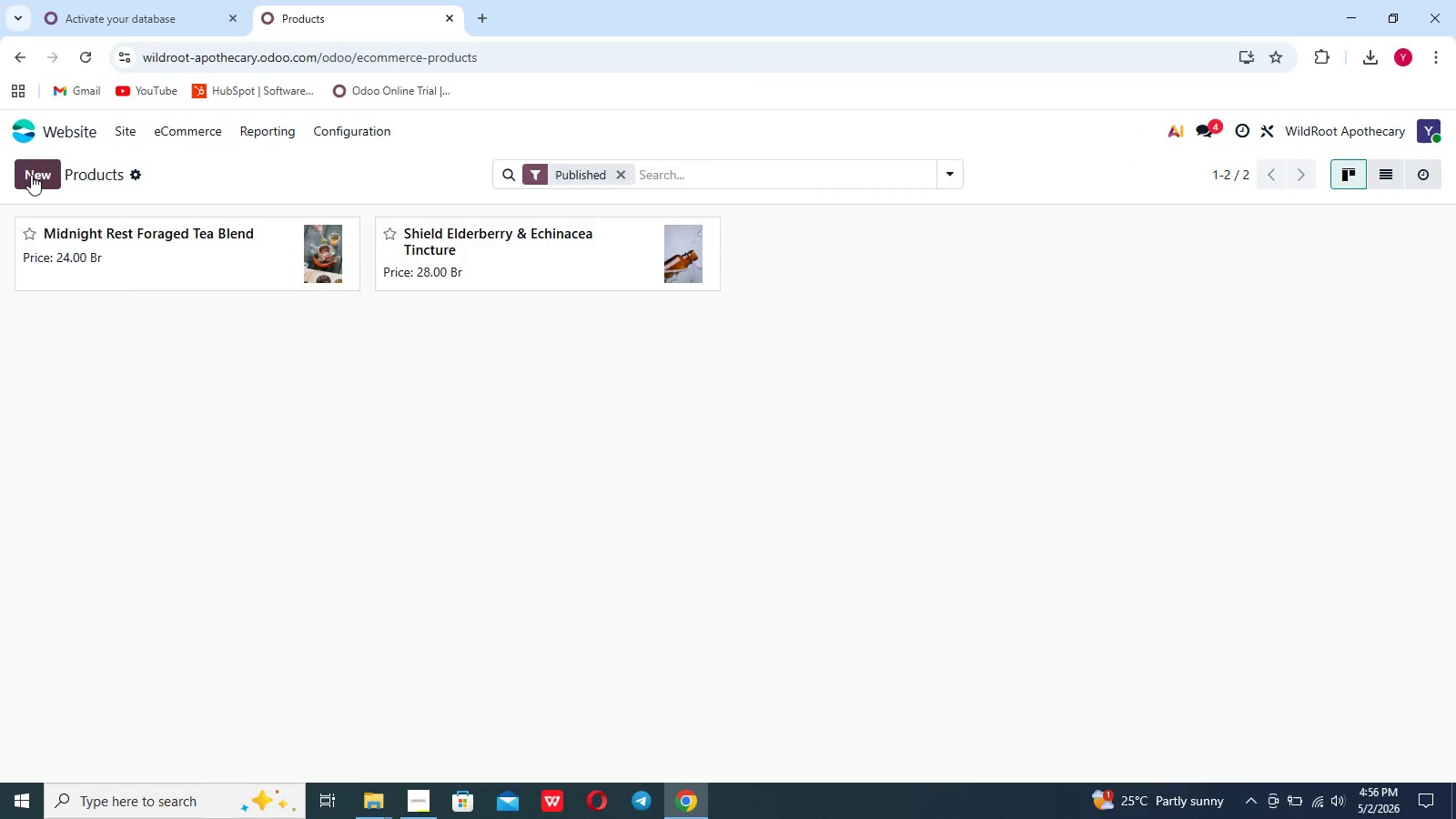 
type(Belly Balance ")
key(Backspace)
type(:)
key(Backspace)
type(")
key(Backspace)
type(\)
key(Backspace)
type(| )
 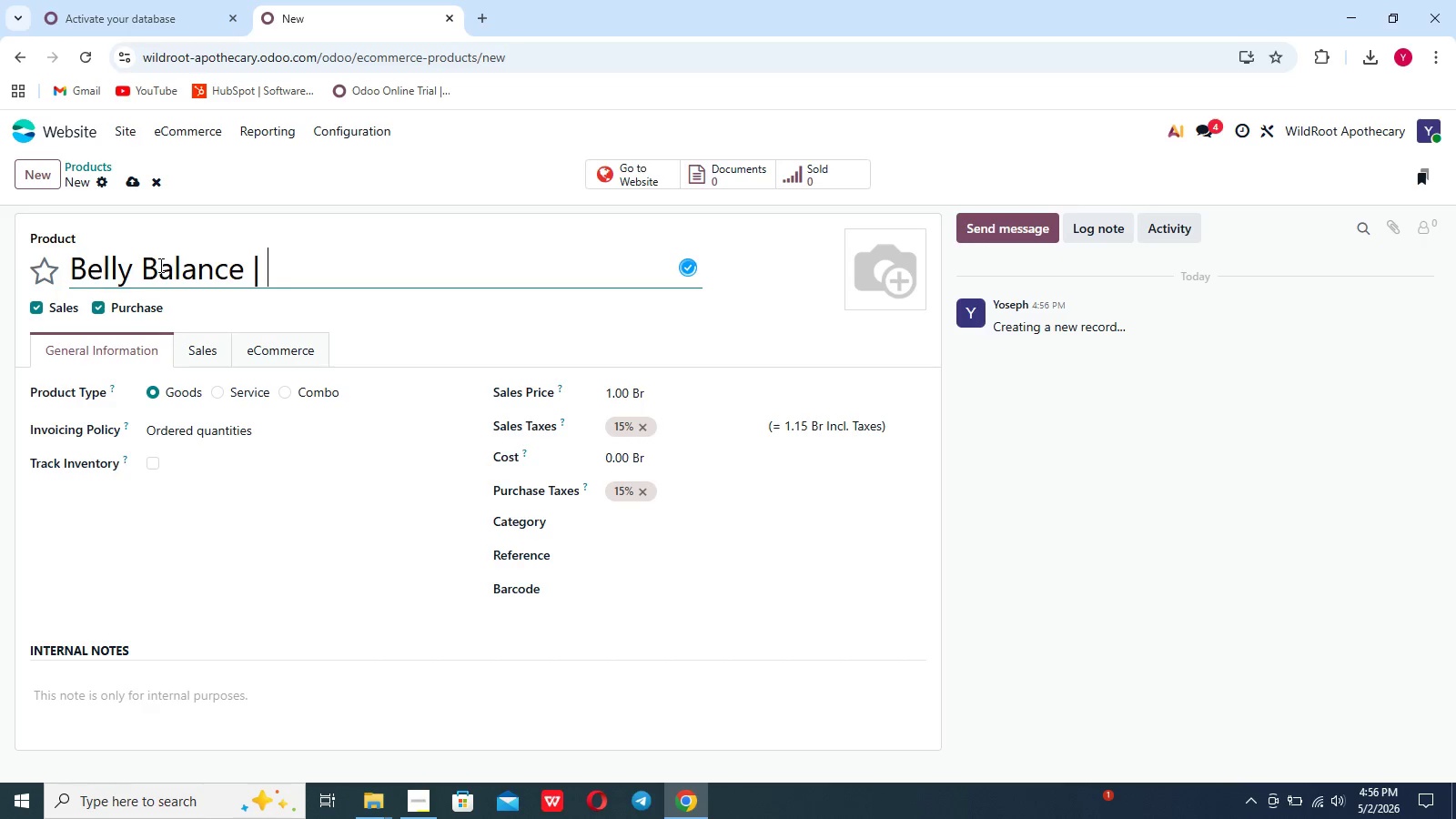 
type(Wild-Forged Dif)
key(Backspace)
type(gestive )
 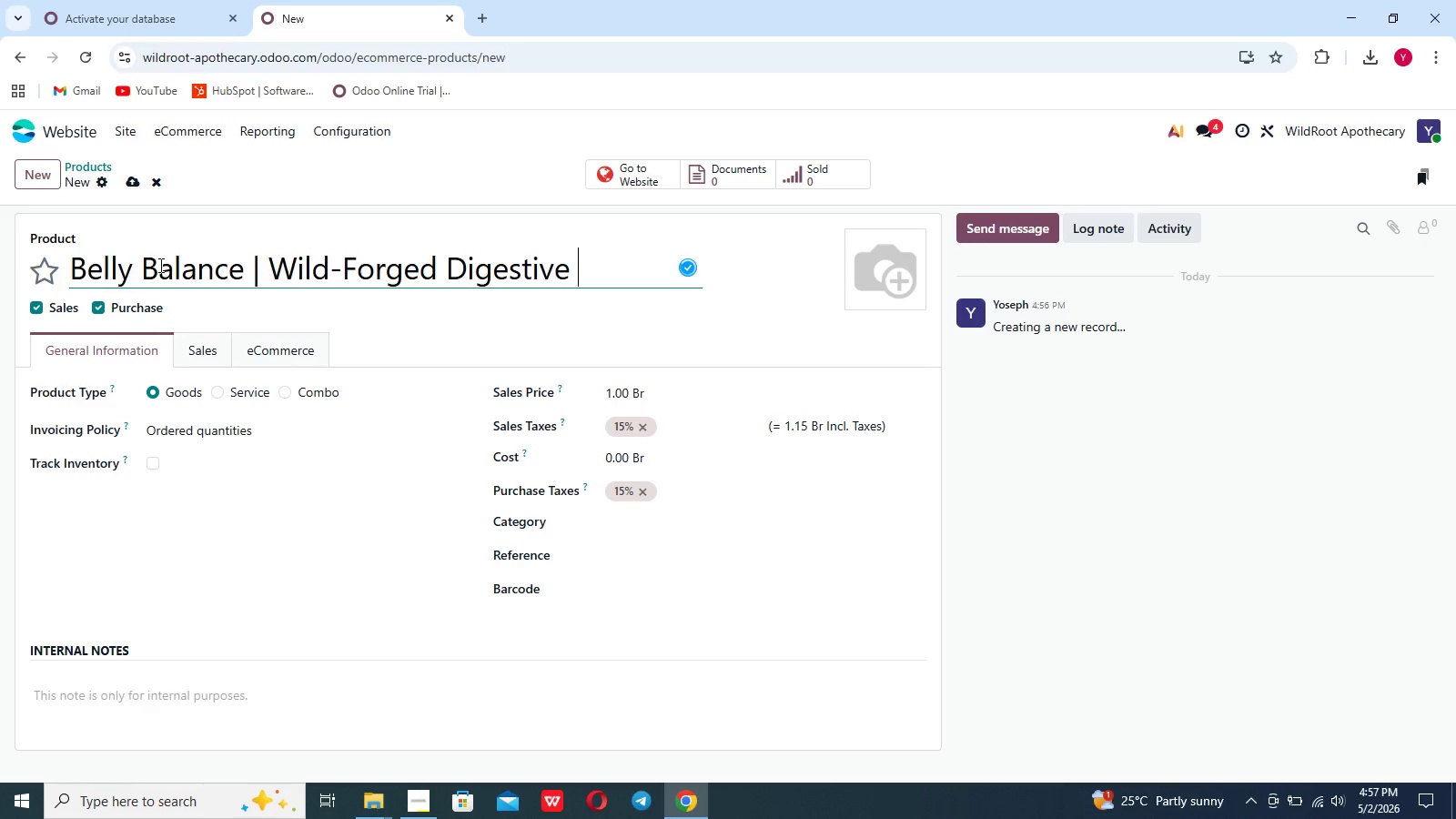 
type(Tea)
 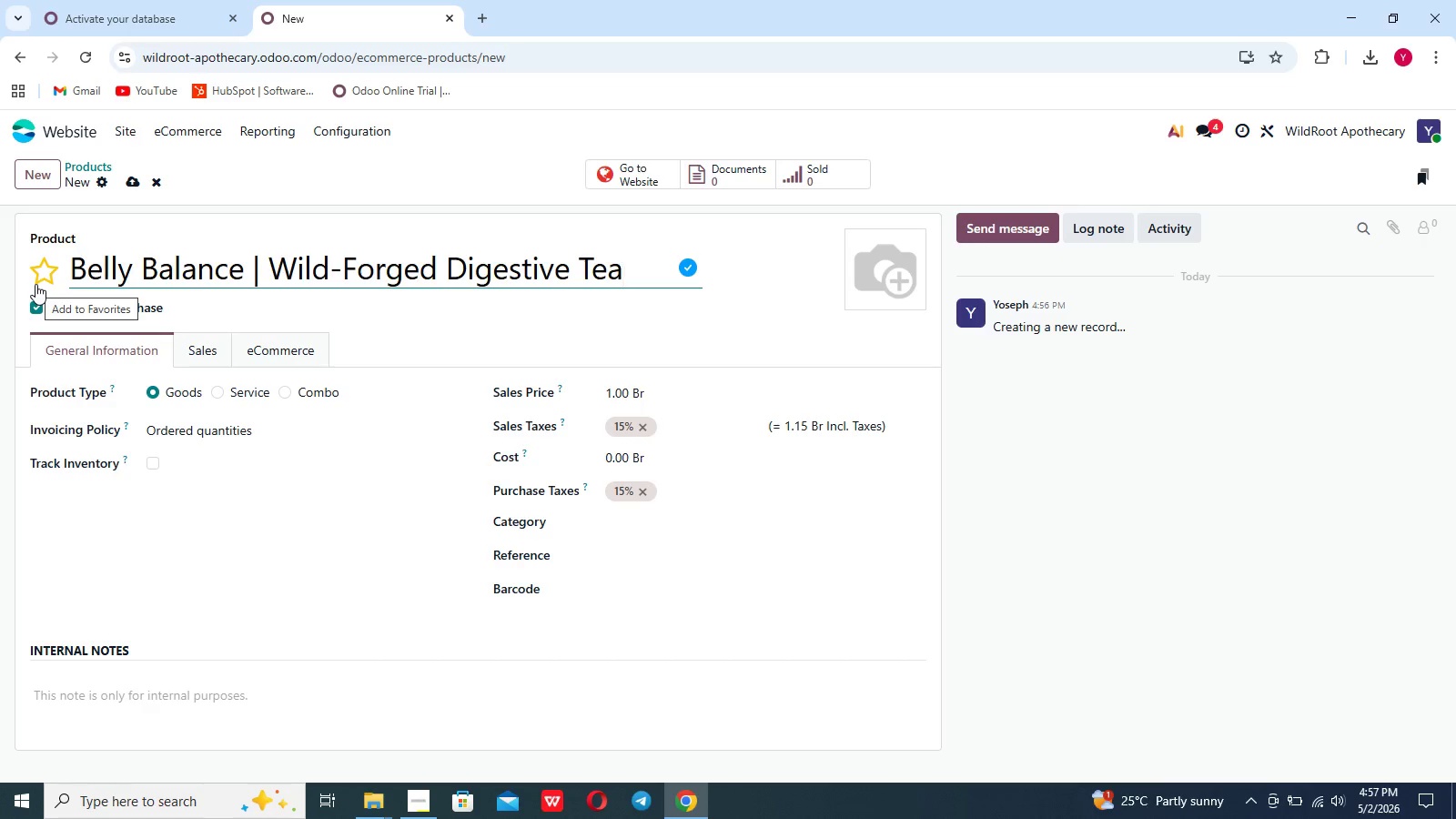 
wait(40.53)
 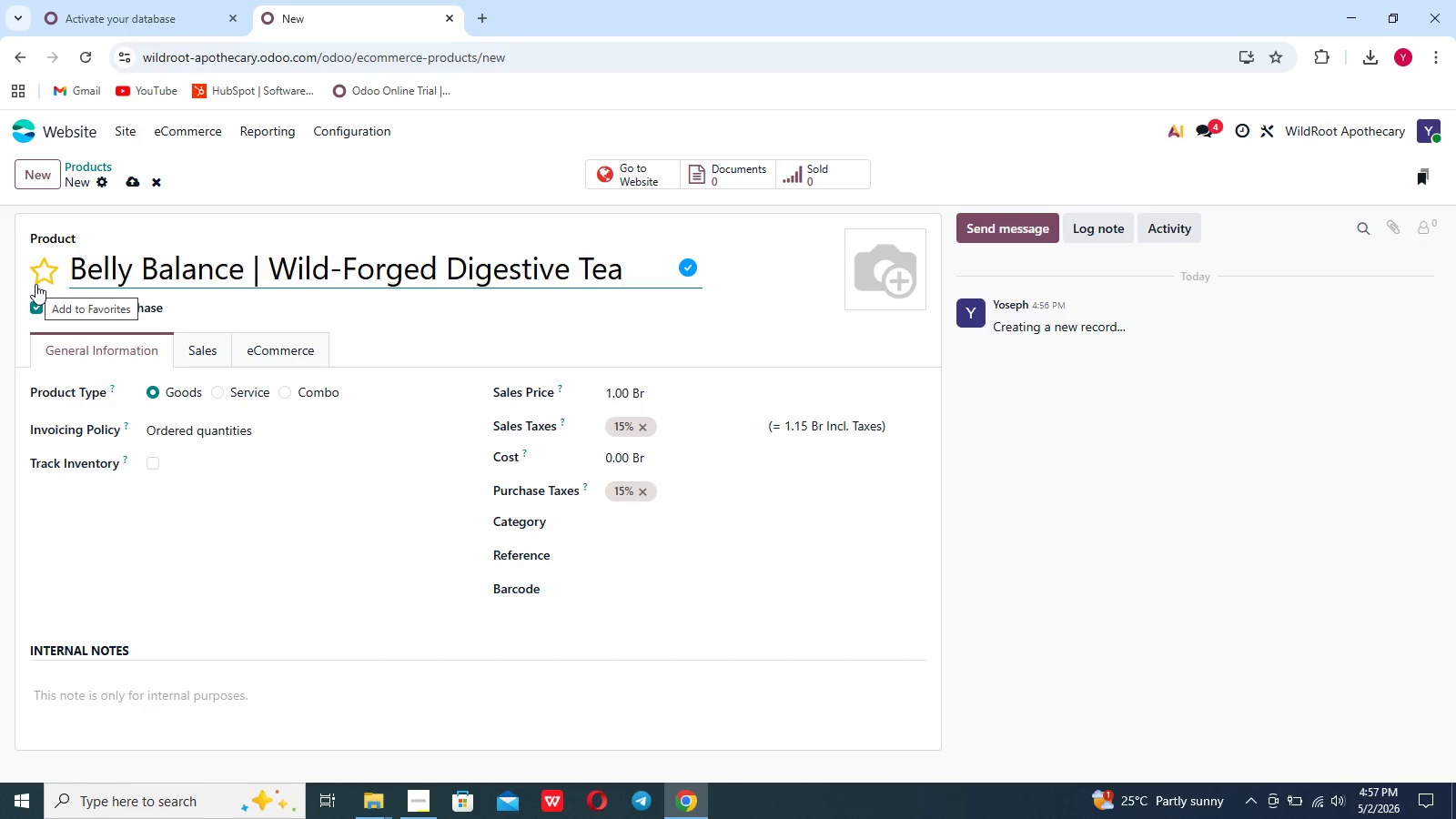 
left_click([638, 390])
 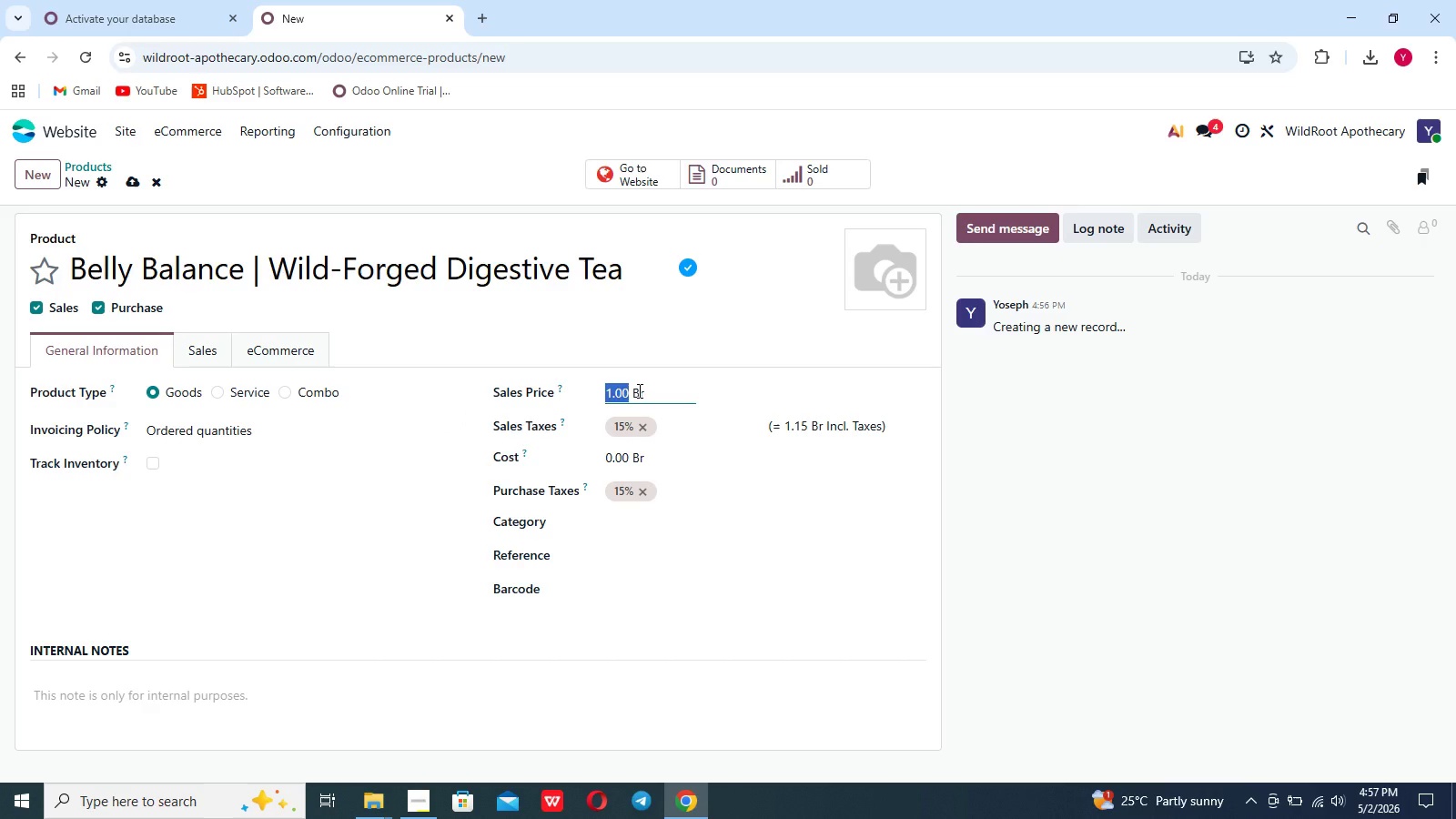 
wait(5.92)
 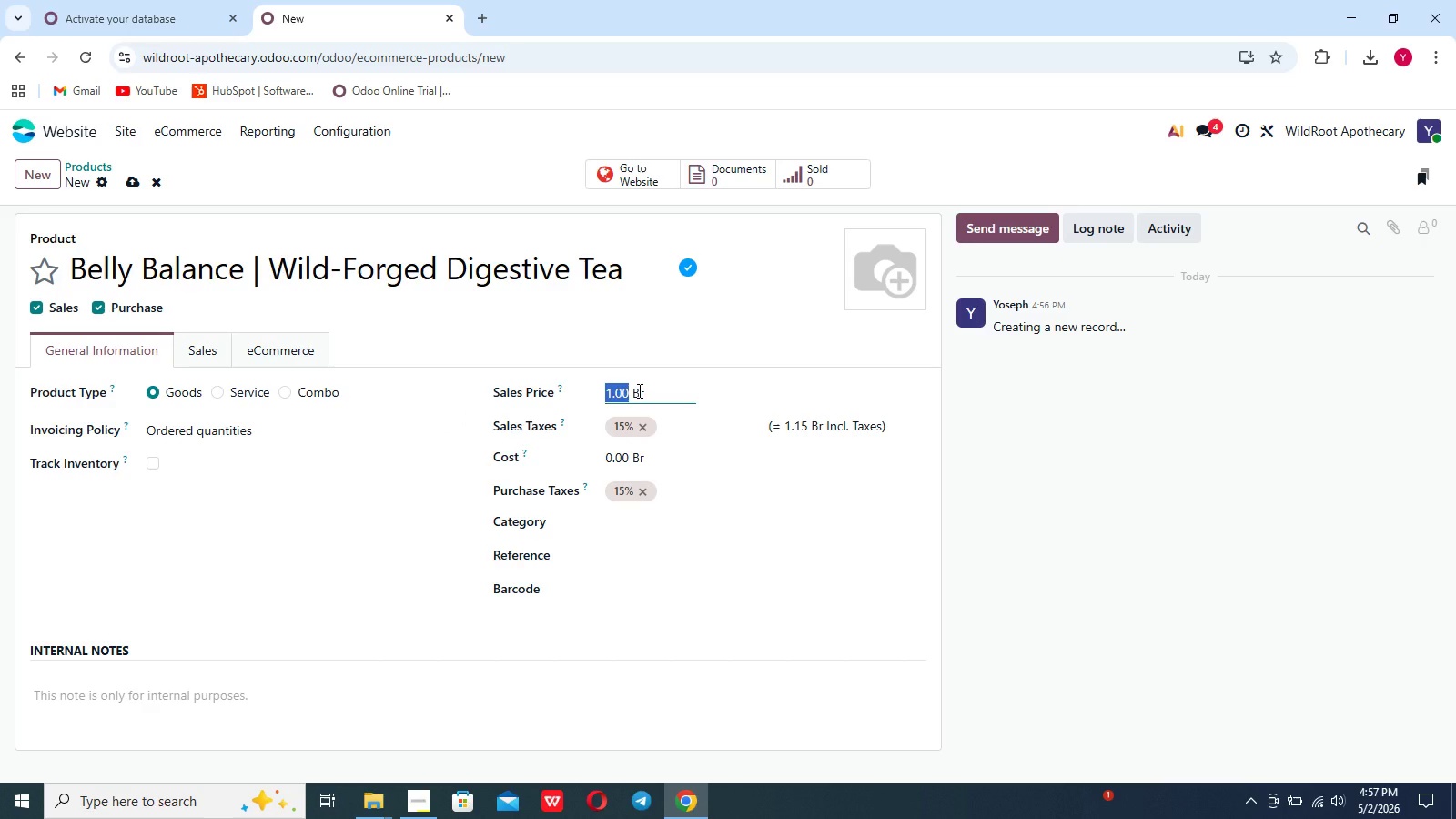 
type(22)
 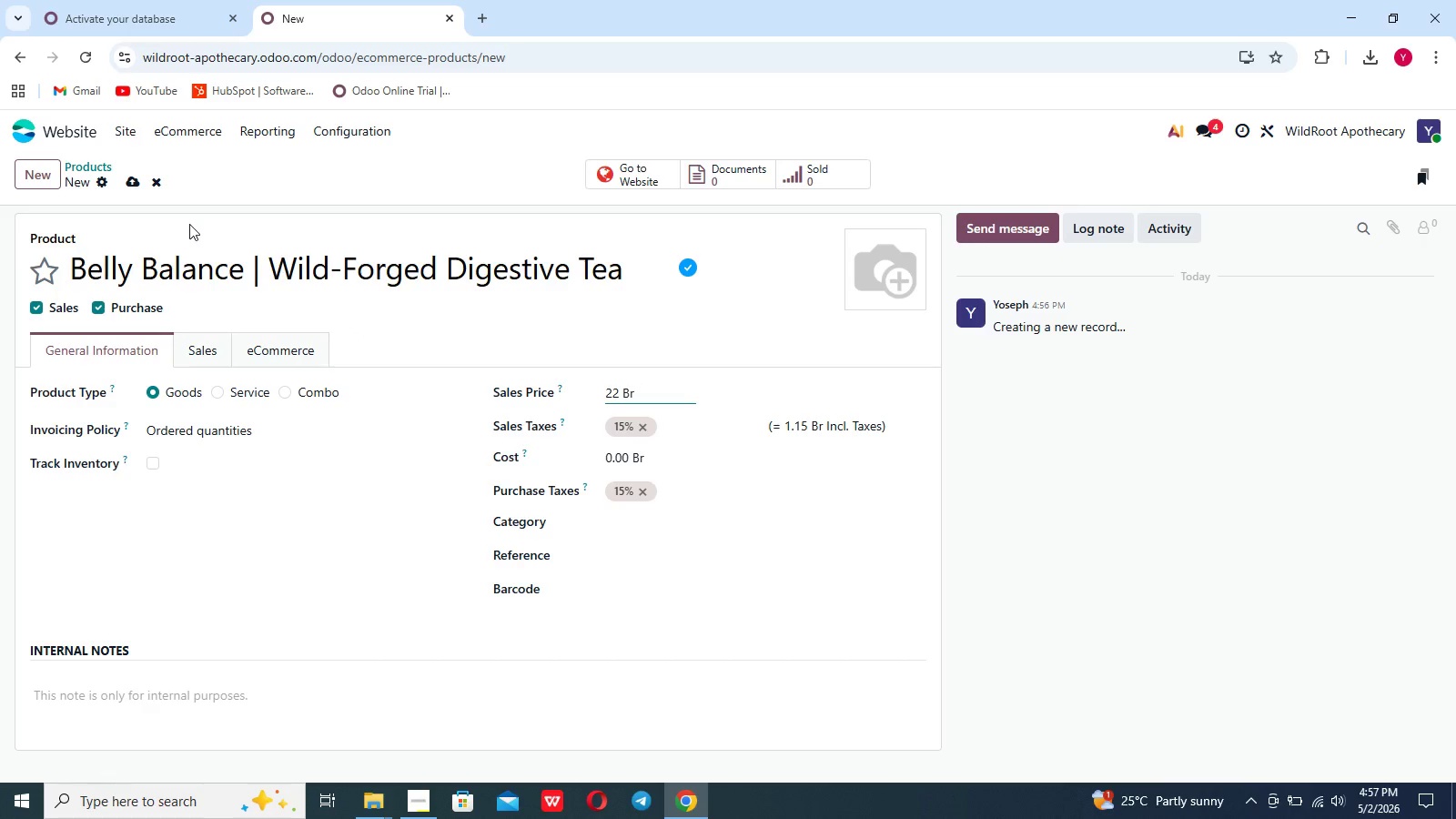 
wait(5.33)
 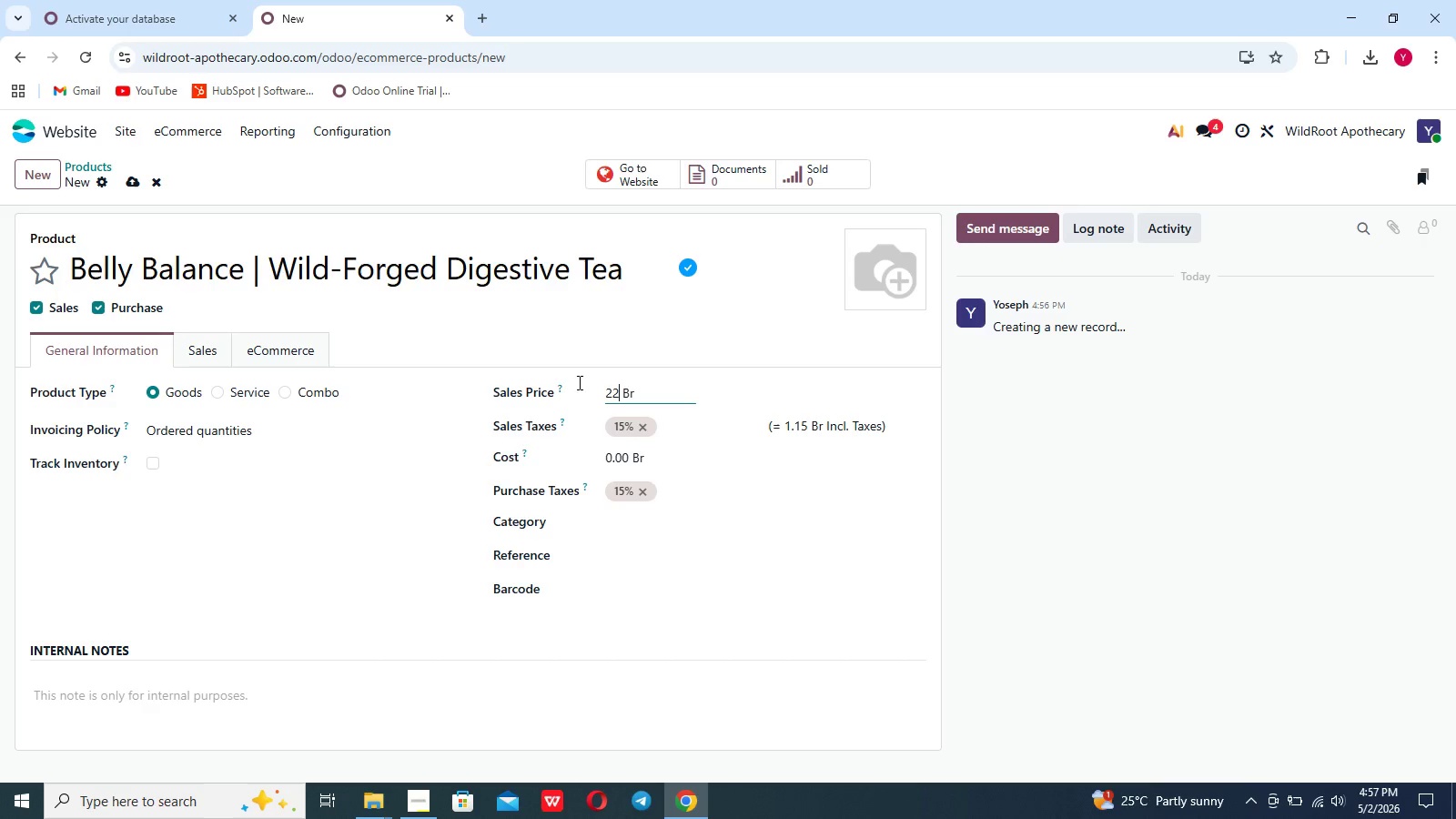 
left_click([621, 176])
 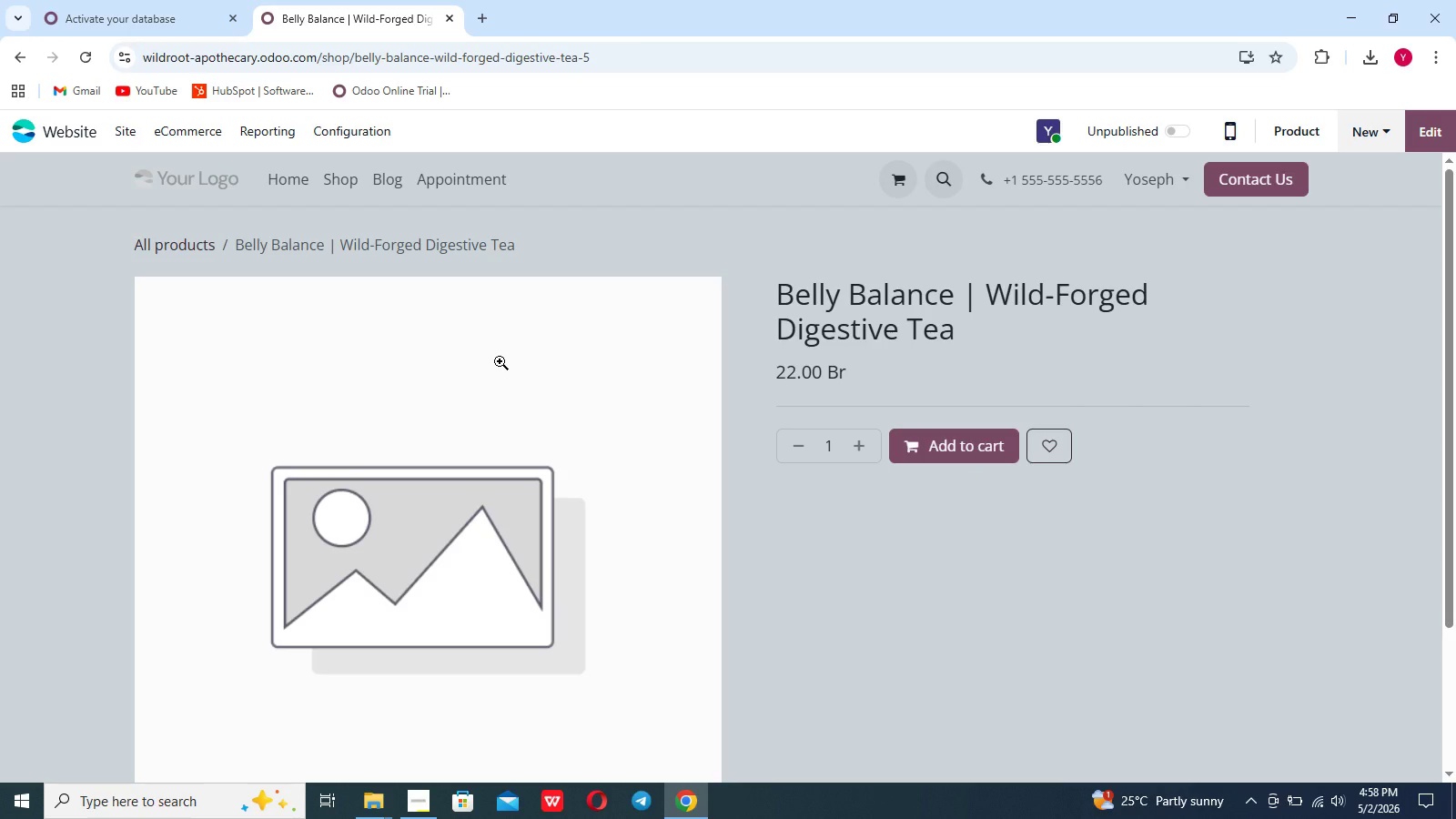 
wait(6.08)
 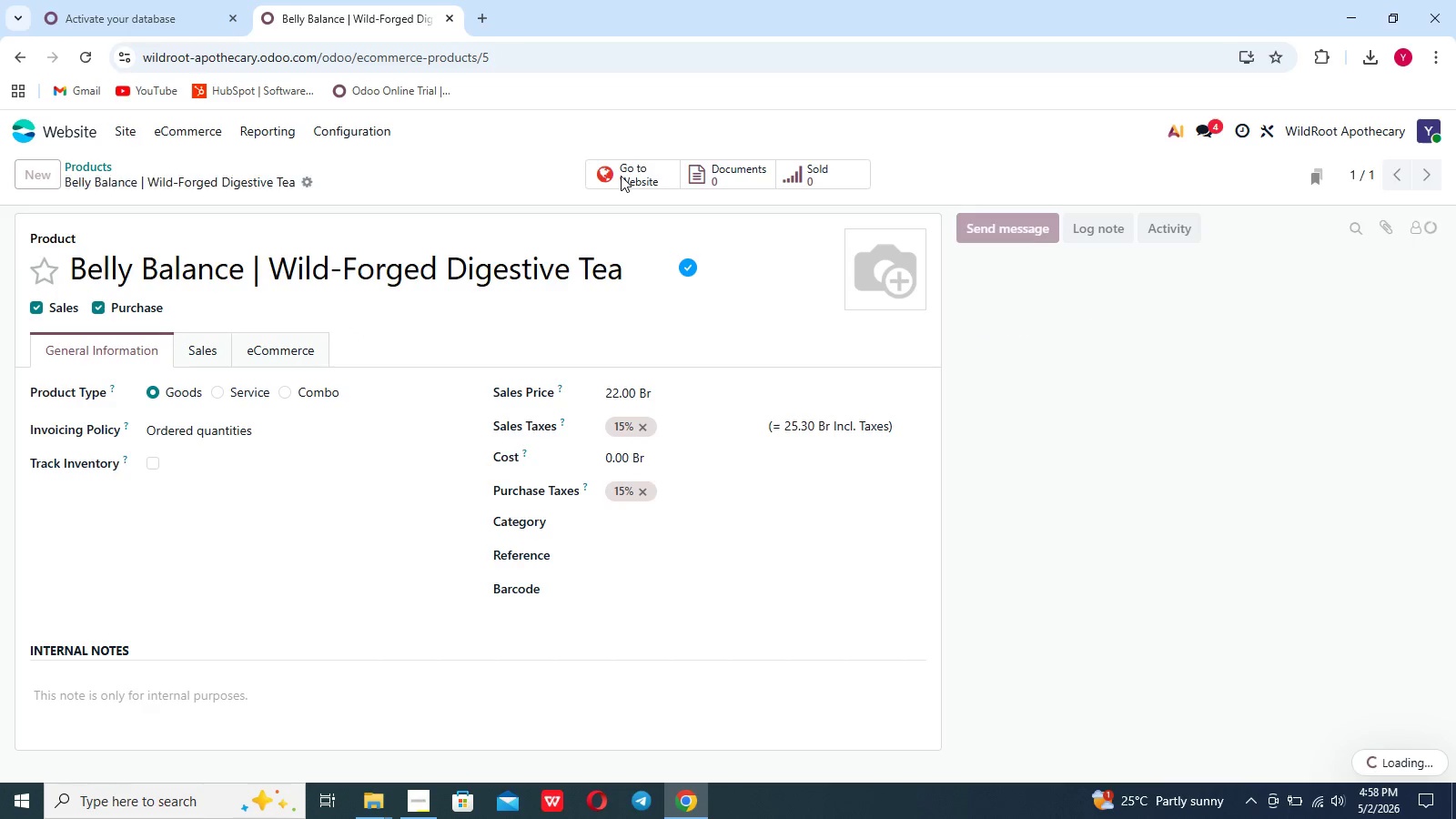 
left_click([1448, 126])
 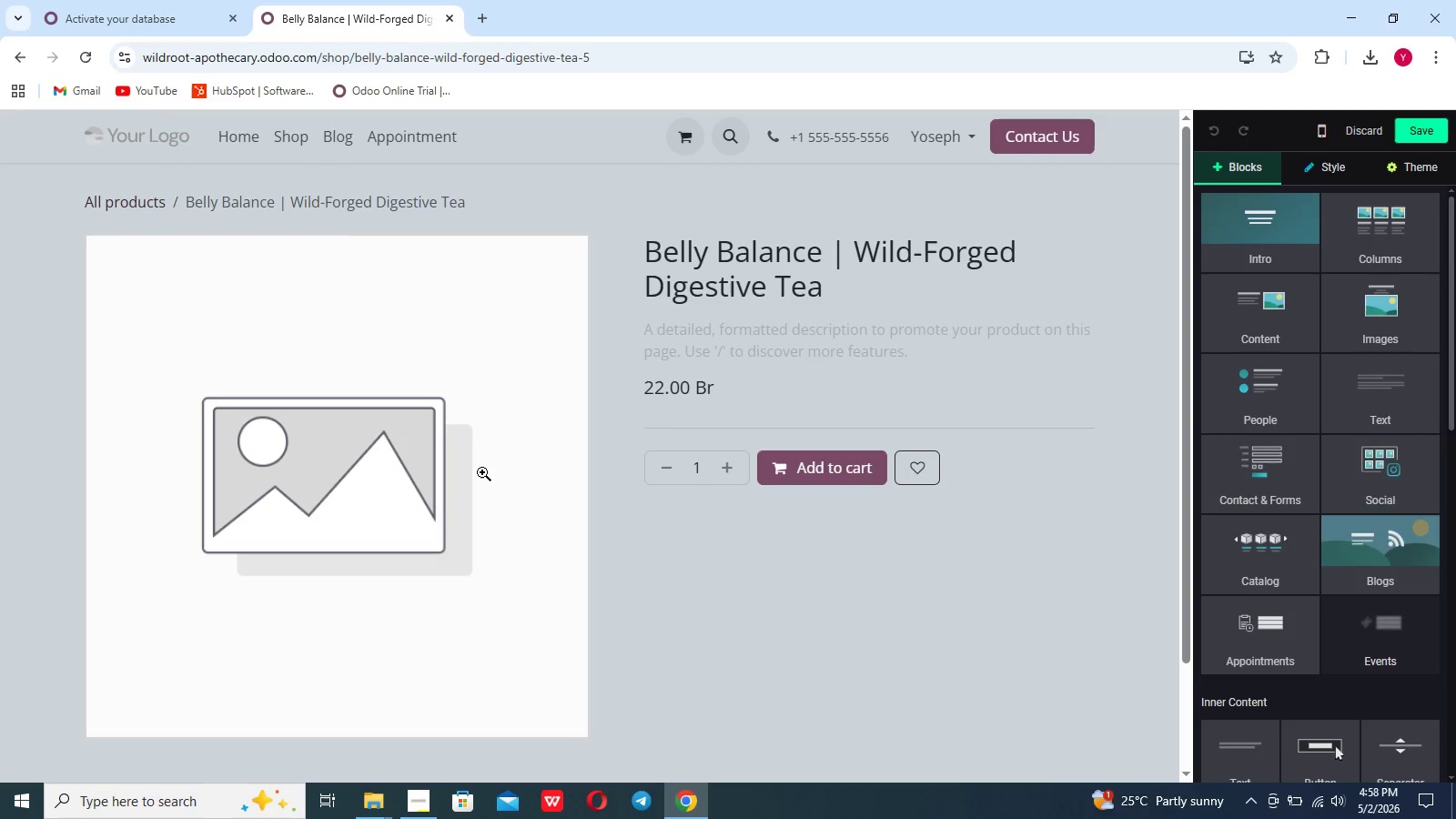 
double_click([482, 472])
 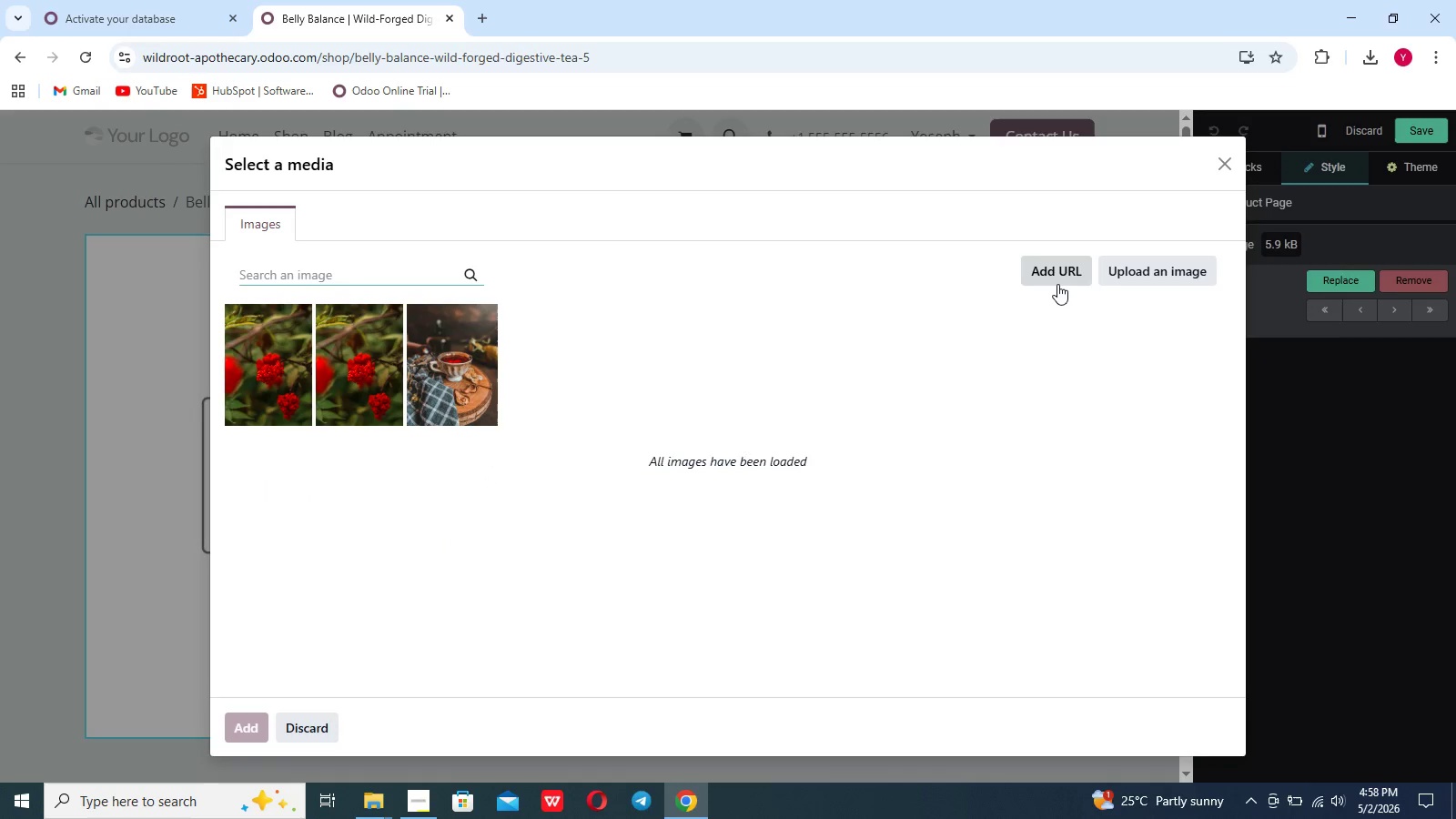 
left_click([1140, 268])
 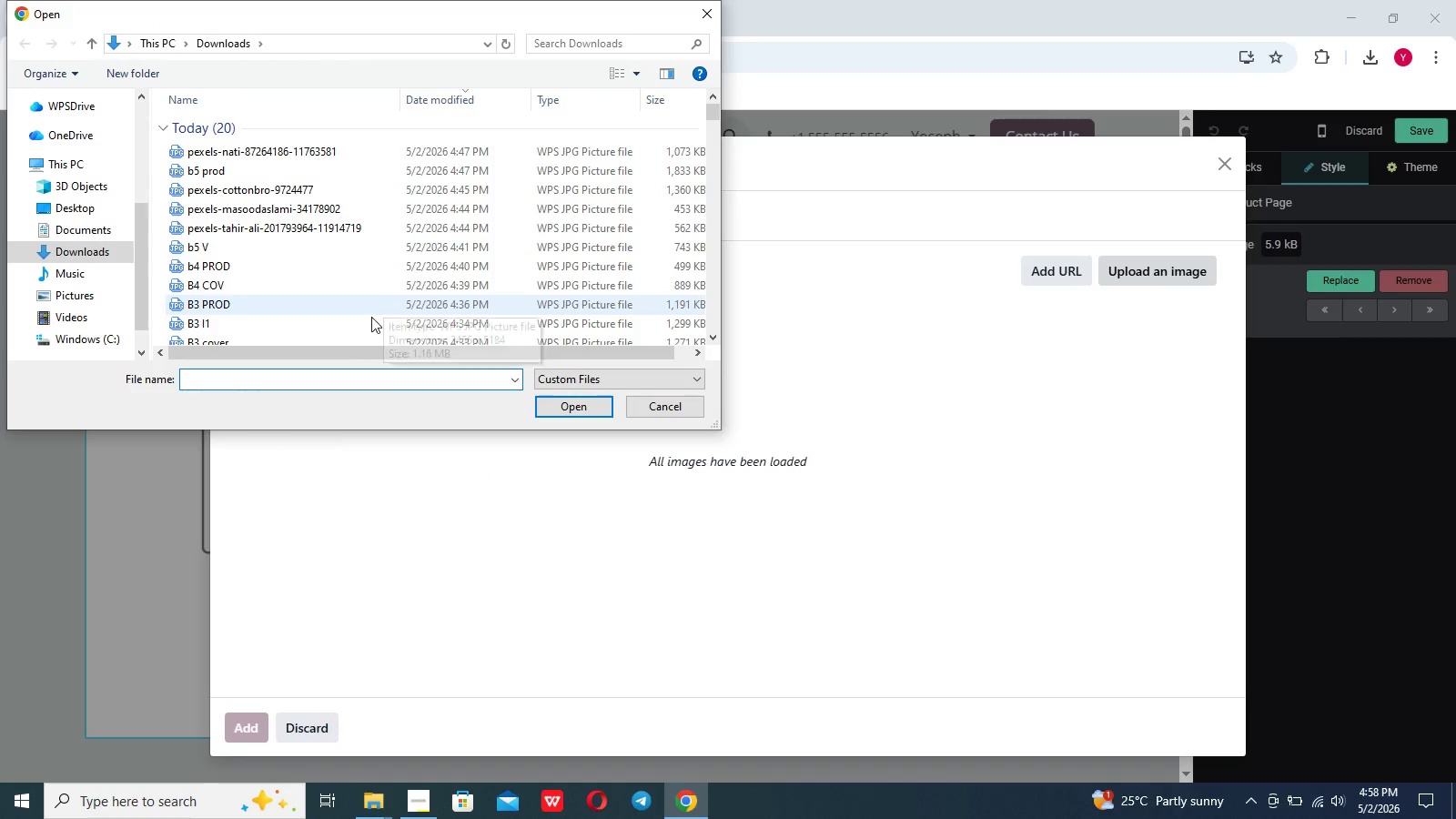 
wait(5.47)
 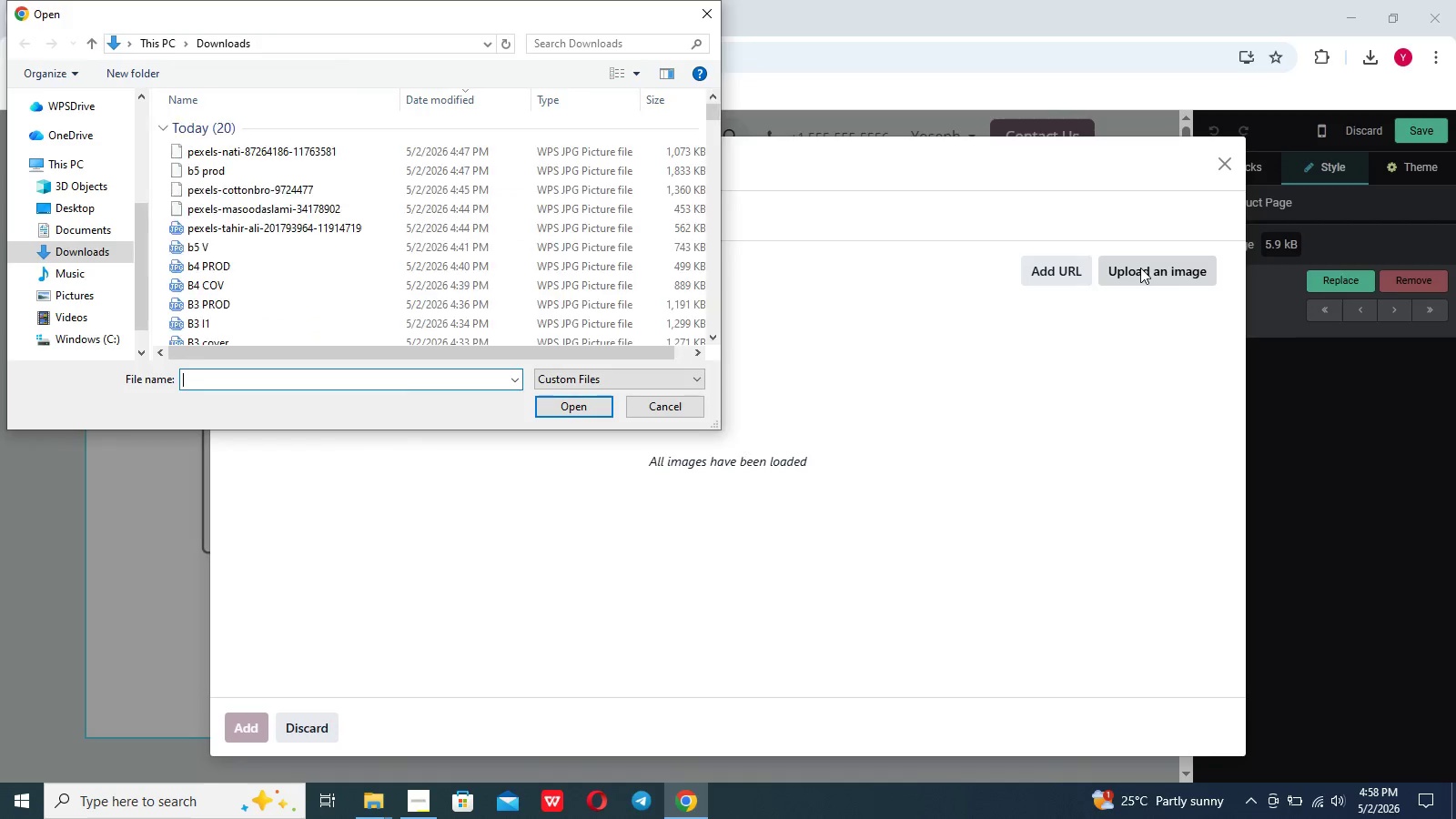 
left_click([377, 302])
 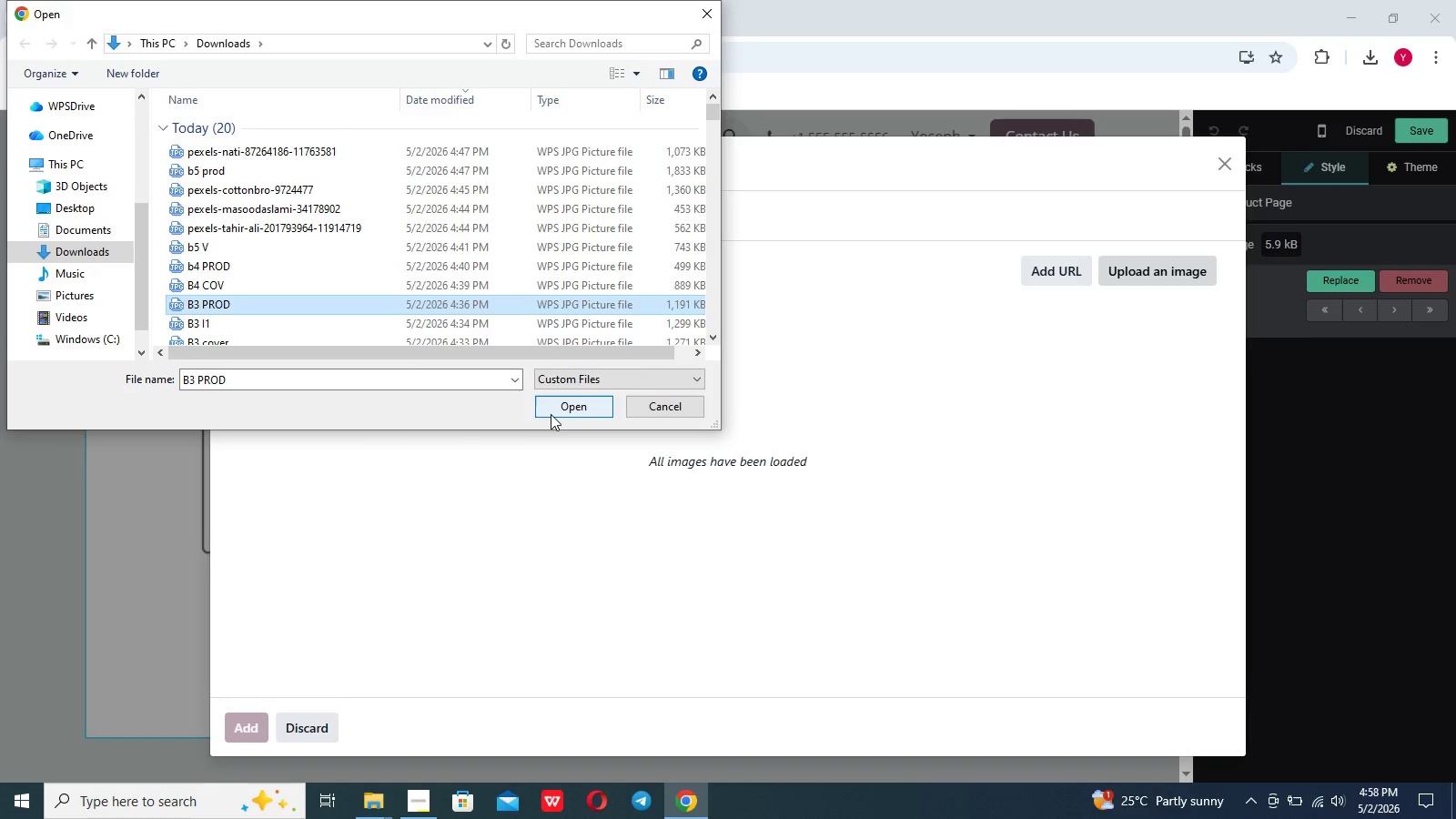 
left_click([551, 414])
 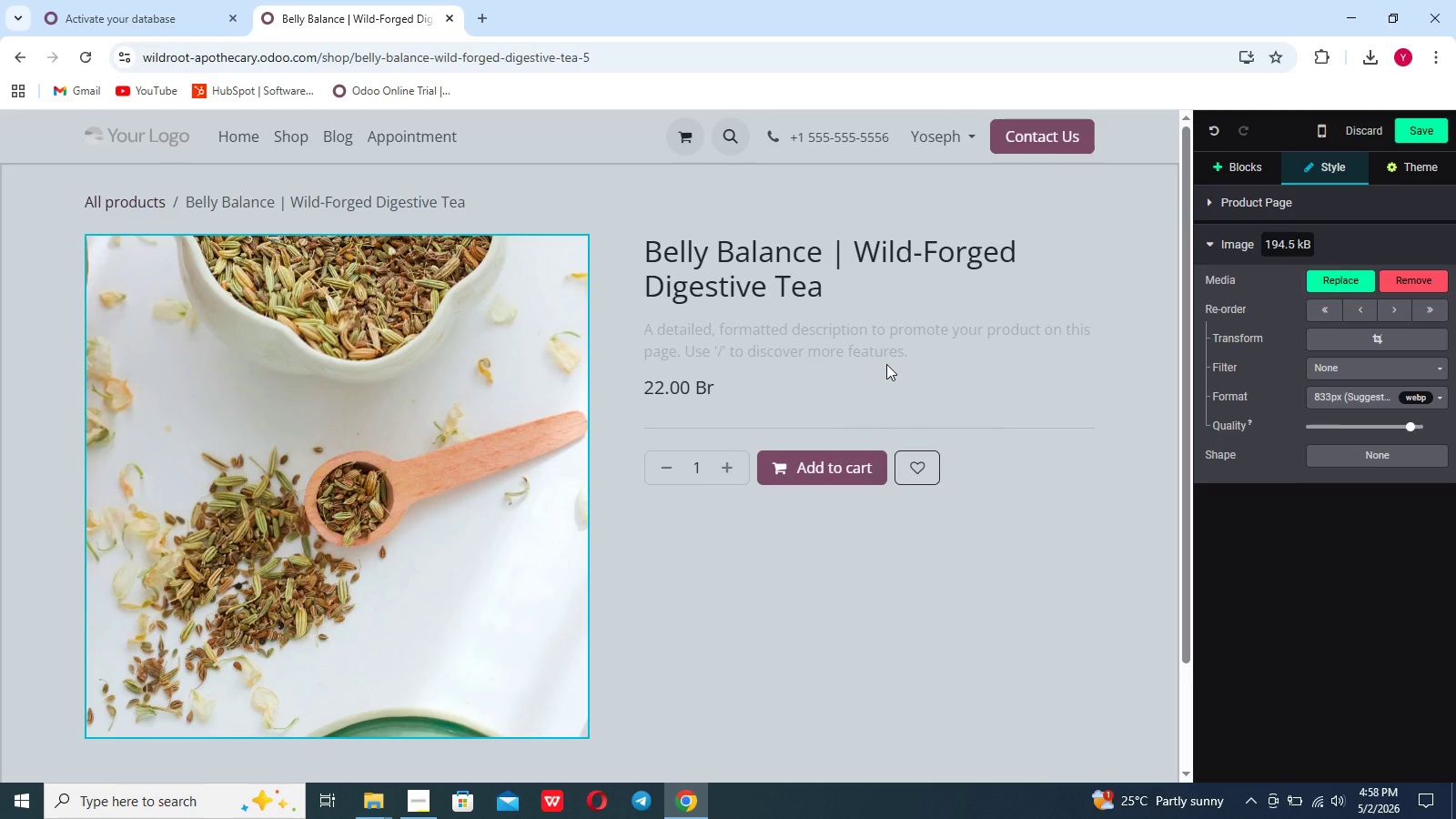 
wait(15.75)
 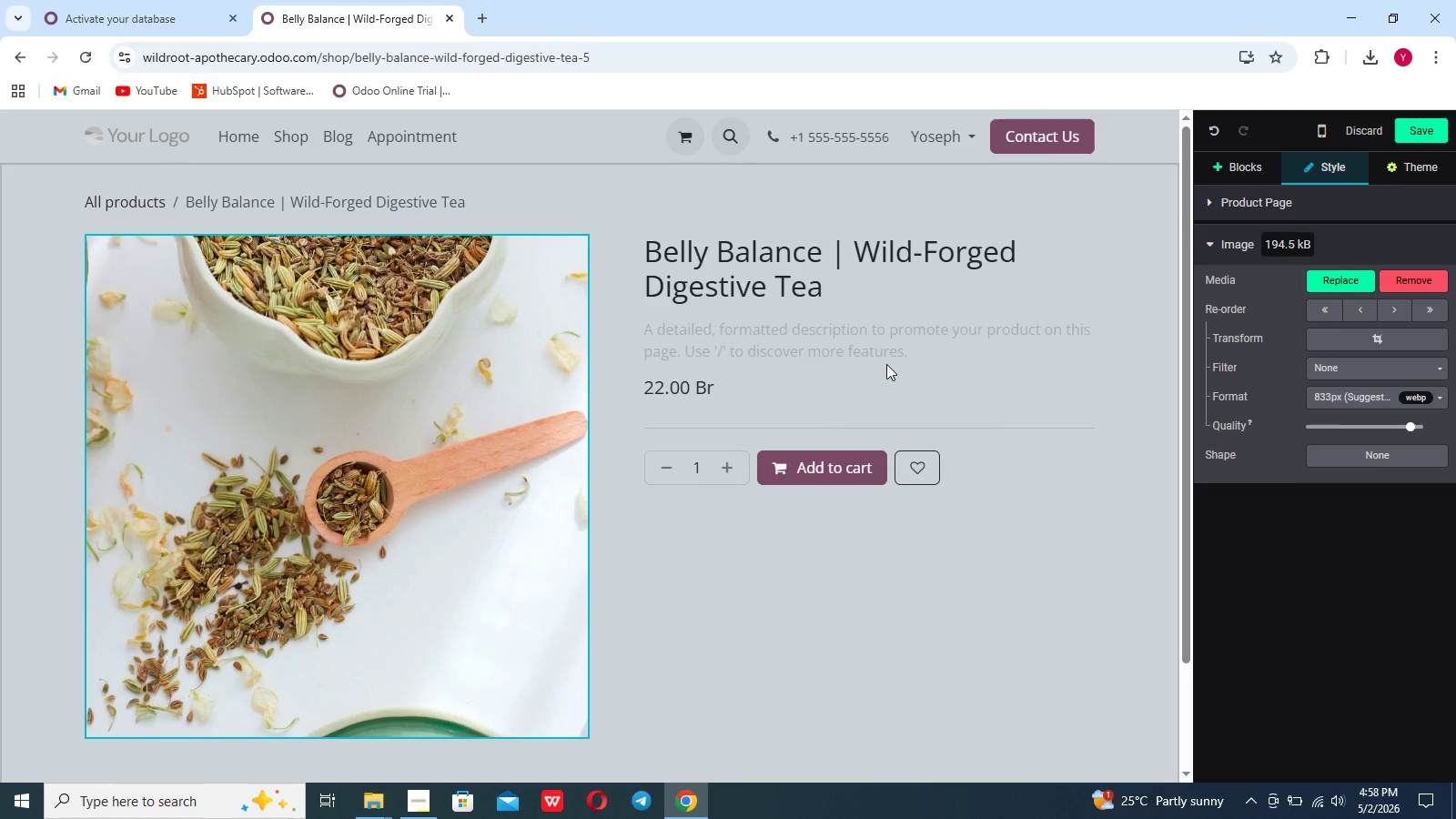 
left_click([649, 329])
 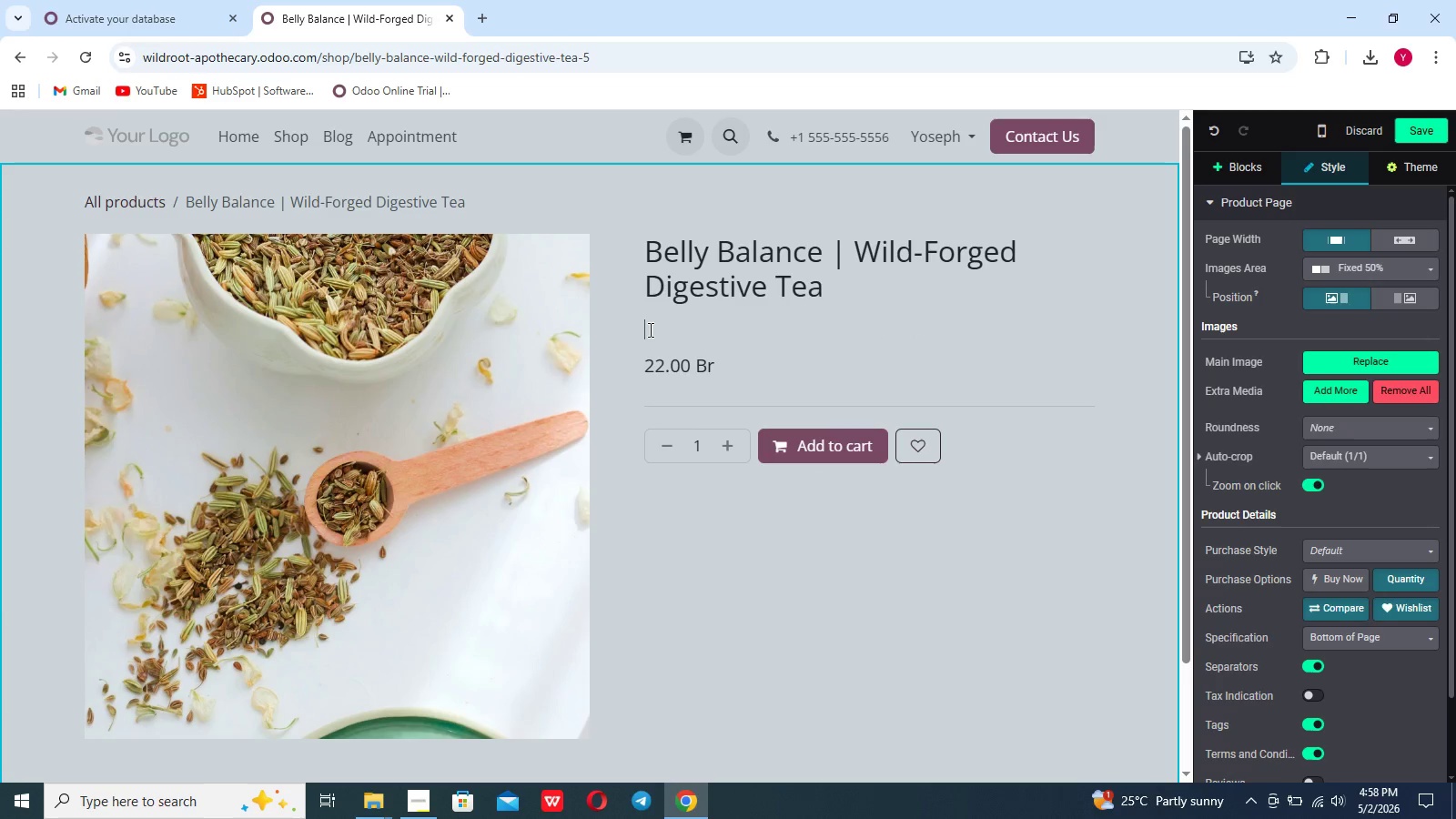 
type(Gentlr relief to a n)
key(Backspace)
key(Backspace)
key(Backspace)
key(Backspace)
key(Backspace)
key(Backspace)
key(Backspace)
key(Backspace)
key(Backspace)
key(Backspace)
key(Backspace)
key(Backspace)
key(Backspace)
key(Backspace)
key(Backspace)
type(e relief to s)
key(Backspace)
key(Backspace)
key(Backspace)
key(Backspace)
type(for a ha)
key(Backspace)
type(eavy hr)
key(Backspace)
type(earted)
key(Backspace)
key(Backspace)
type( and heavy stomach.)
 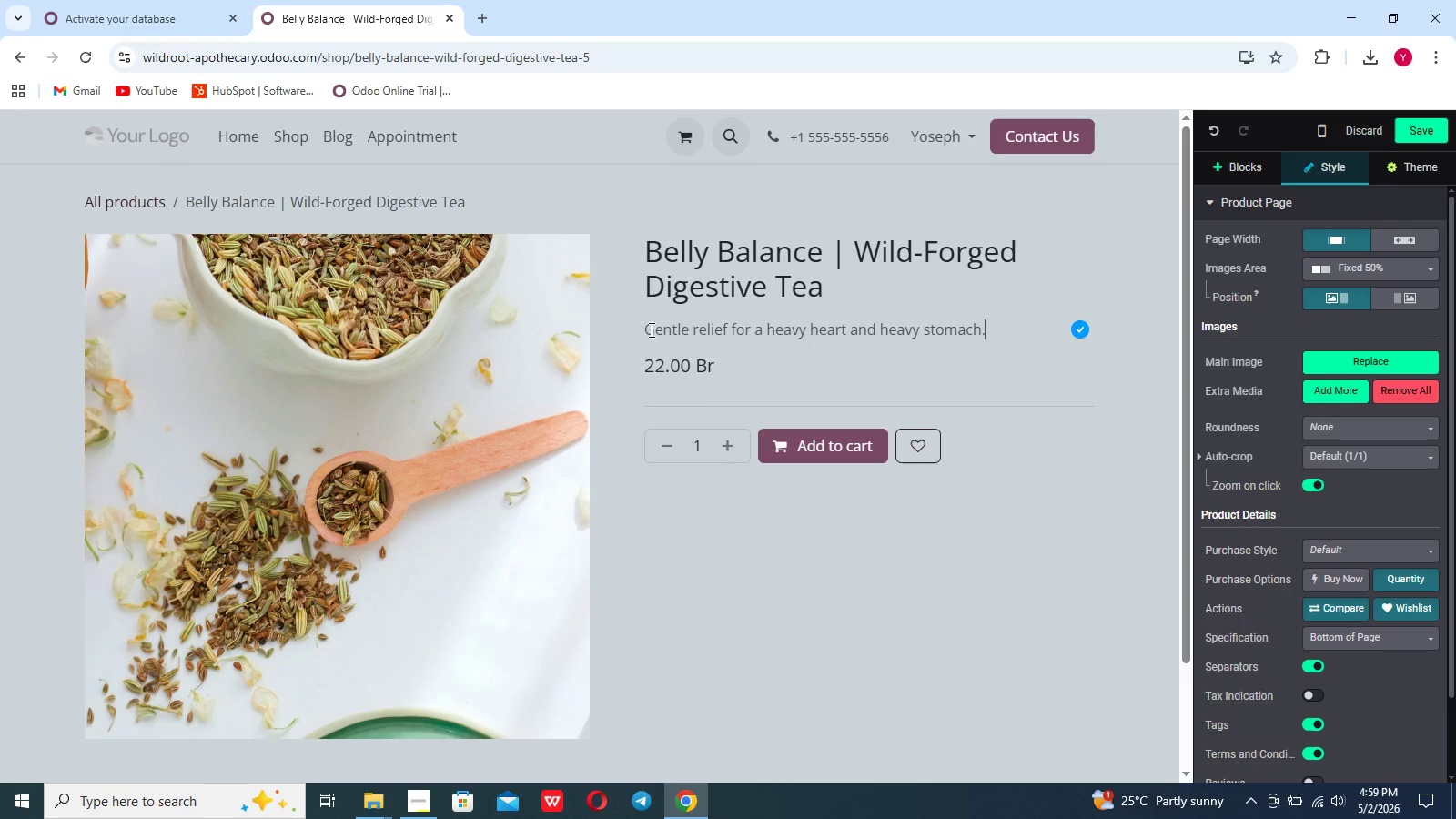 
type(This wild-foraged carminatice)
key(Backspace)
key(Backspace)
type(ve blend nati)
key(Backspace)
type(ural)
 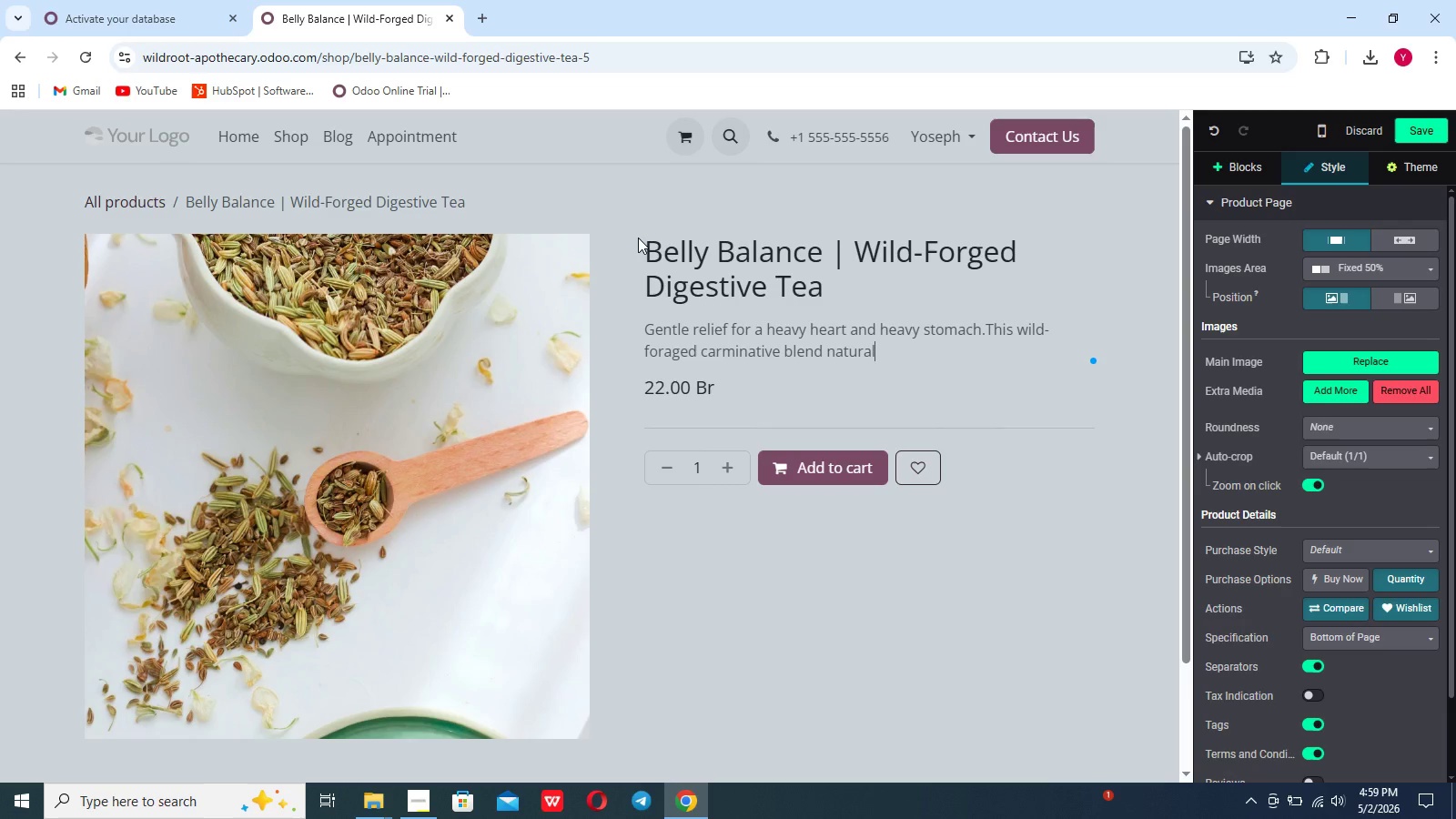 
type(ly reduces)
 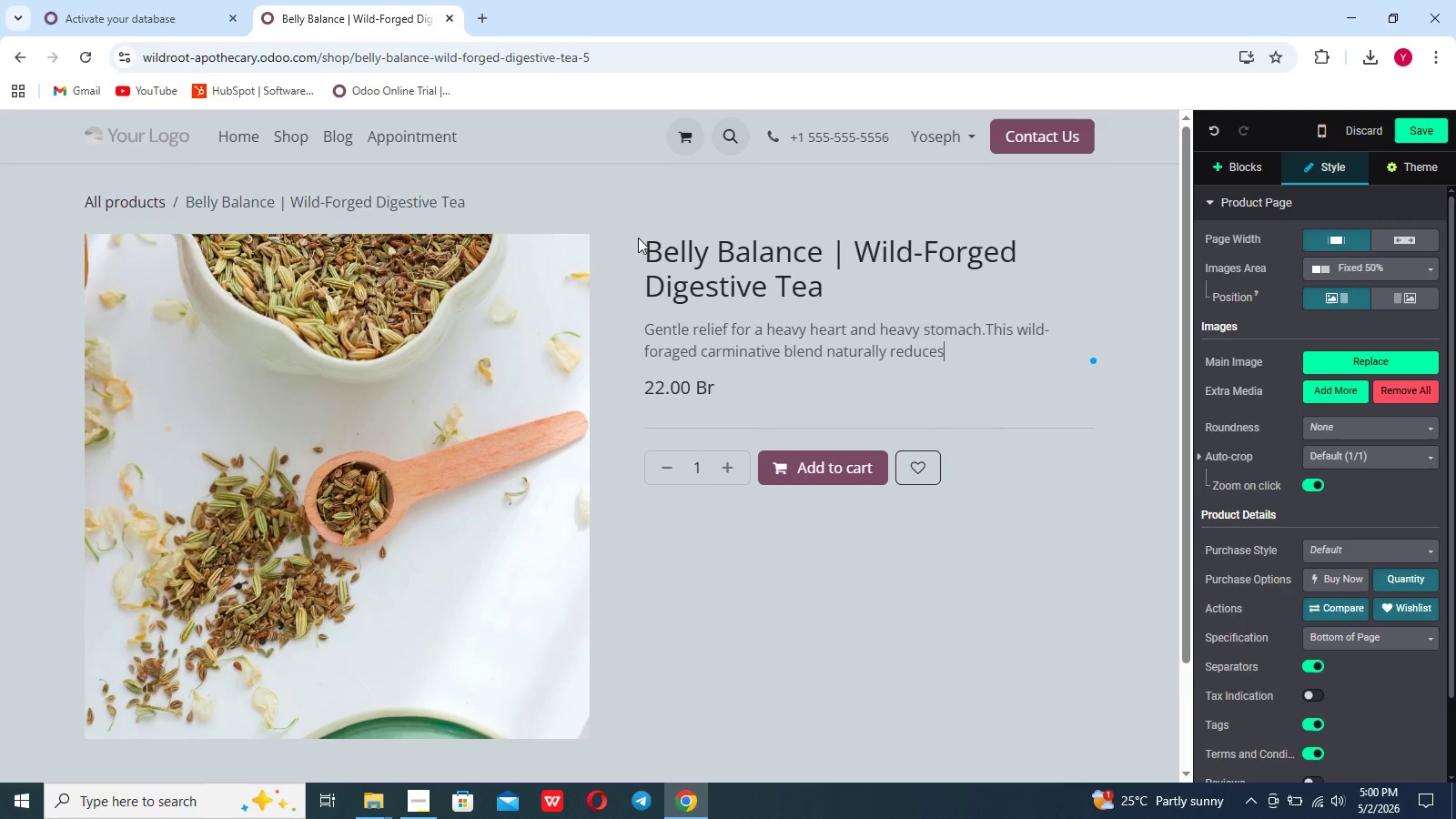 
type( bloating,relaz)
key(Backspace)
type(xes)
 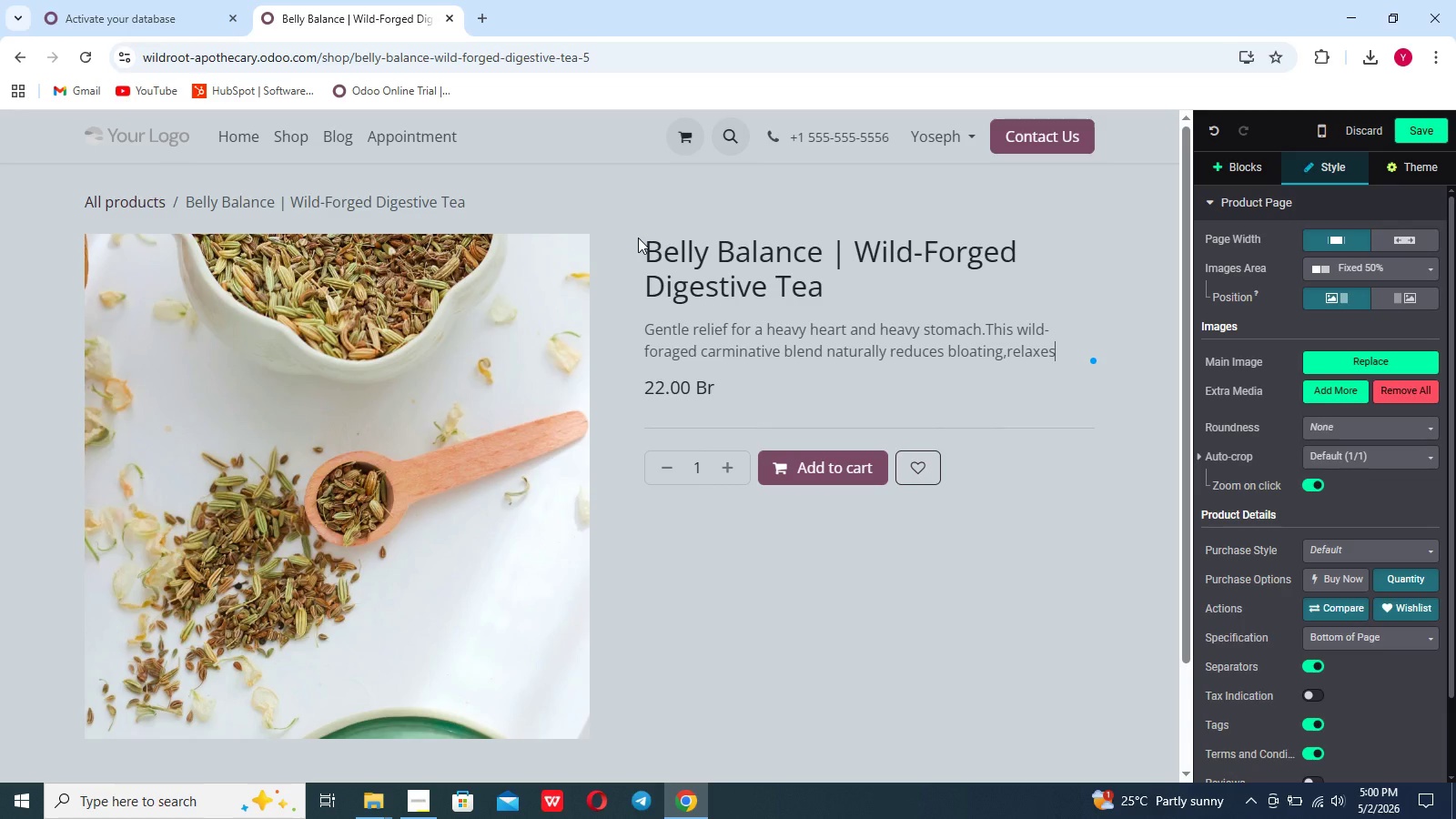 
type( dif)
key(Backspace)
type(gestive spasms)
 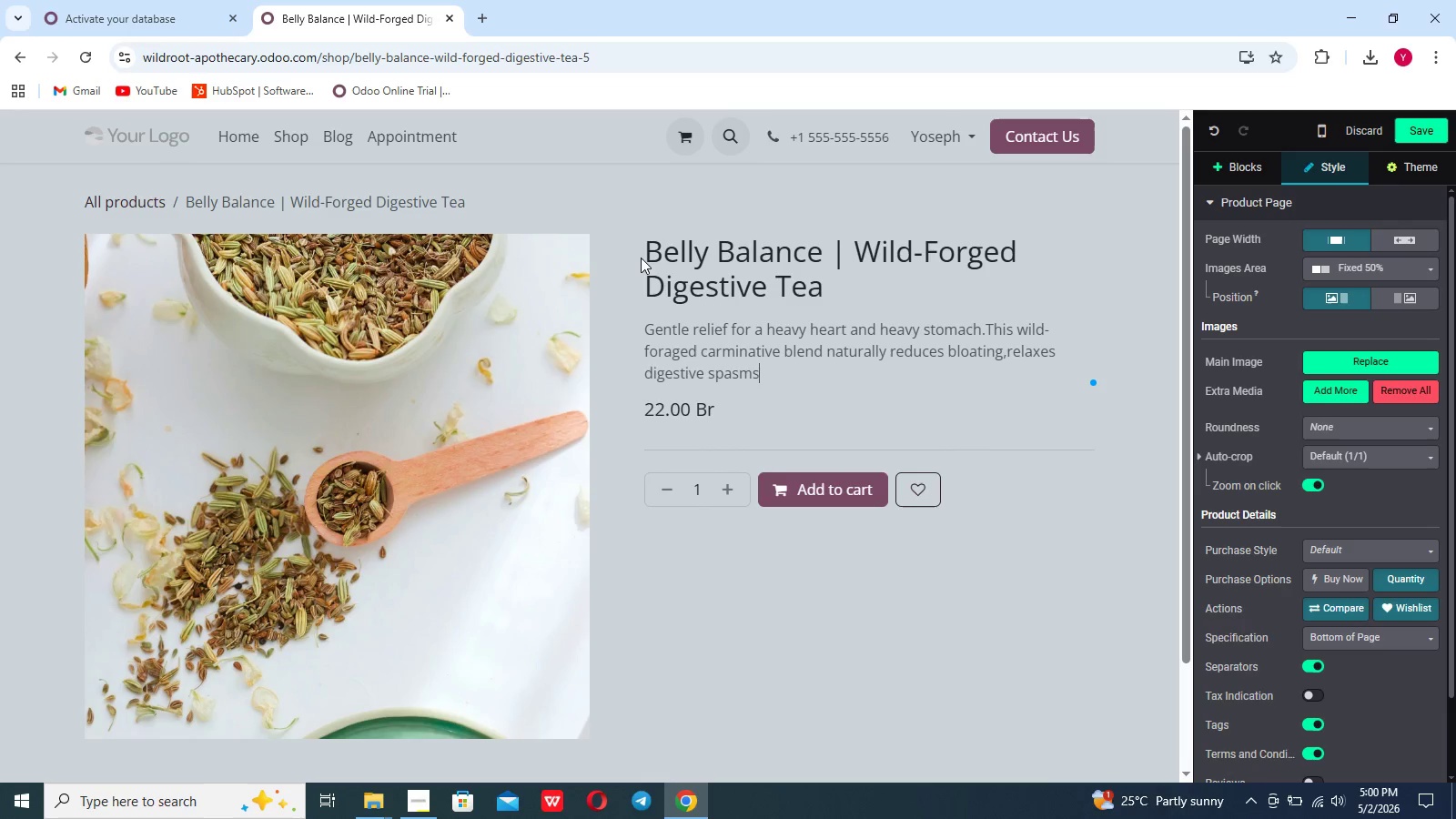 
type(,and suppoerts optimal nutrient absorption without )
 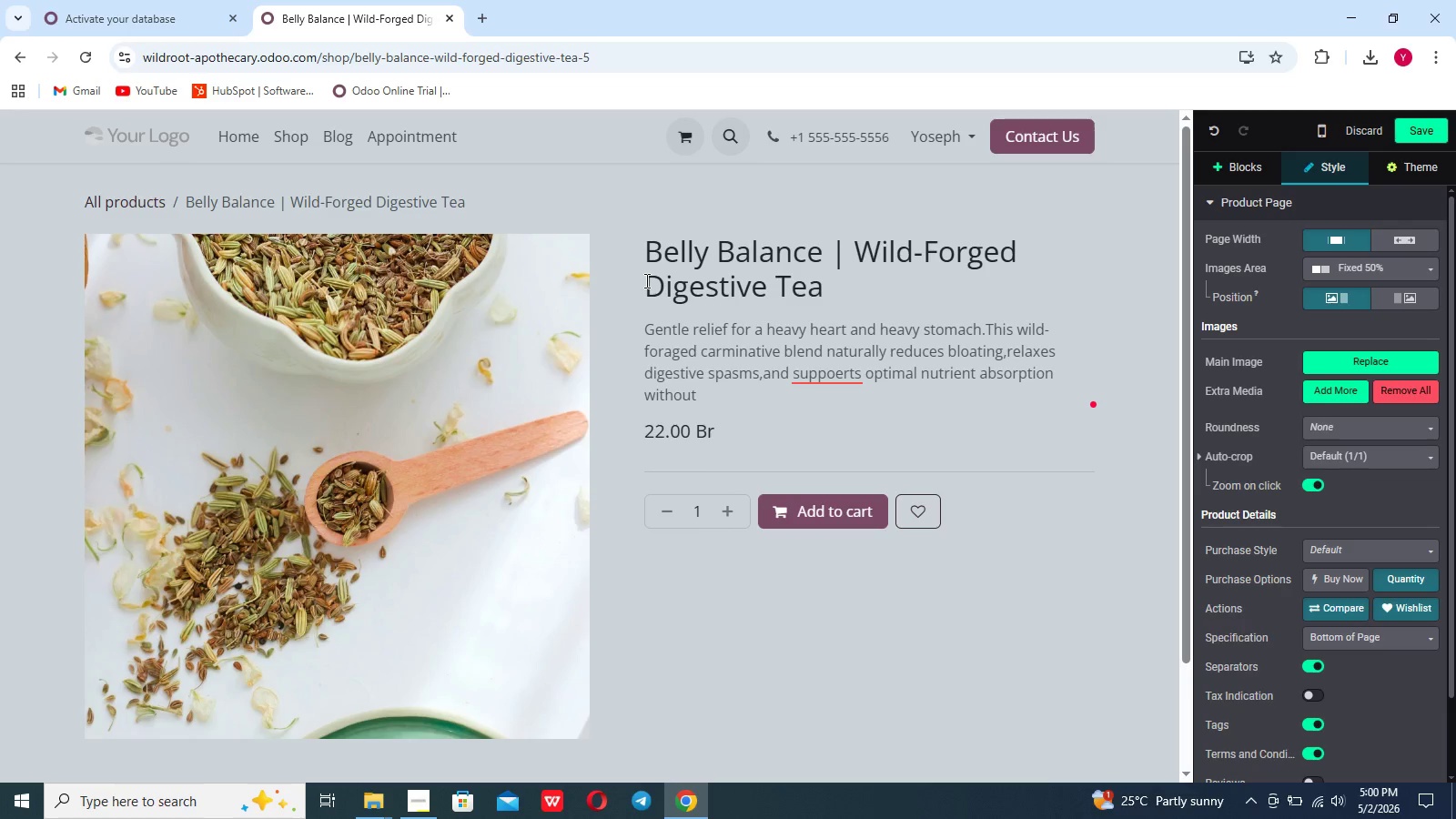 
wait(8.02)
 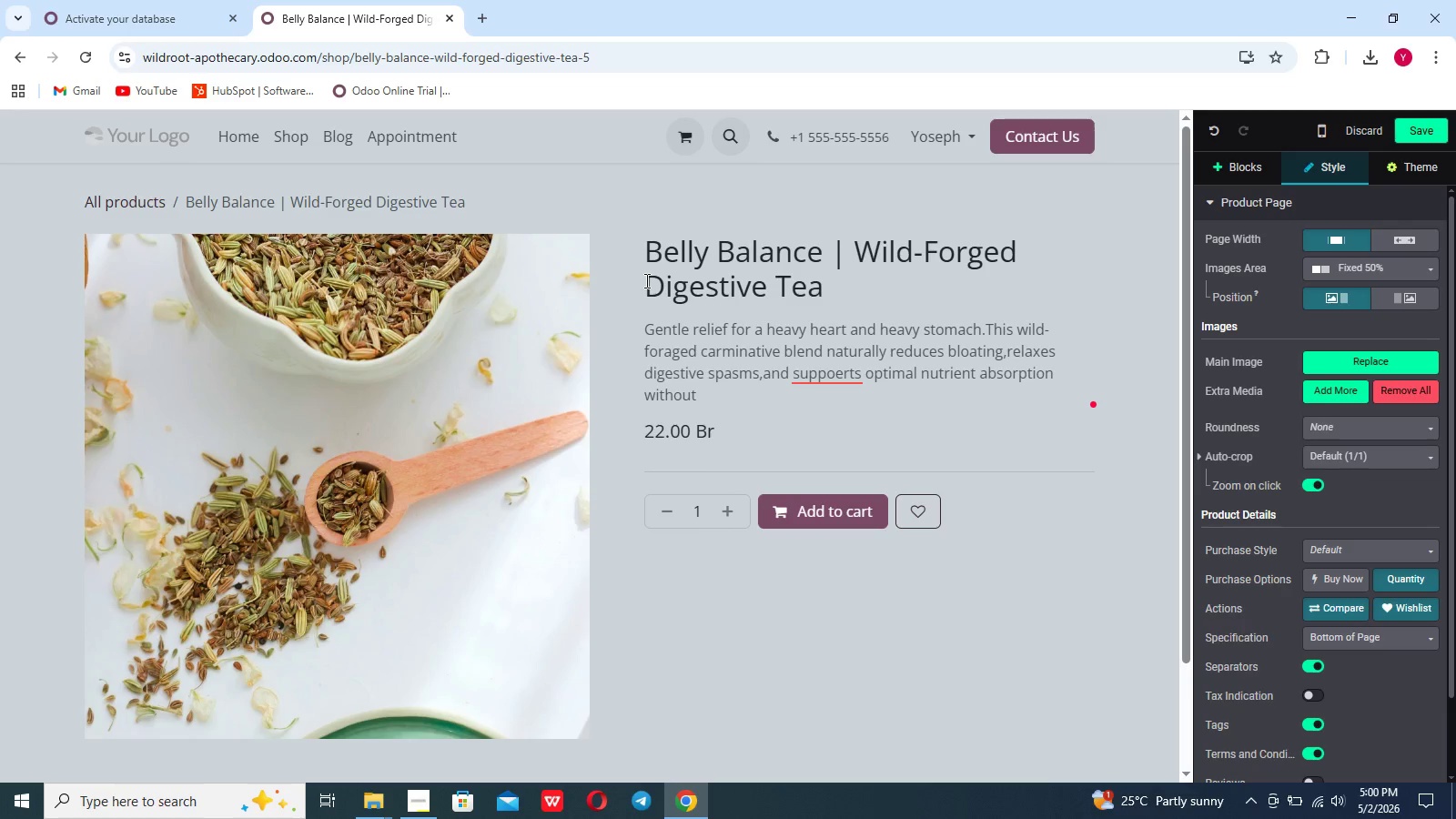 
type( harsh symet)
key(Backspace)
key(Backspace)
key(Backspace)
type(nthetic additives)
 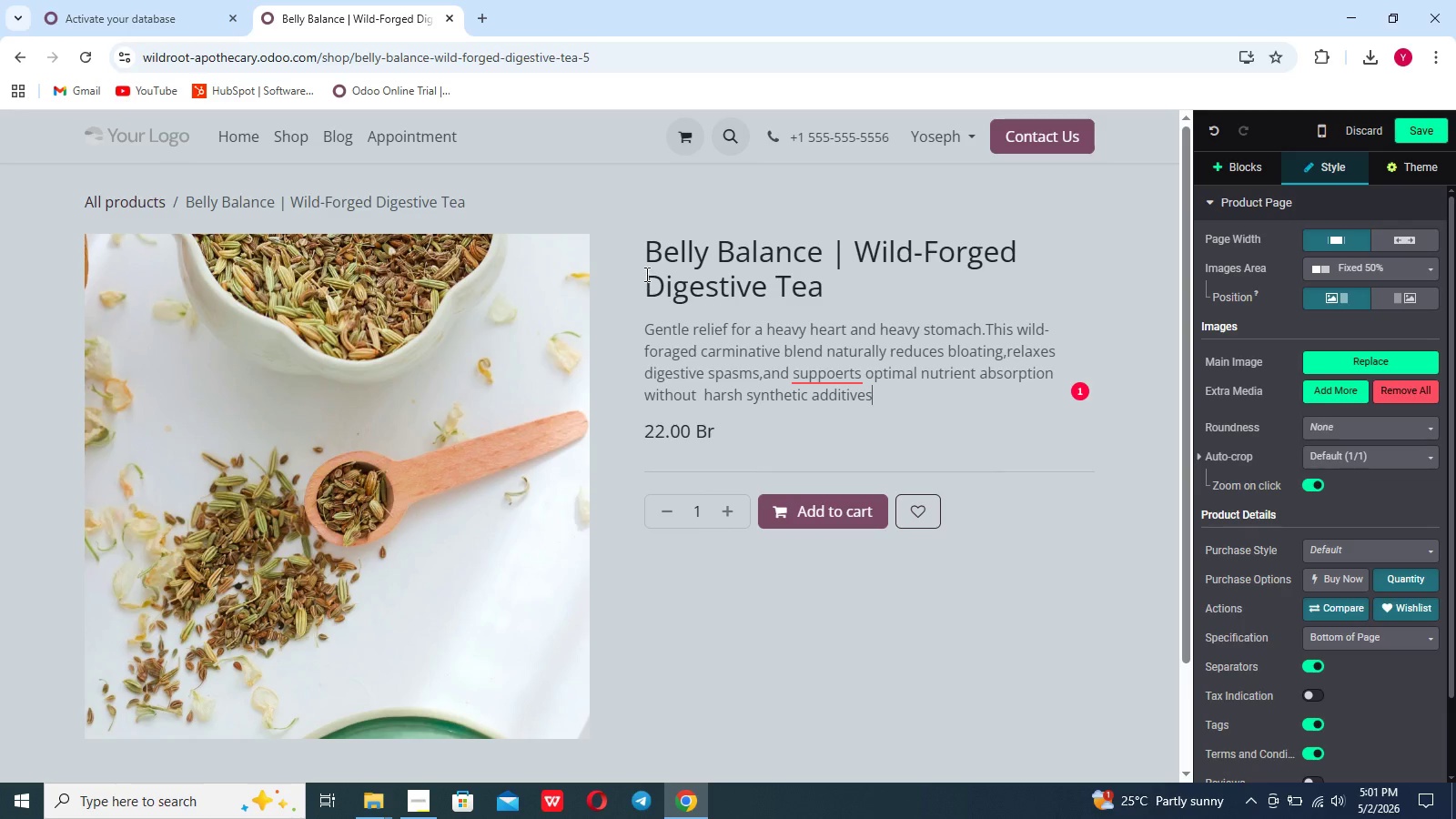 
wait(6.02)
 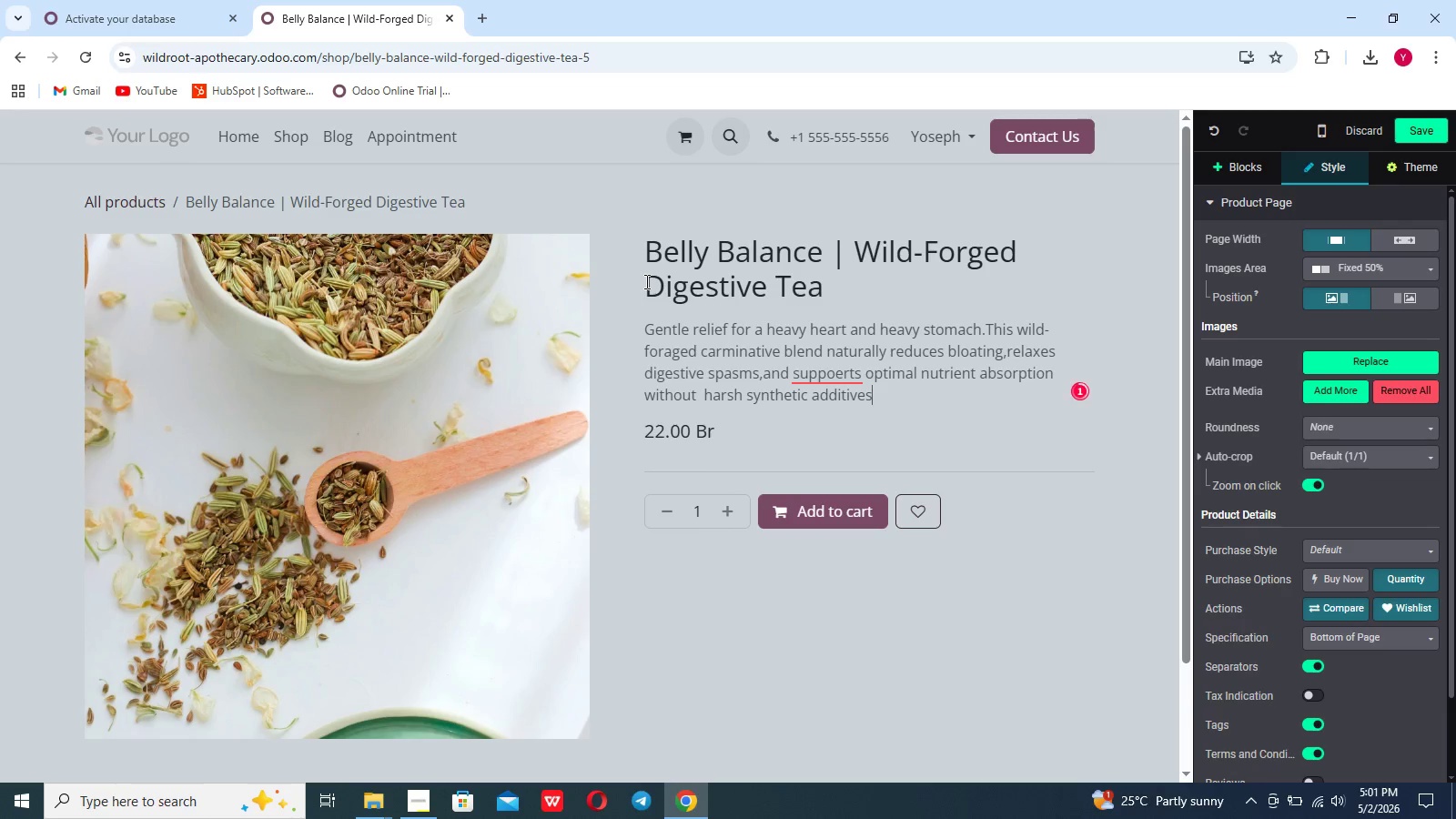 
left_click([822, 381])
 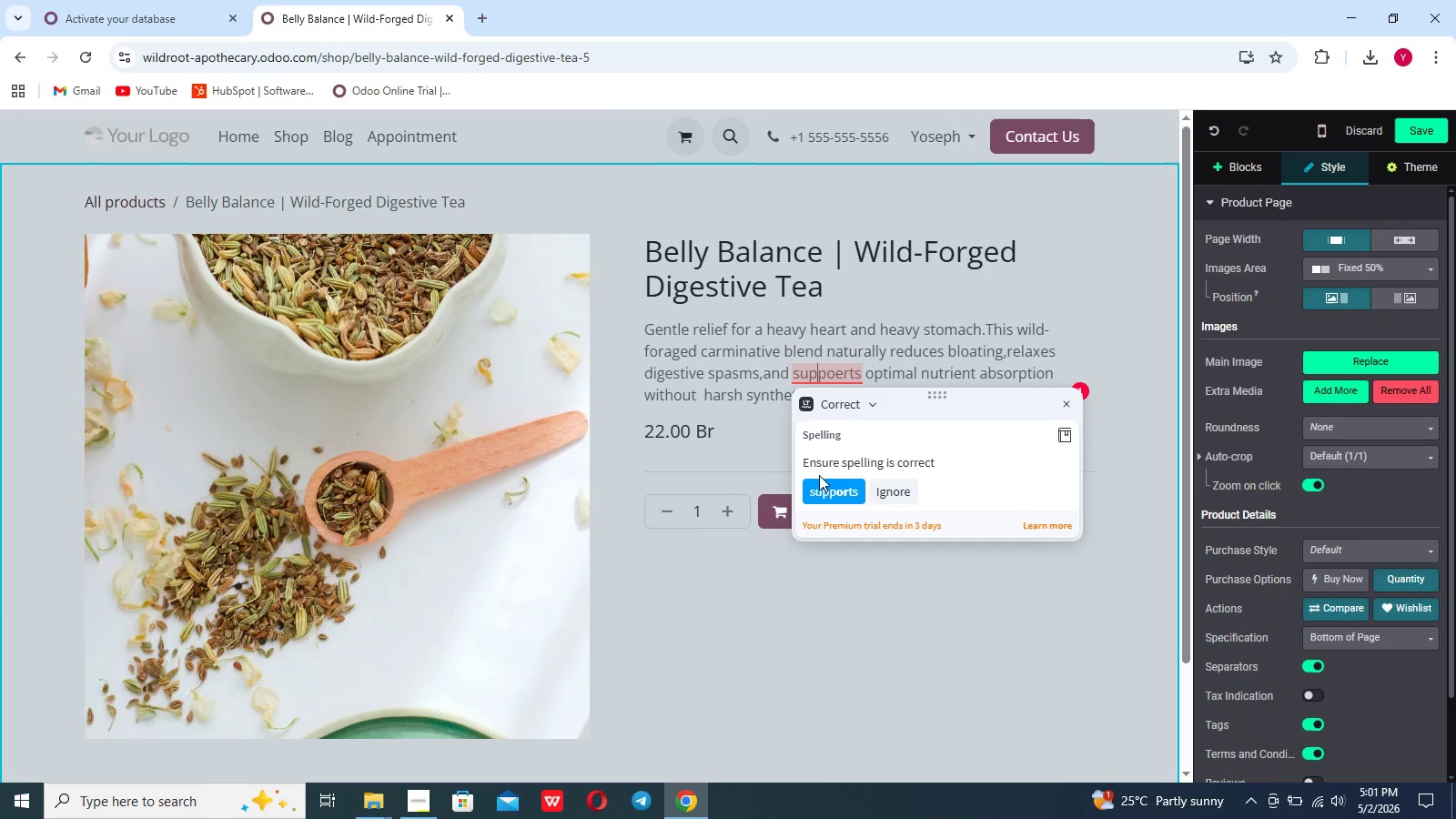 
left_click([828, 494])
 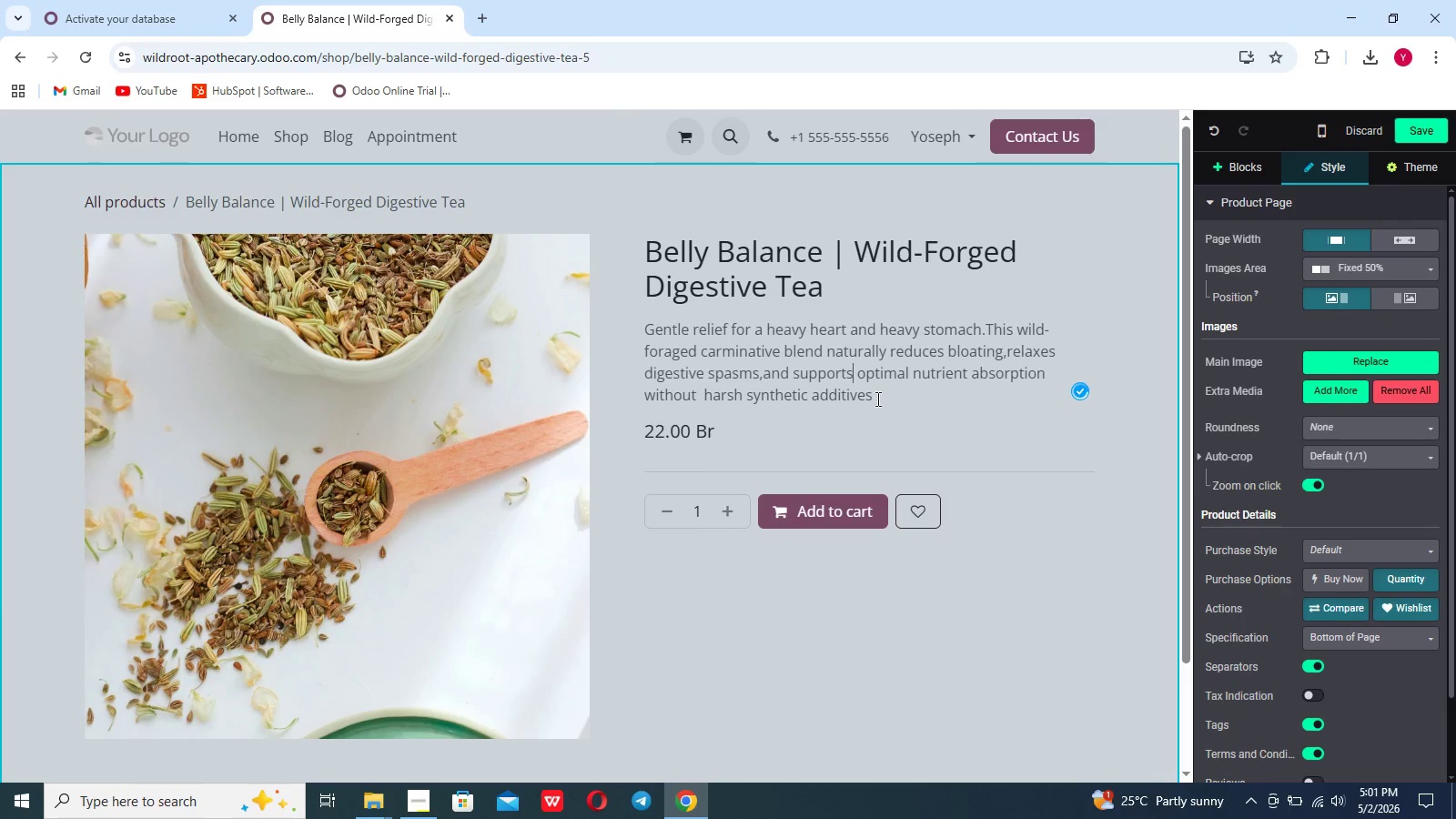 
left_click([878, 396])
 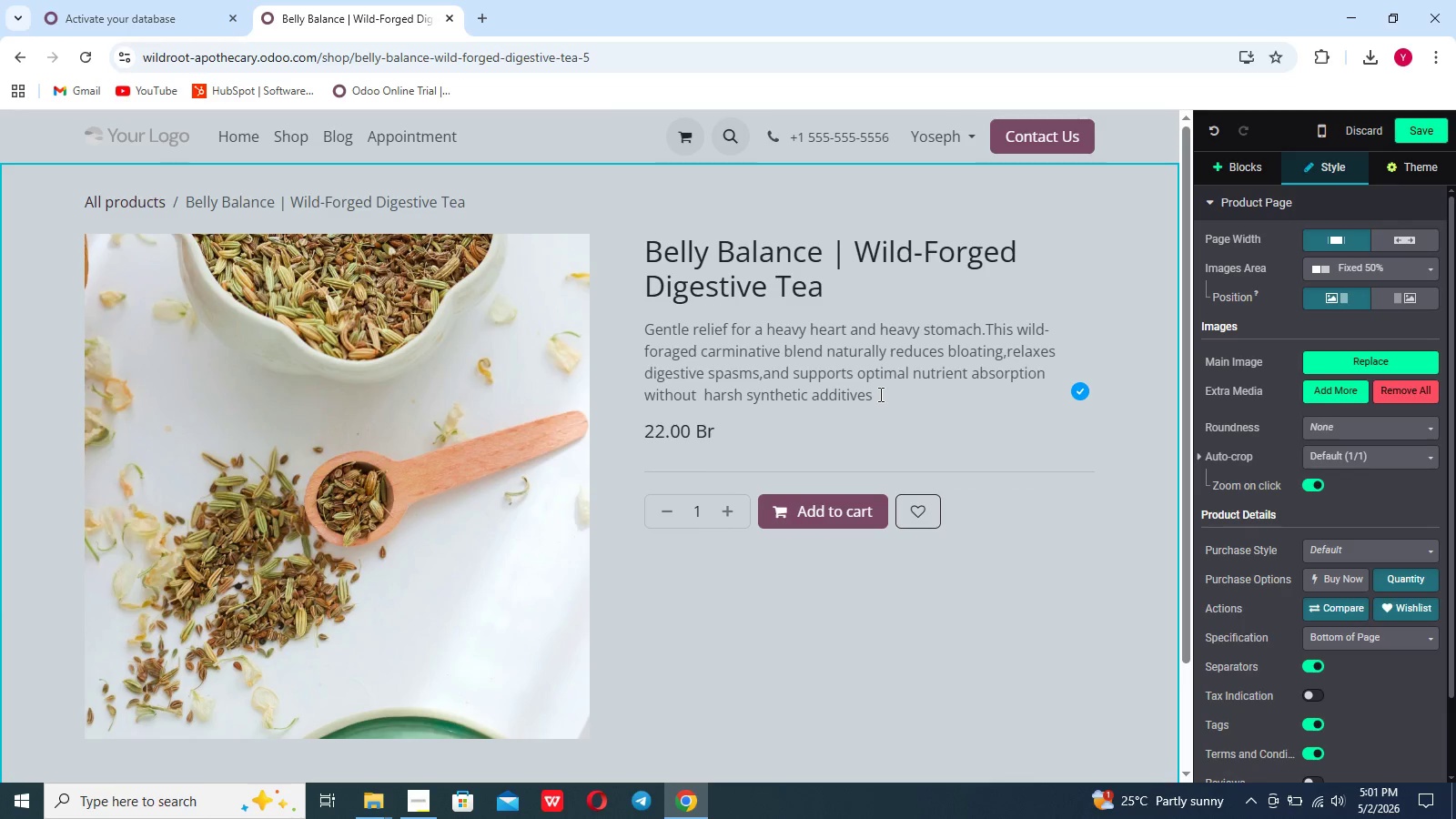 
wait(7.91)
 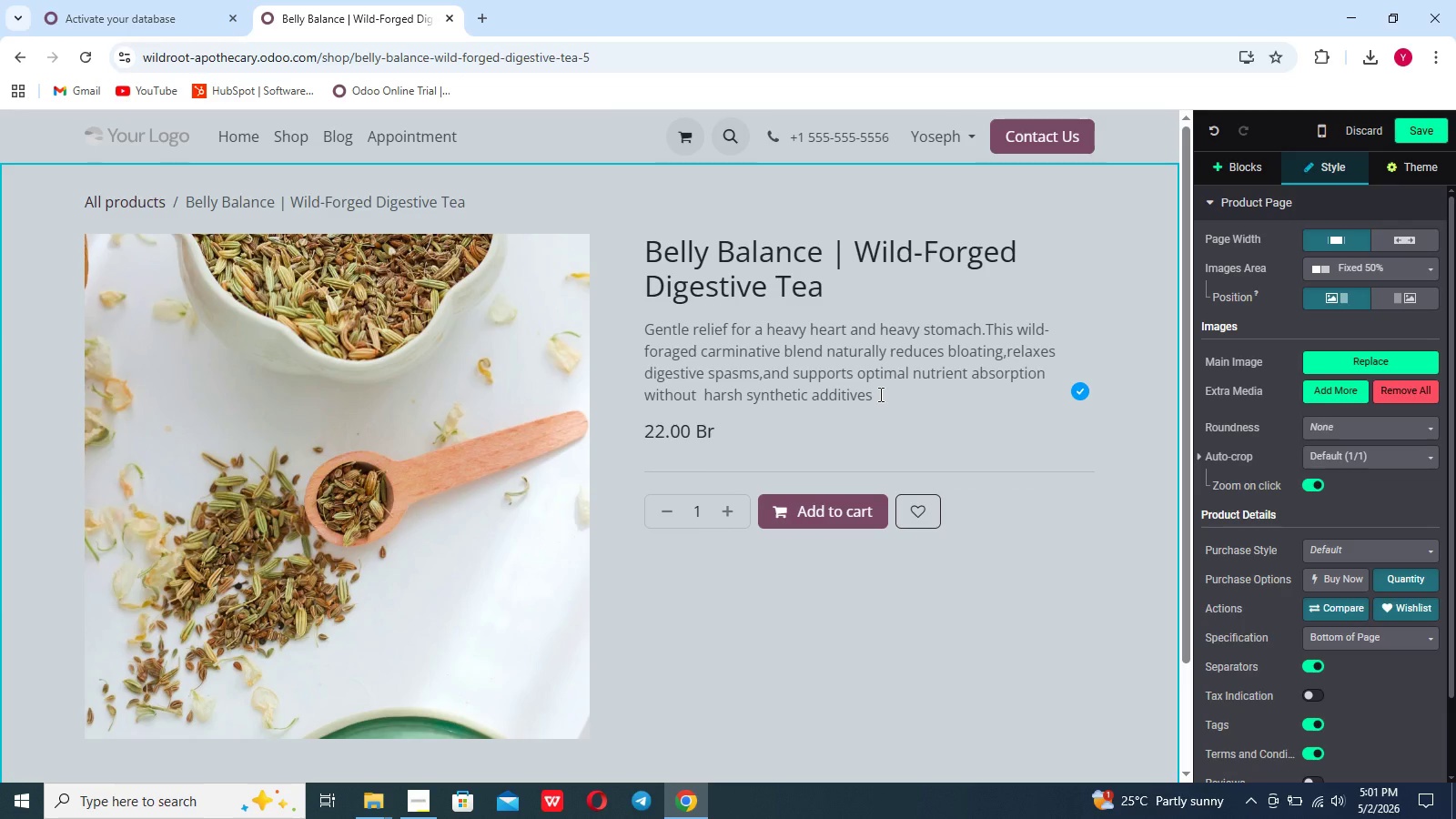 
key(Period)
 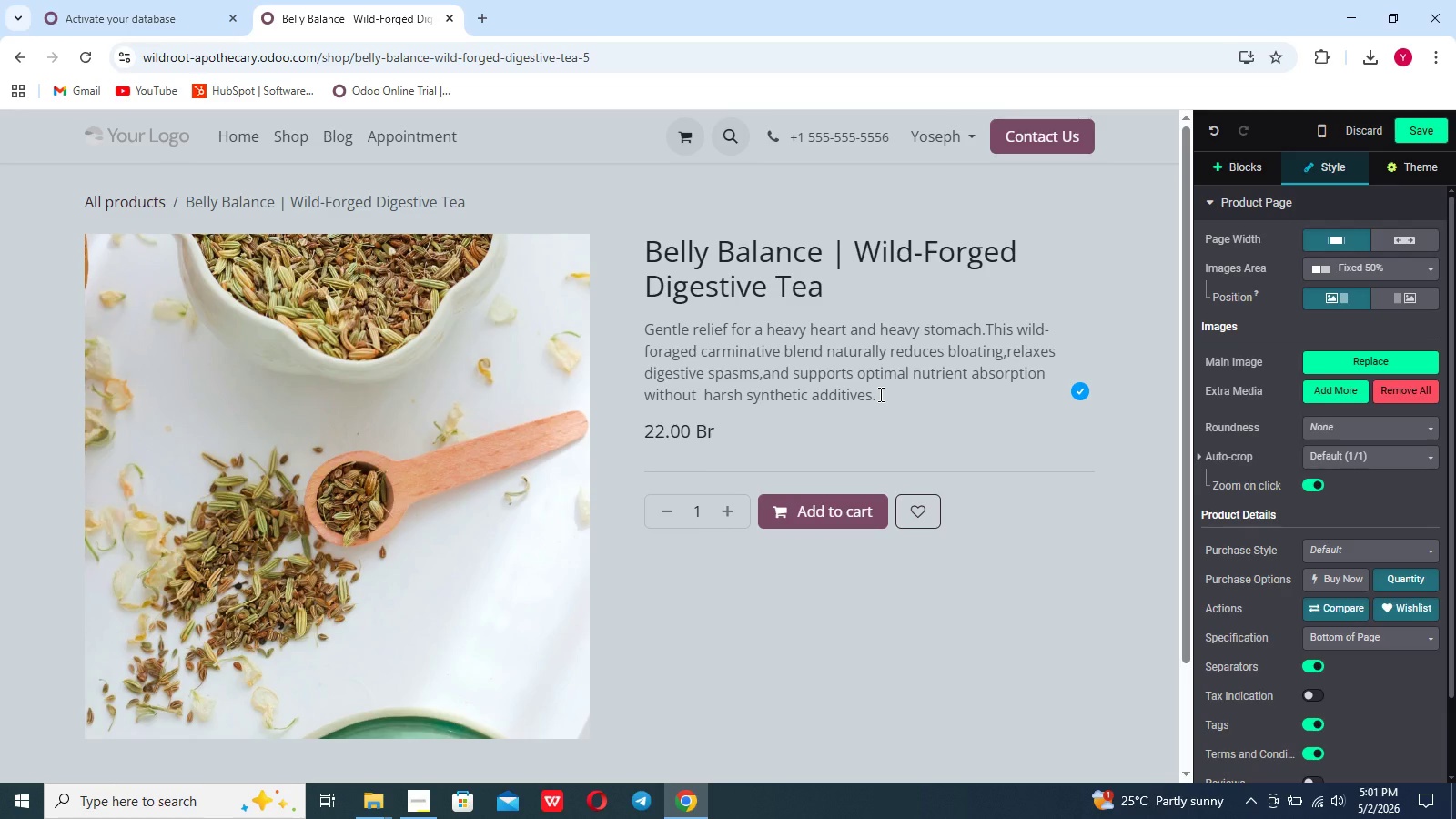 
wait(10.05)
 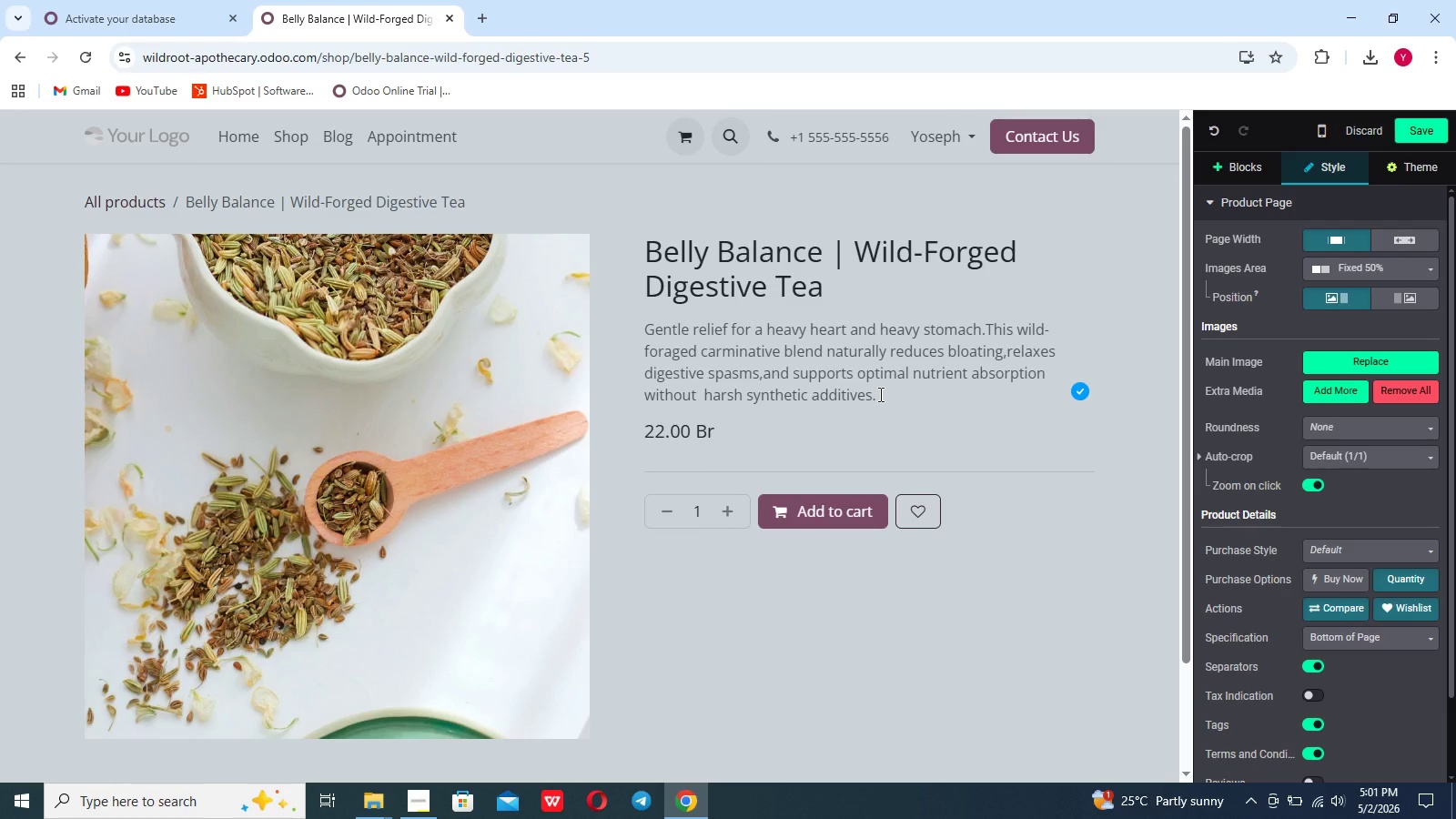 
key(Enter)
 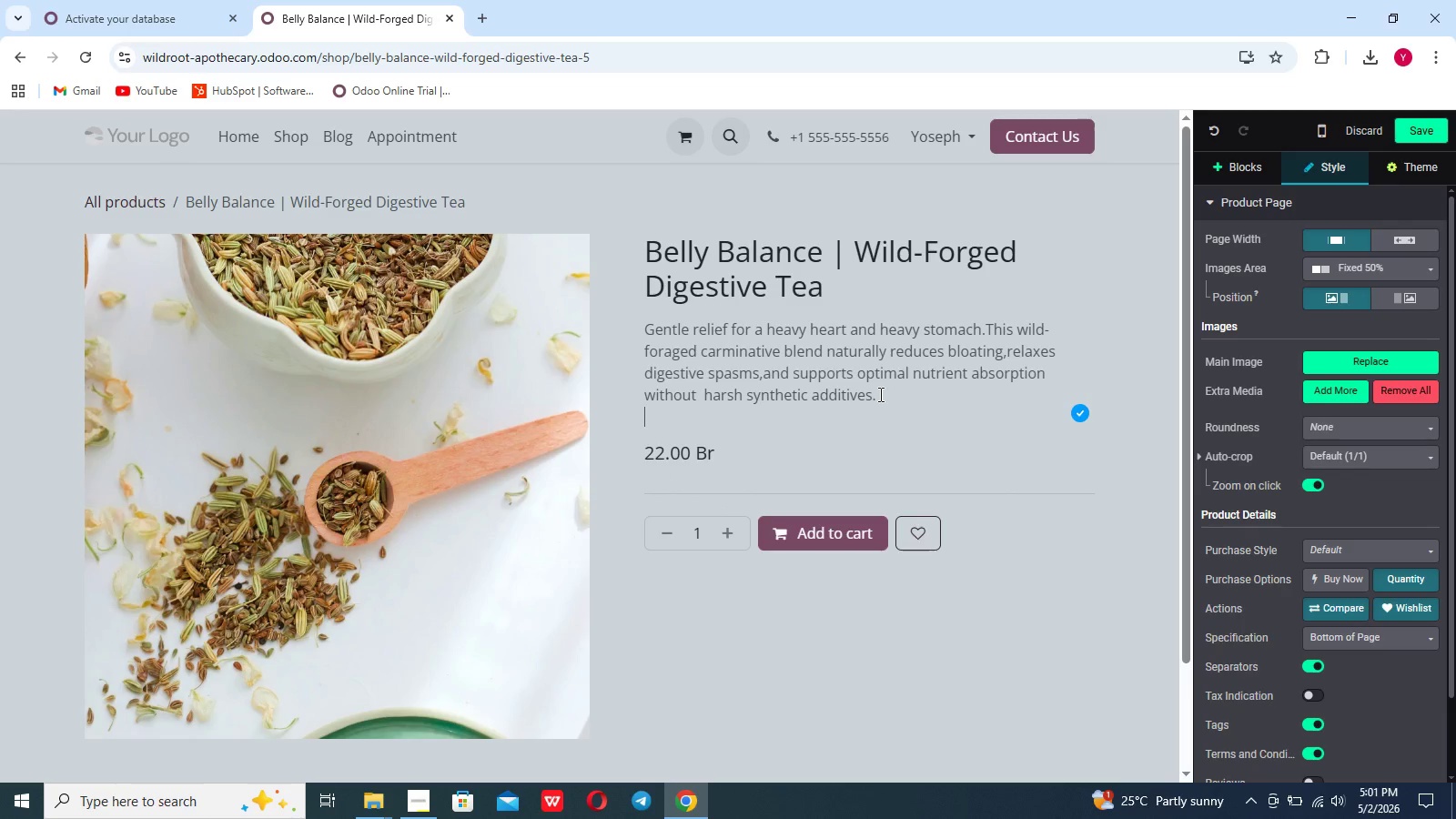 
key(Enter)
 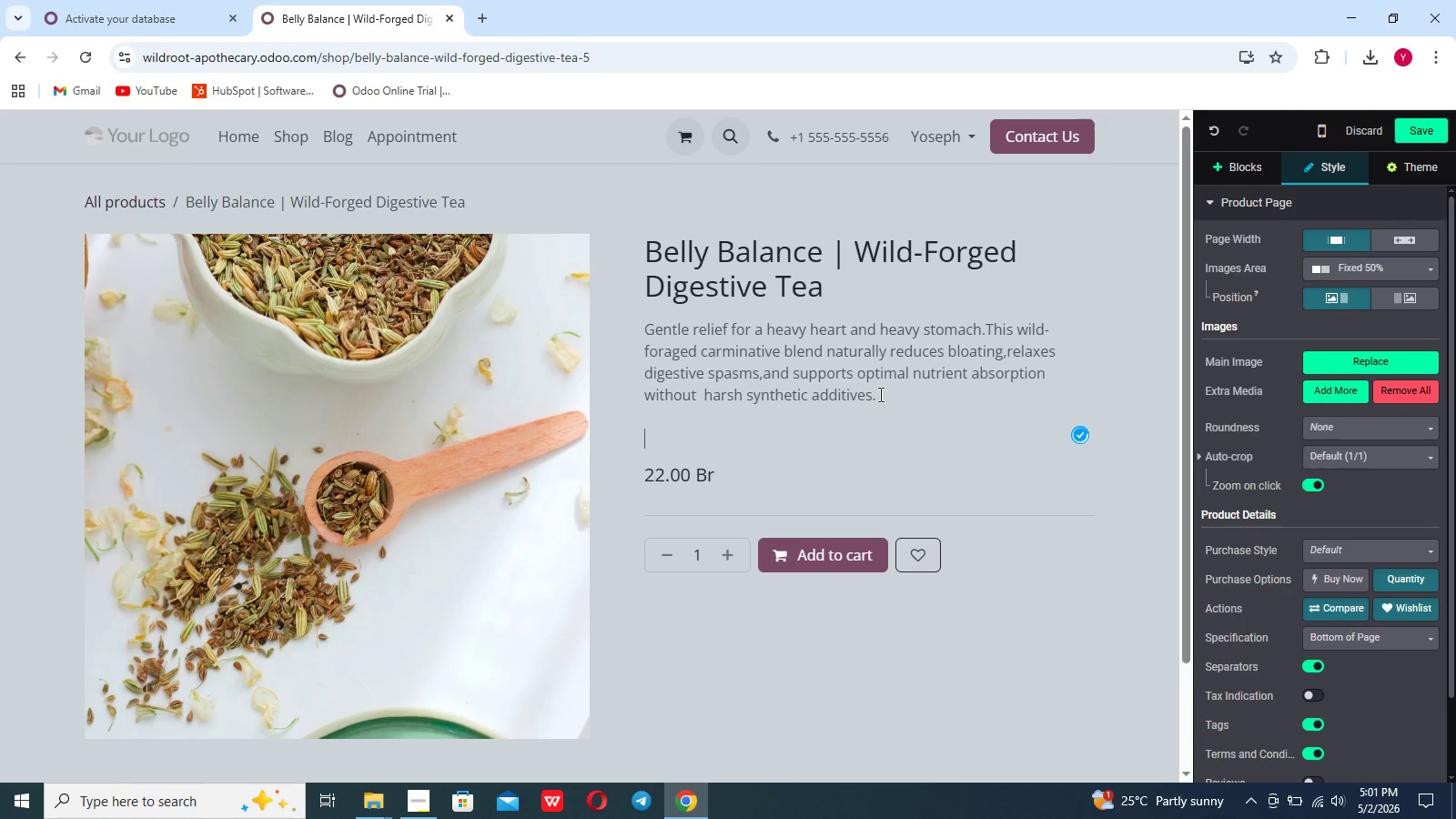 
key(Backspace)
 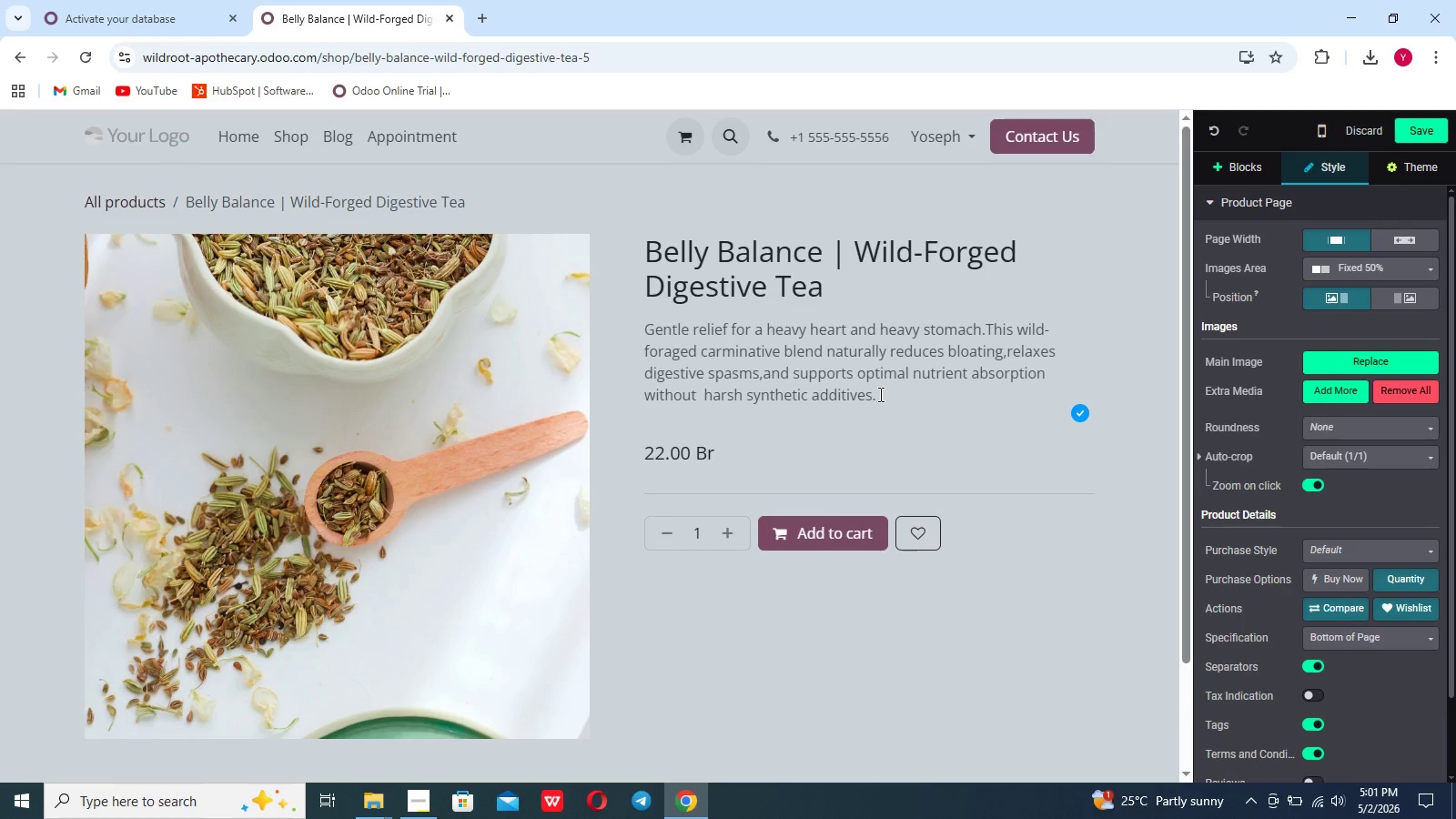 
key(Enter)
 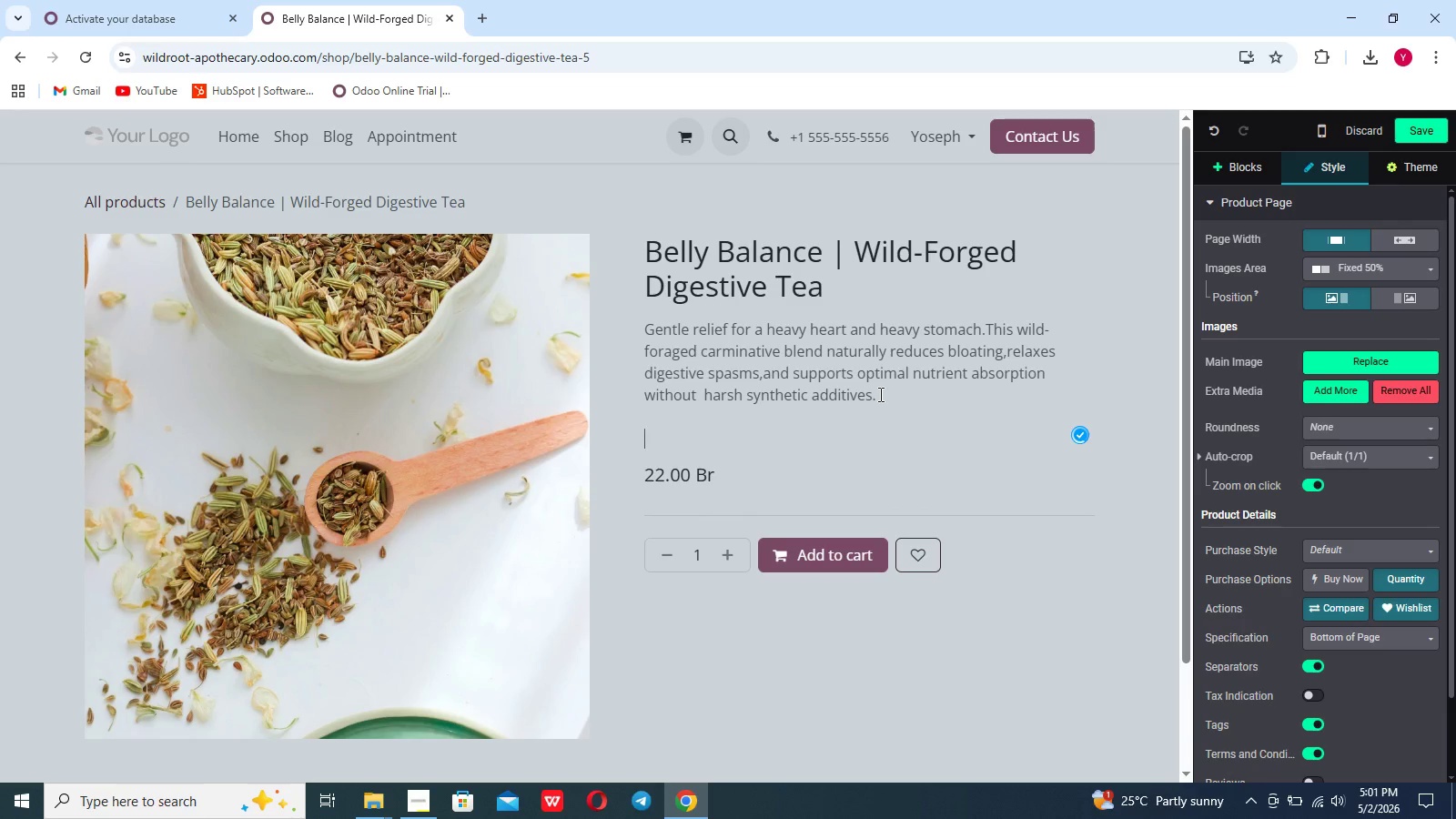 
key(Slash)
 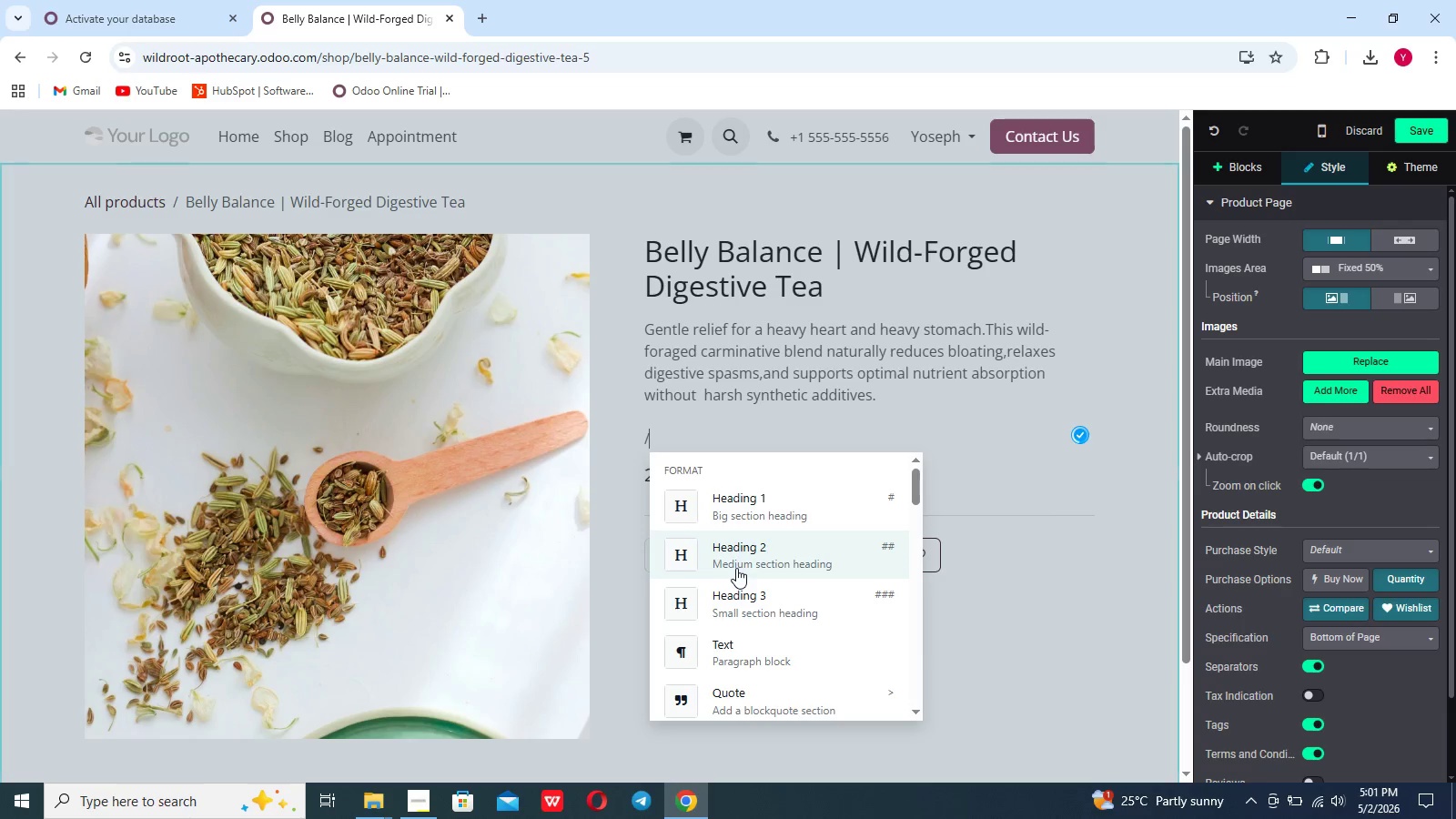 
scroll: coordinate [736, 568], scroll_direction: down, amount: 8.0
 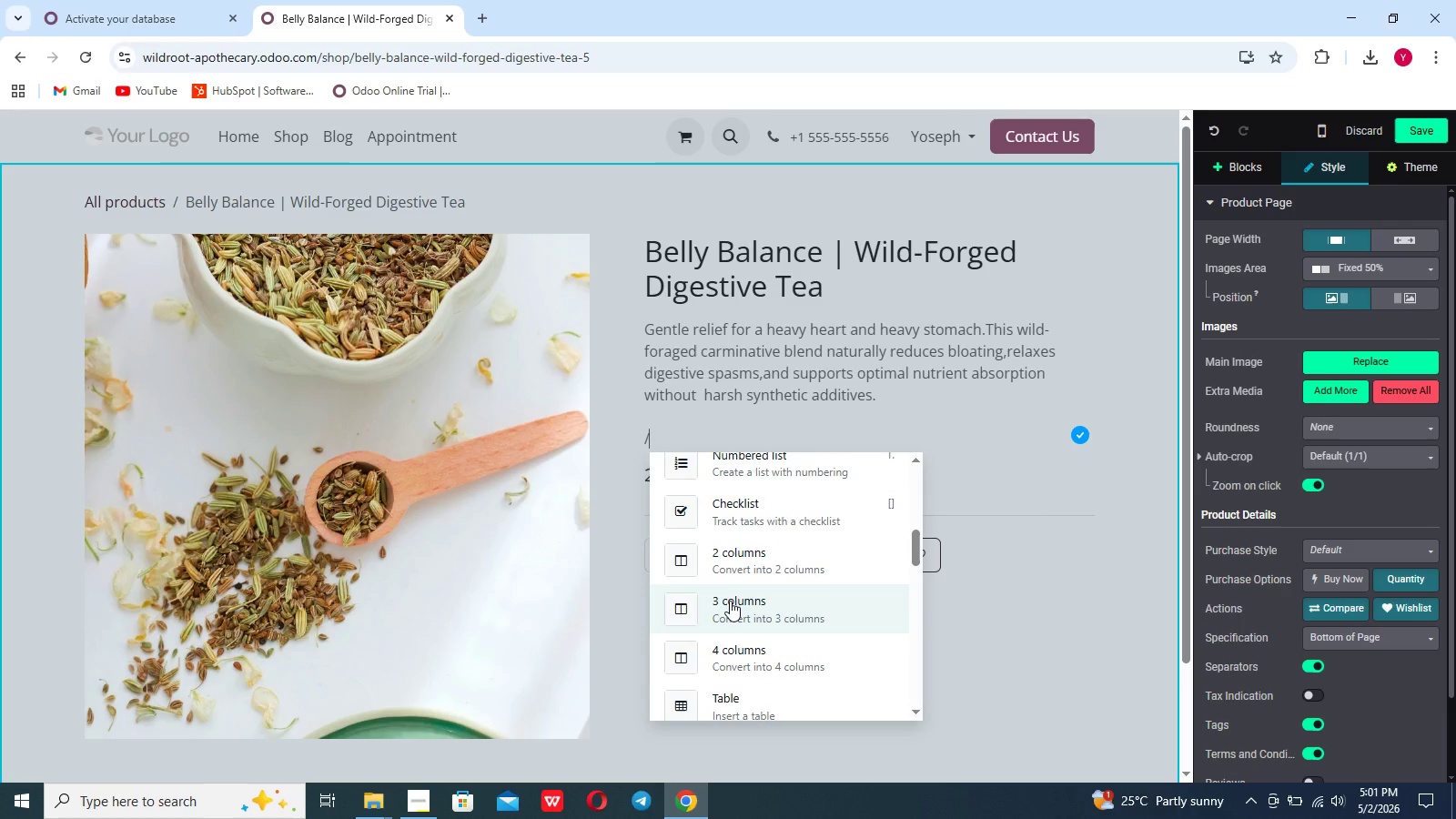 
left_click([730, 599])
 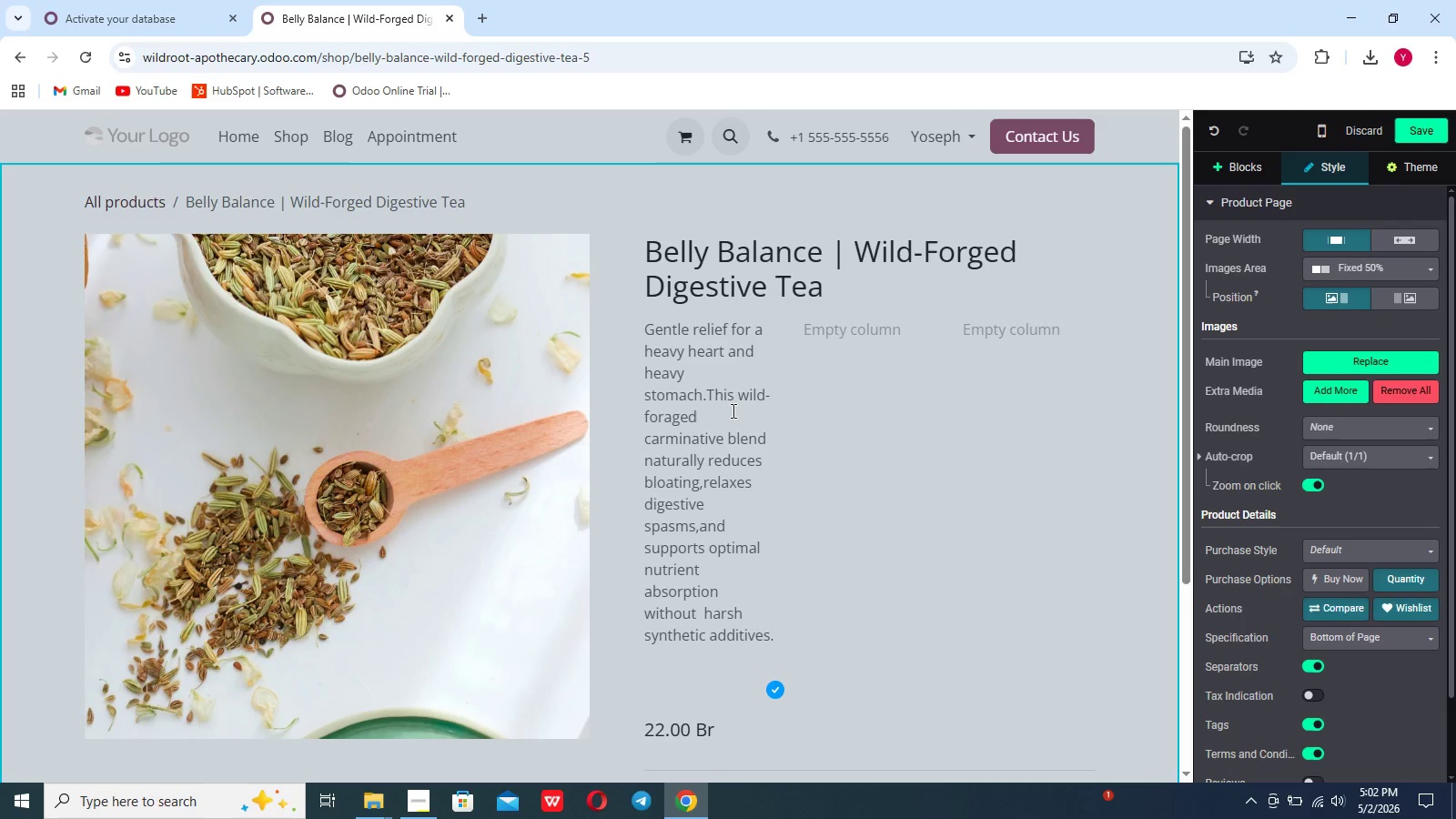 
key(Control+Z)
 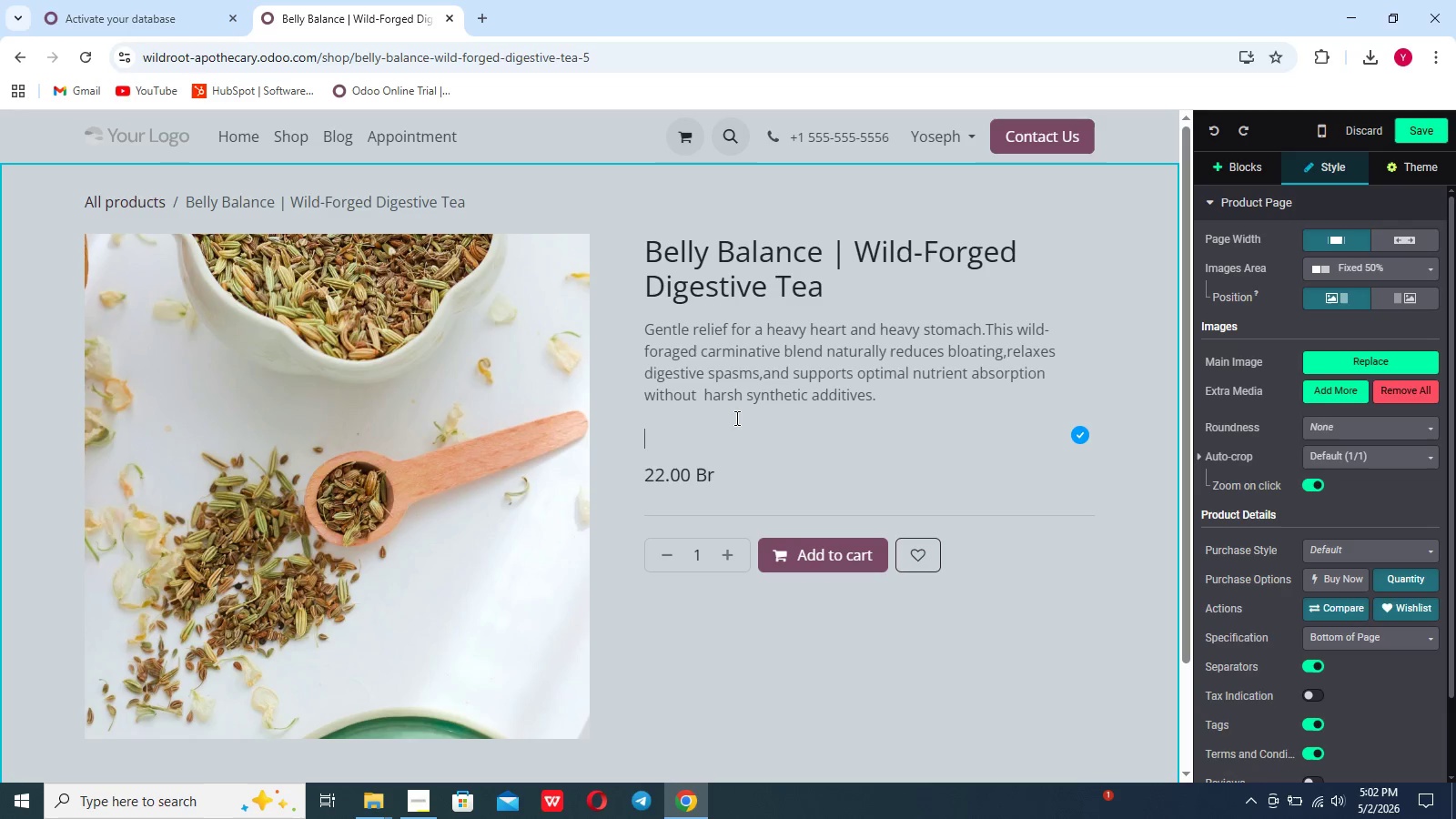 
left_click([735, 418])
 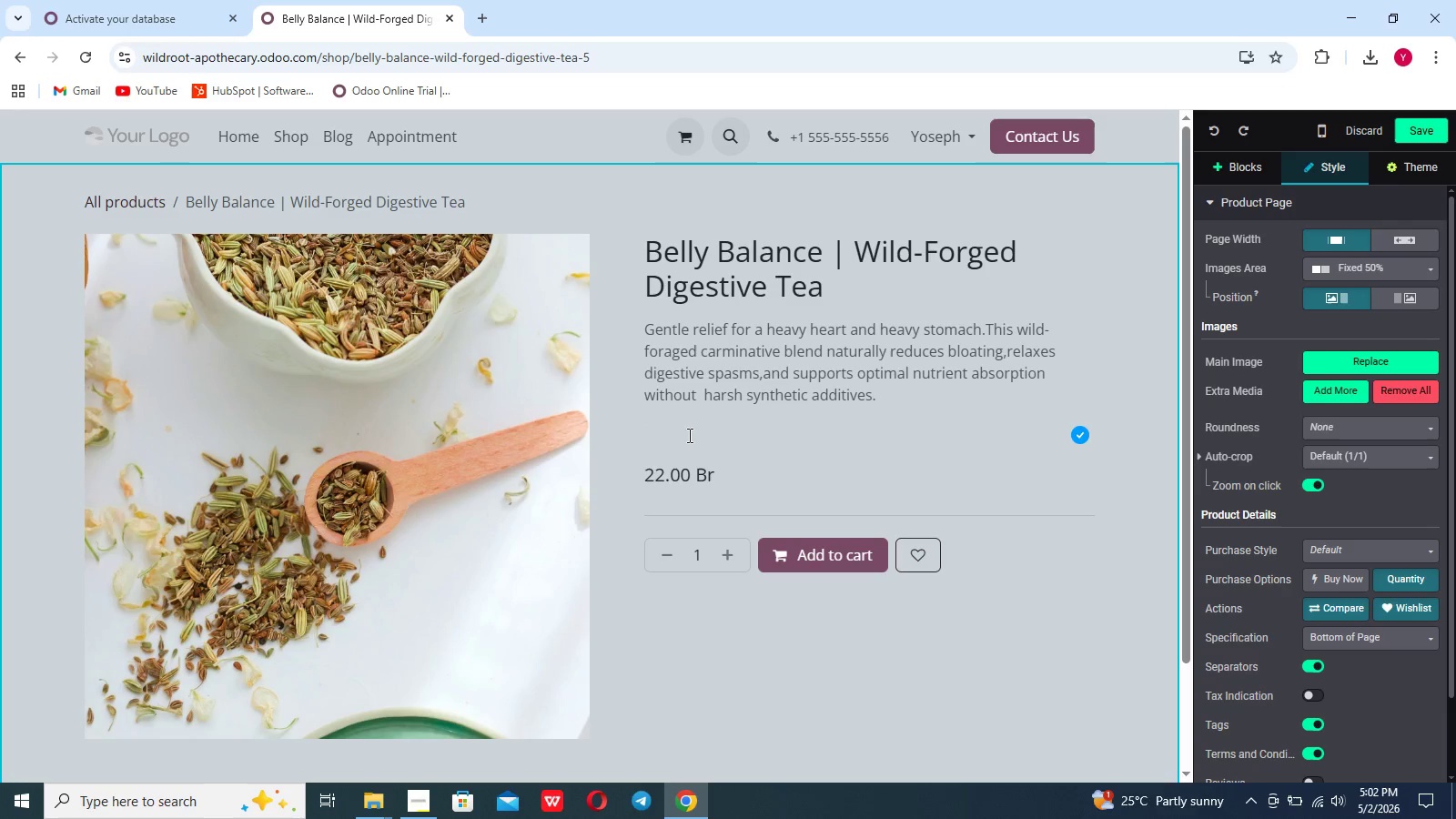 
left_click([688, 435])
 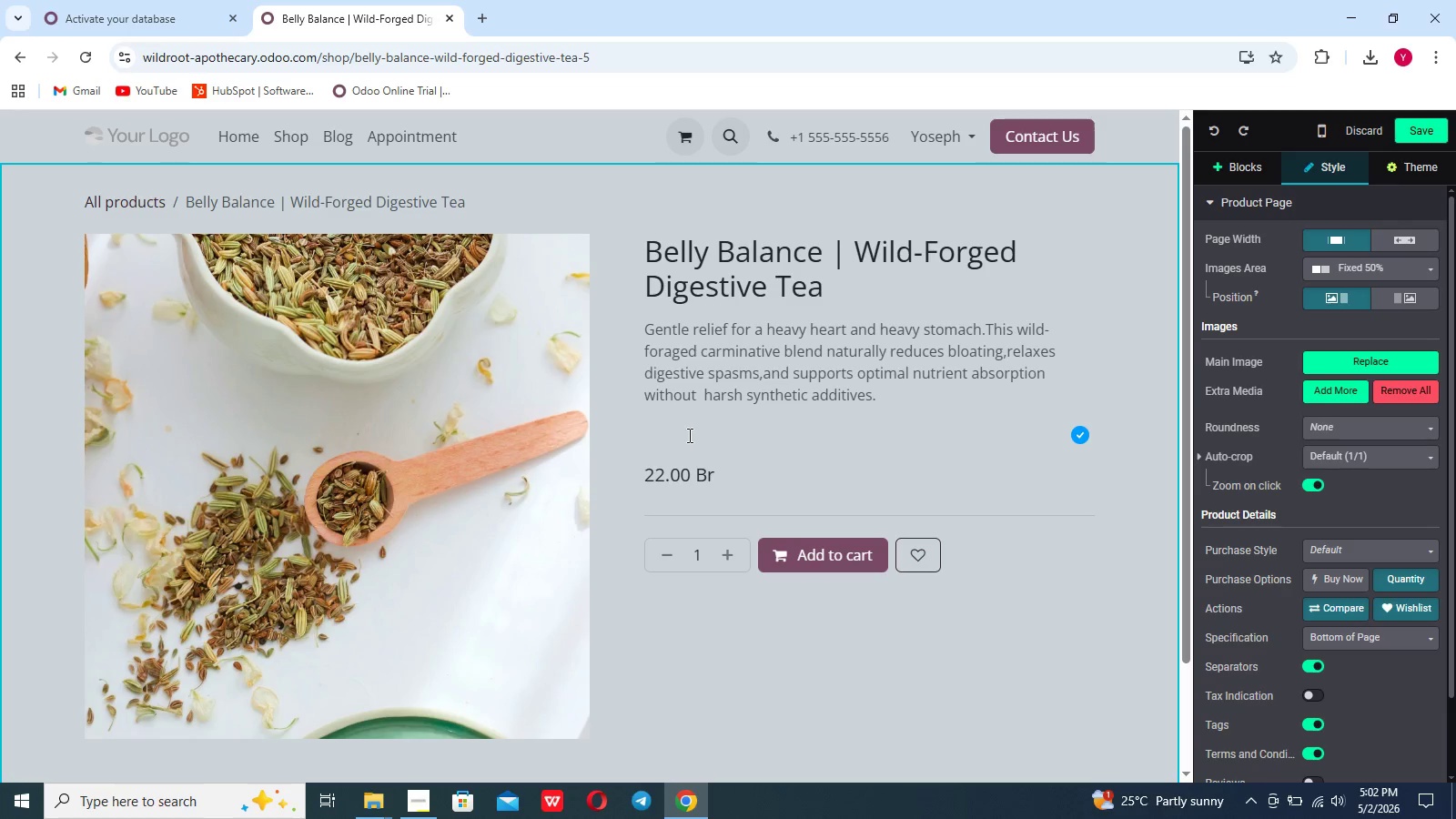 
key(Enter)
 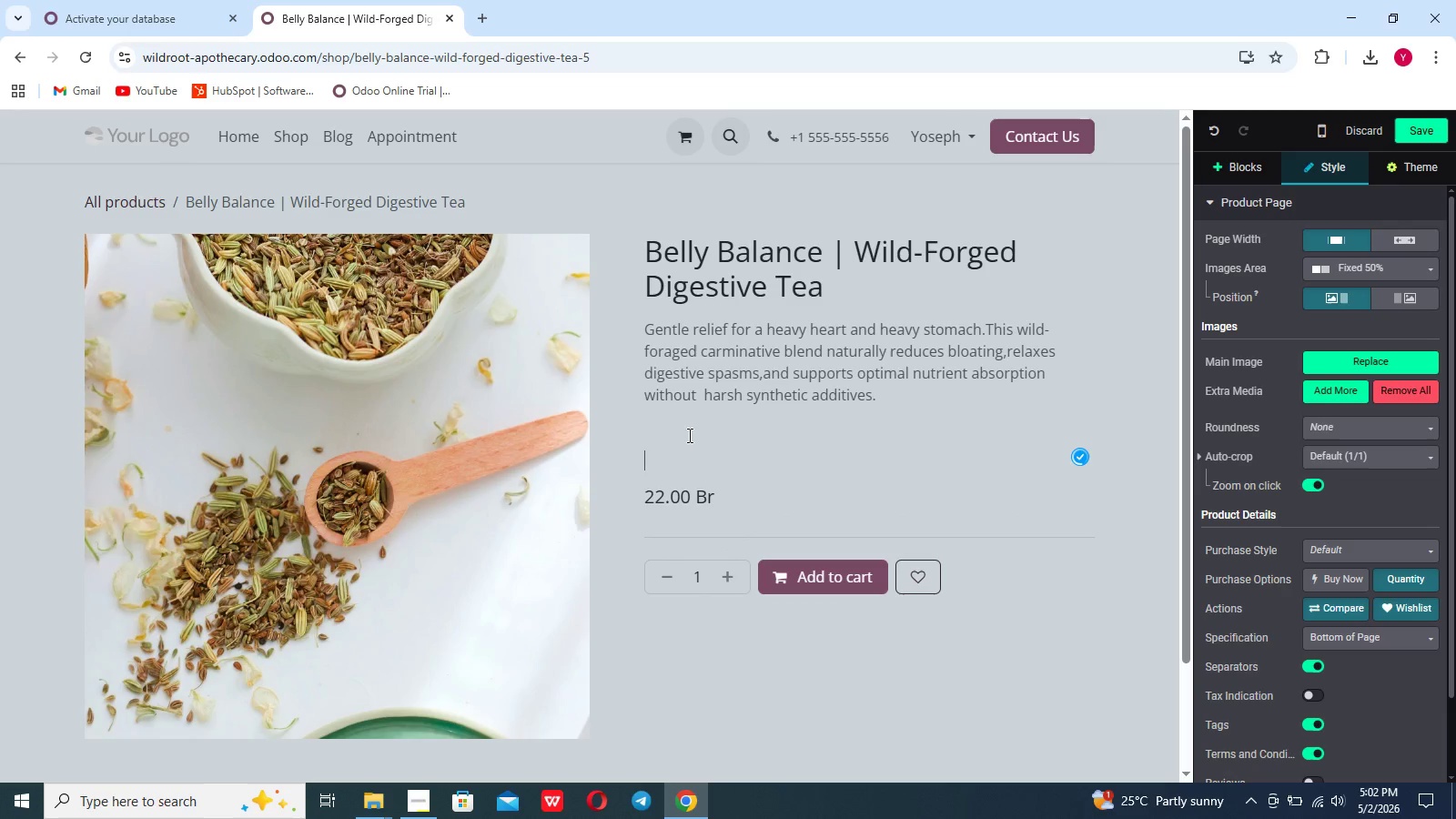 
key(Enter)
 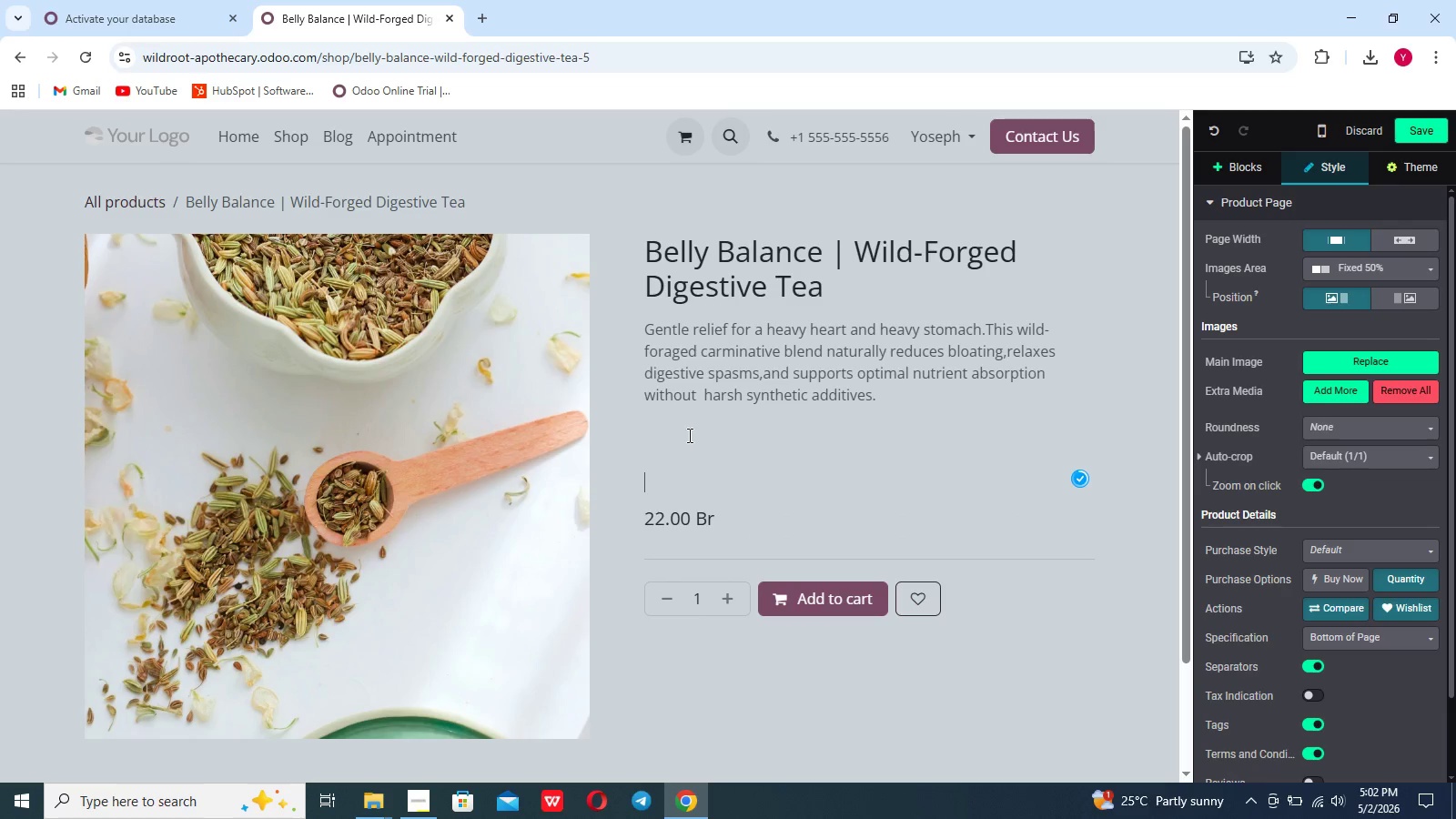 
key(Backspace)
 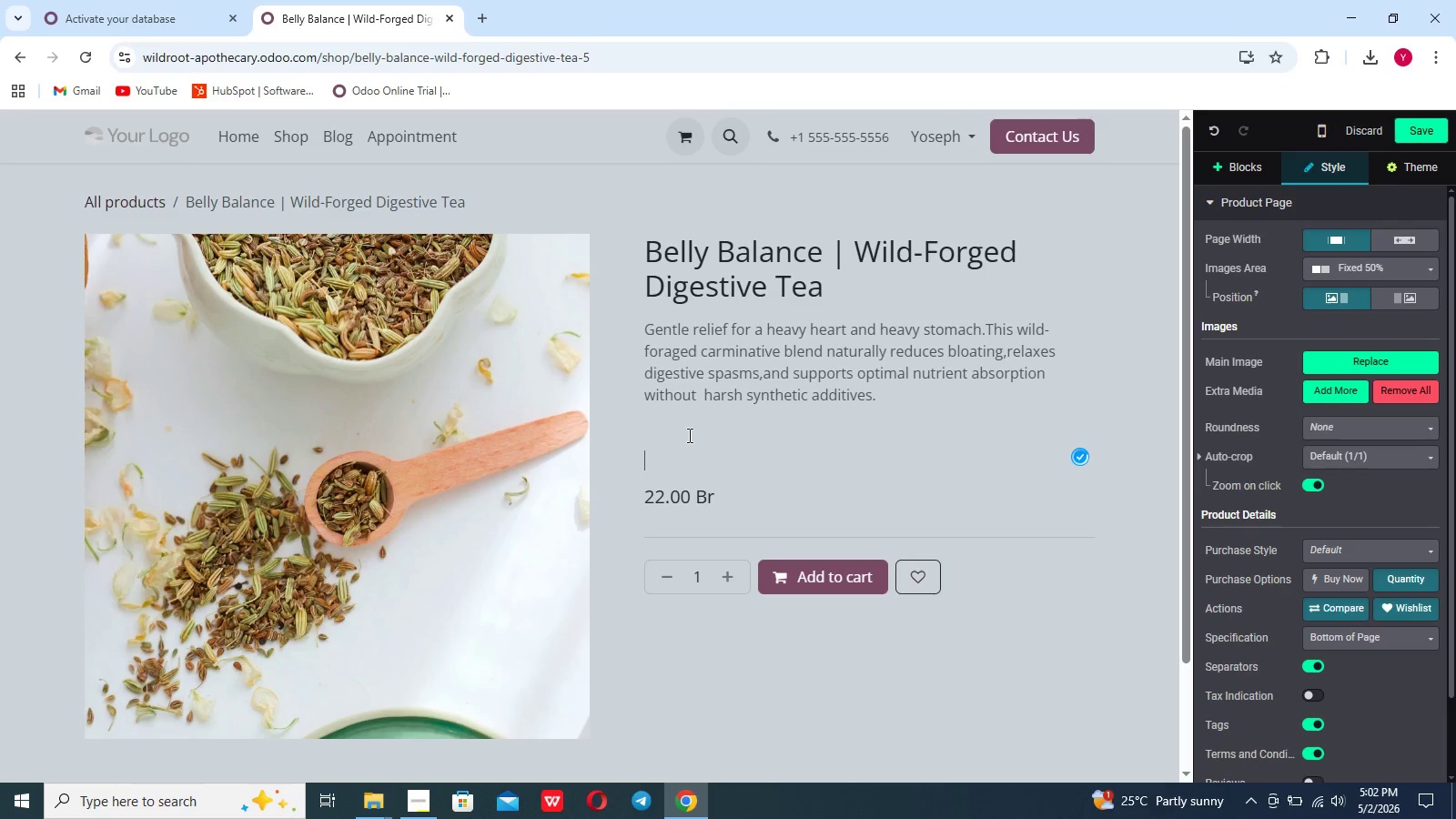 
key(Enter)
 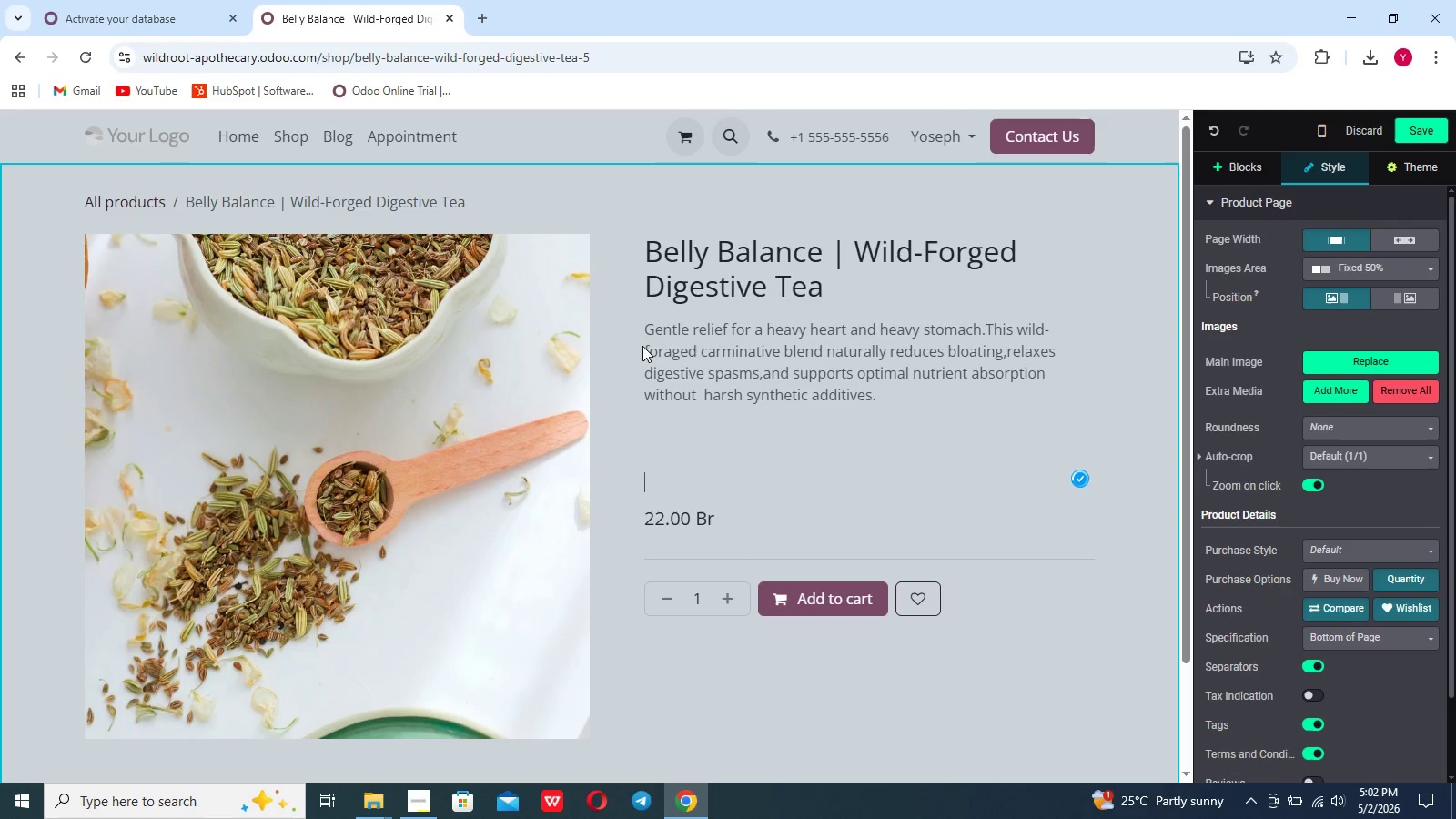 
left_click([645, 334])
 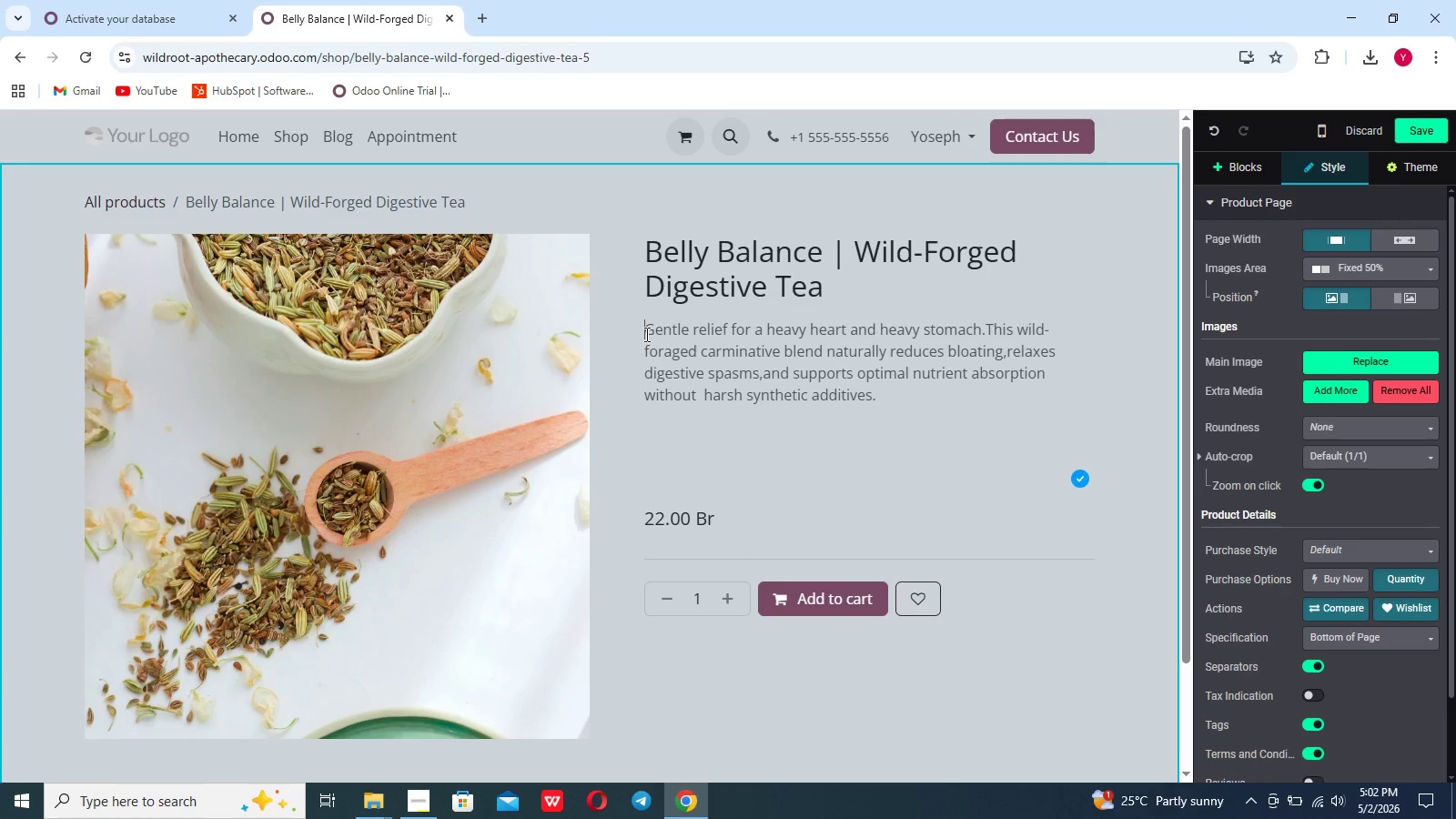 
key(Enter)
 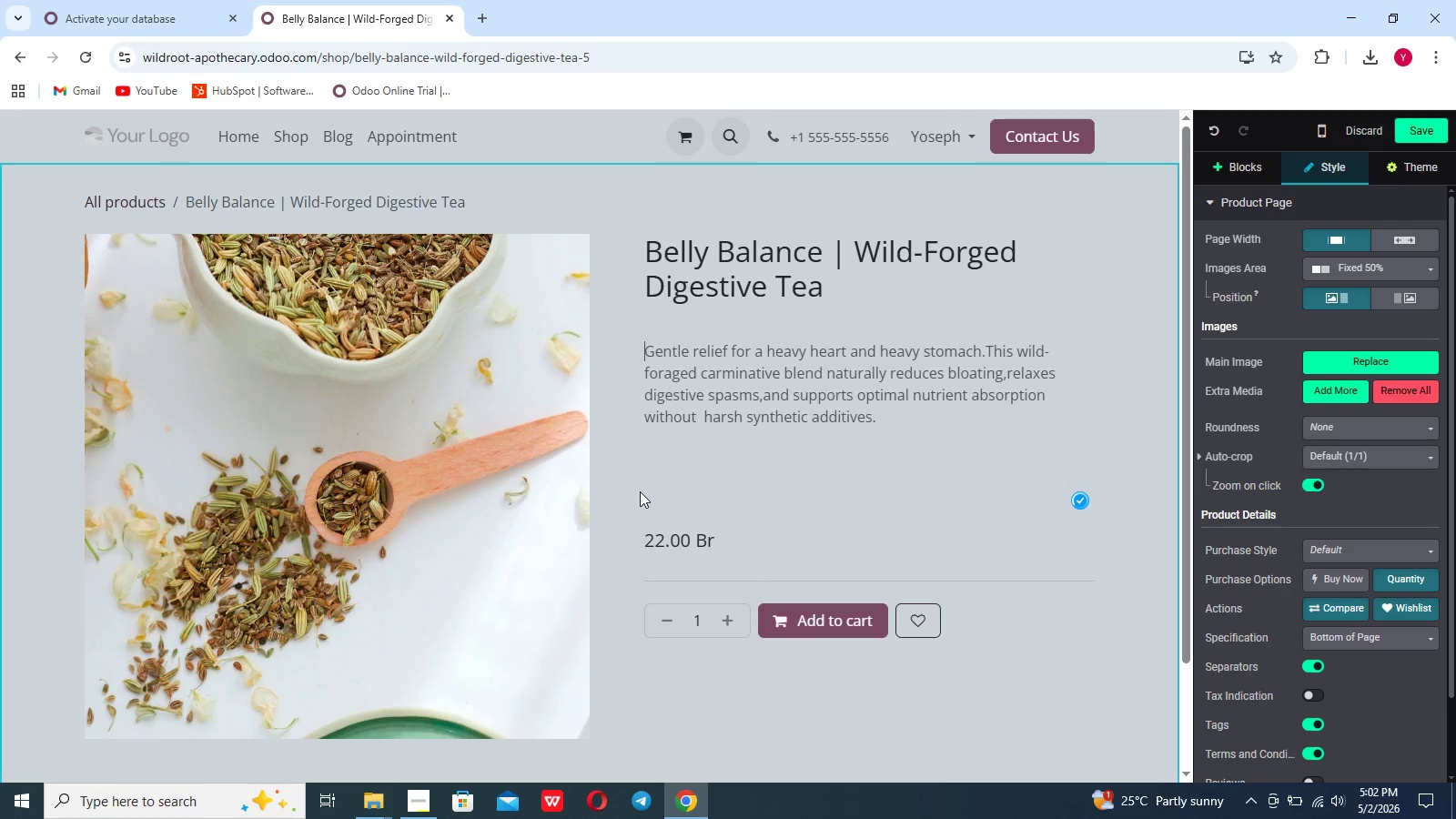 
left_click([641, 492])
 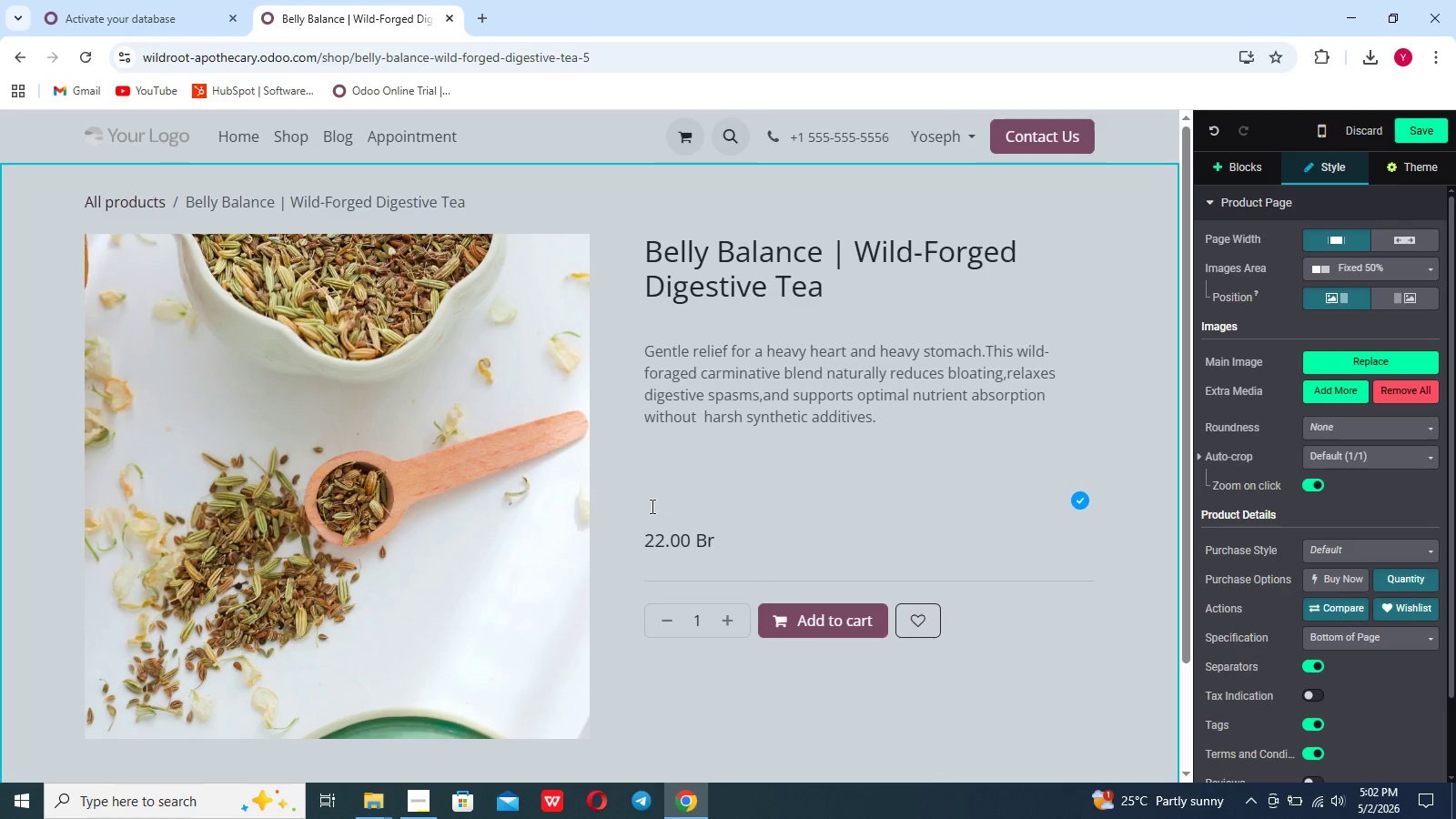 
left_click([651, 506])
 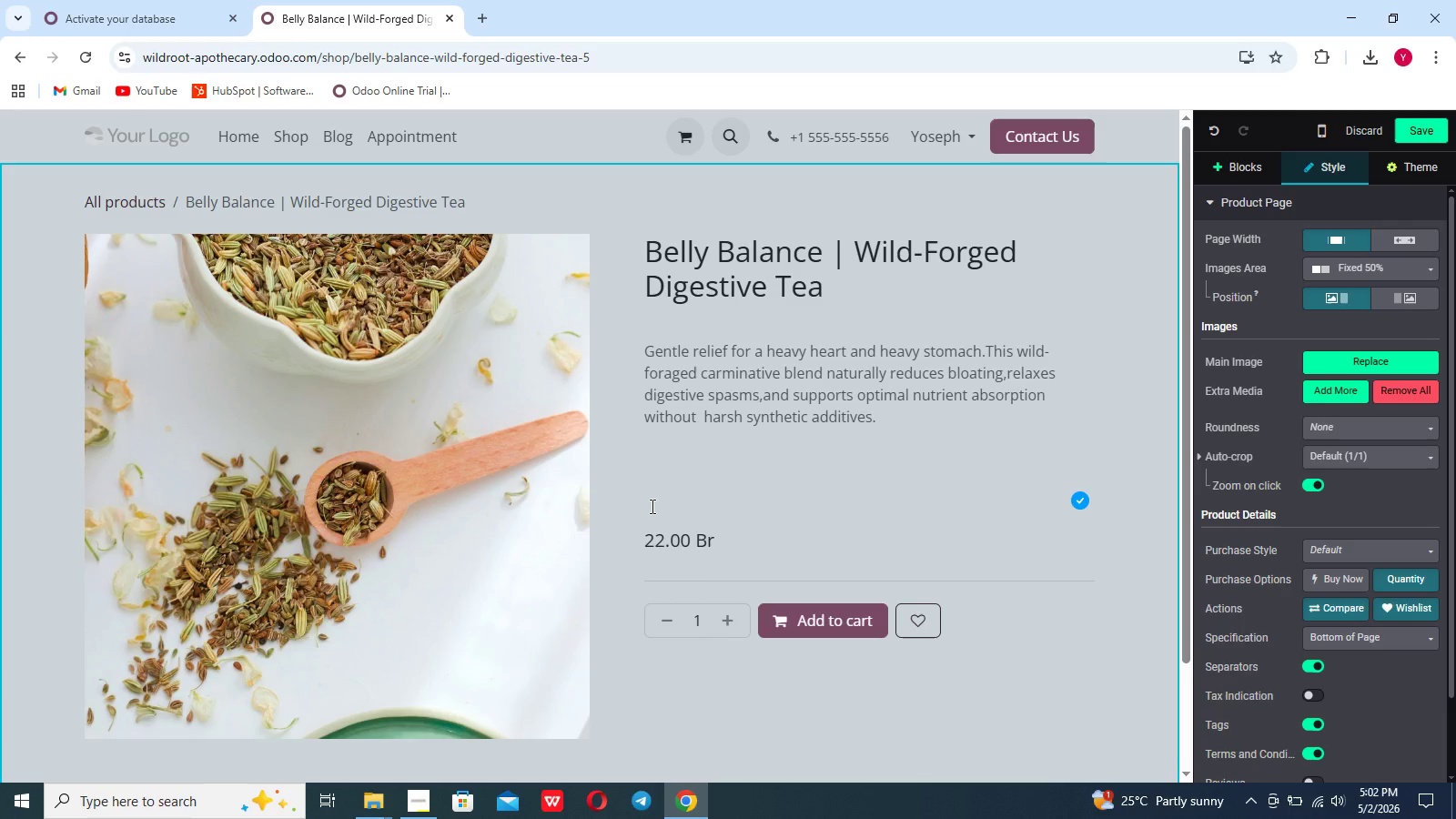 
key(Space)
 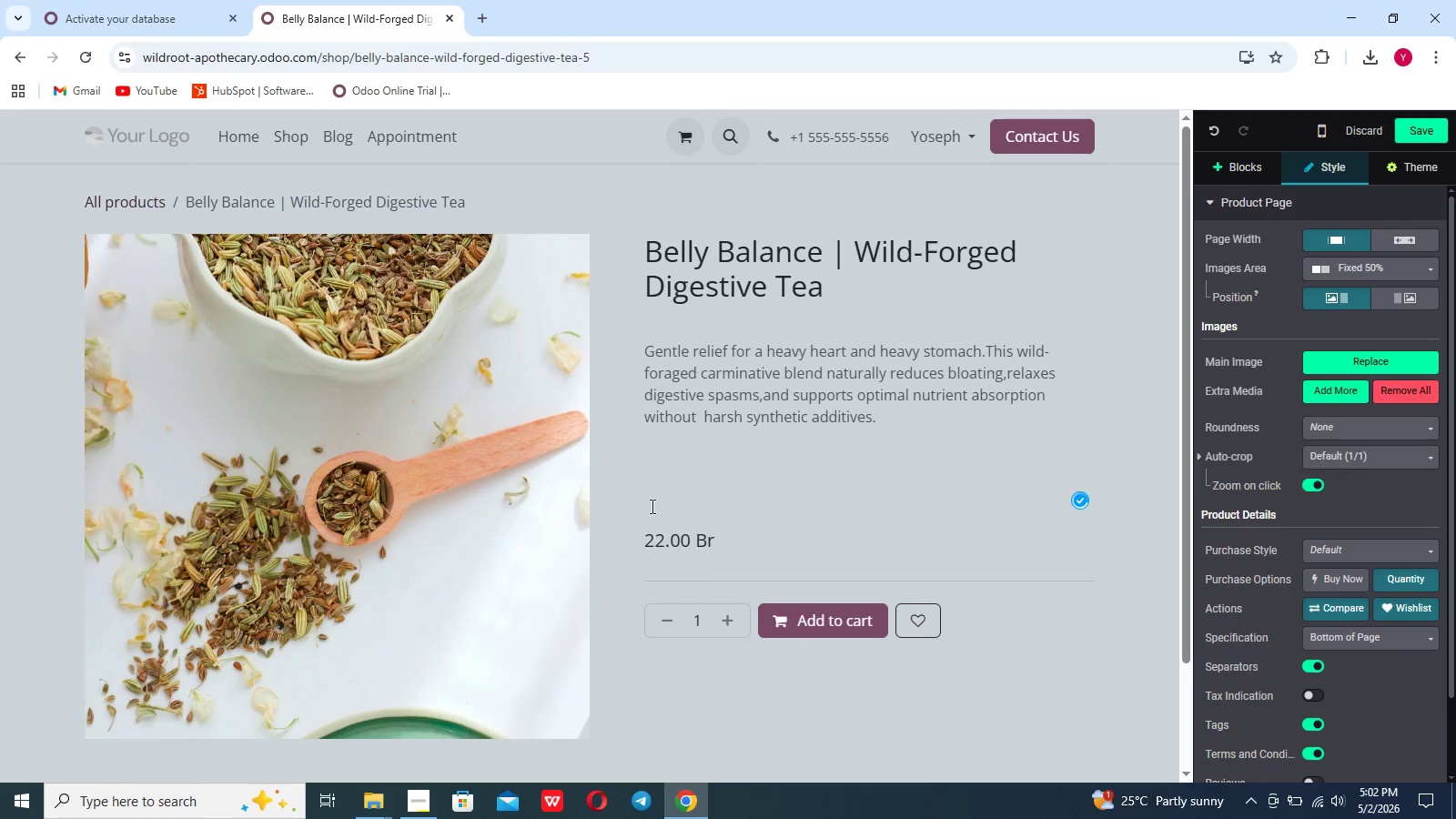 
key(Slash)
 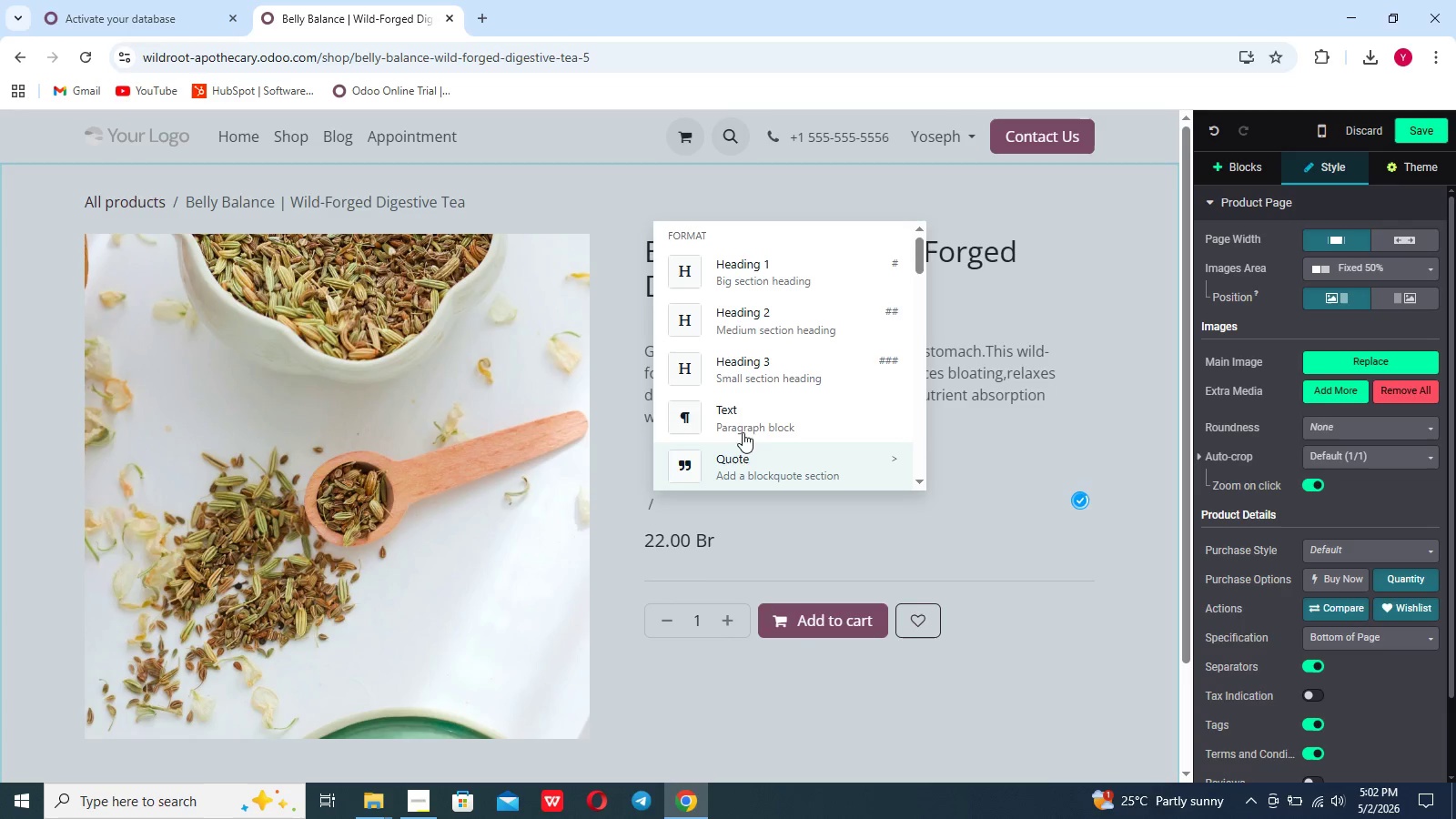 
scroll: coordinate [755, 407], scroll_direction: down, amount: 11.0
 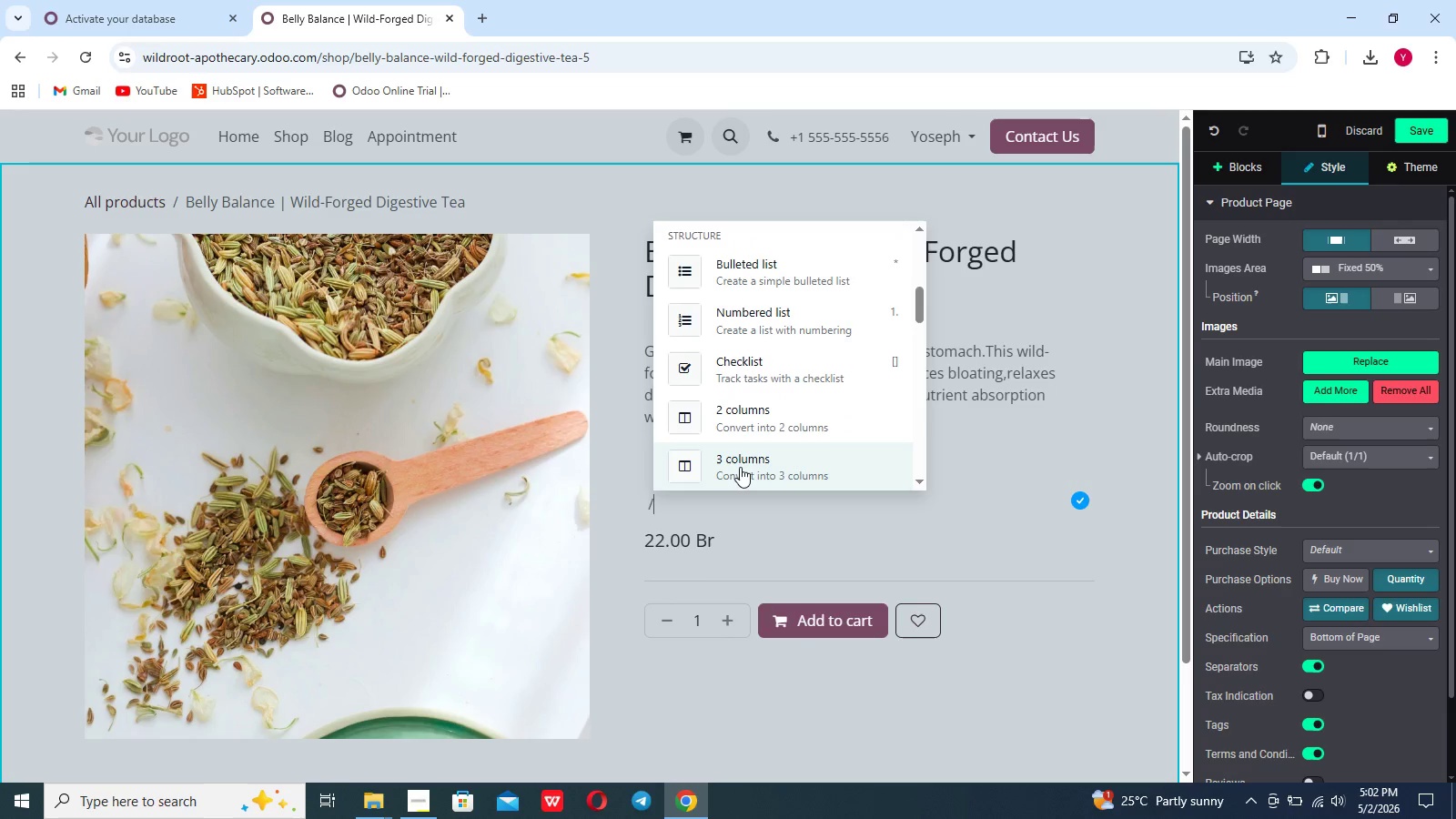 
left_click([740, 467])
 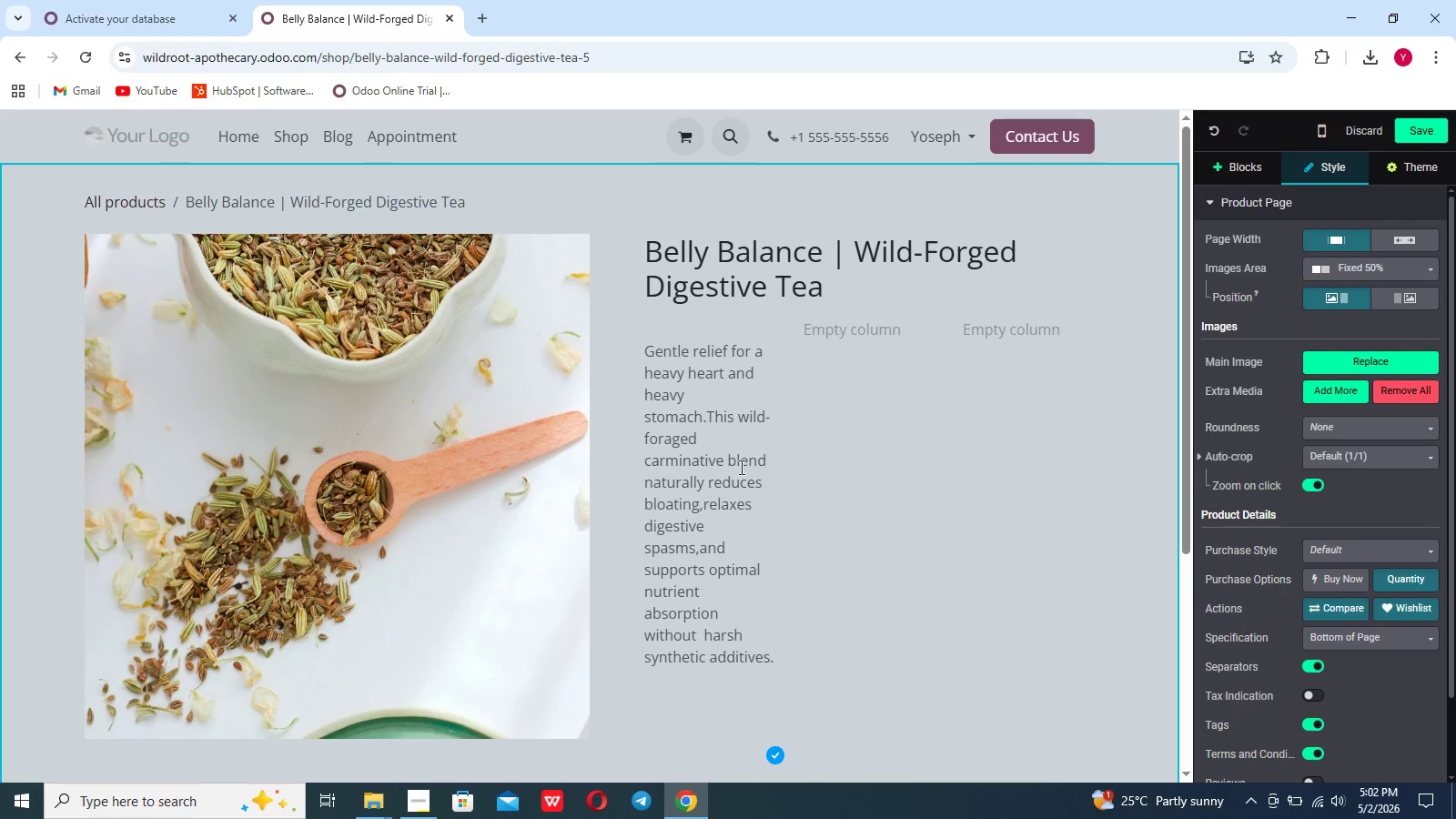 
key(Control+Z)
 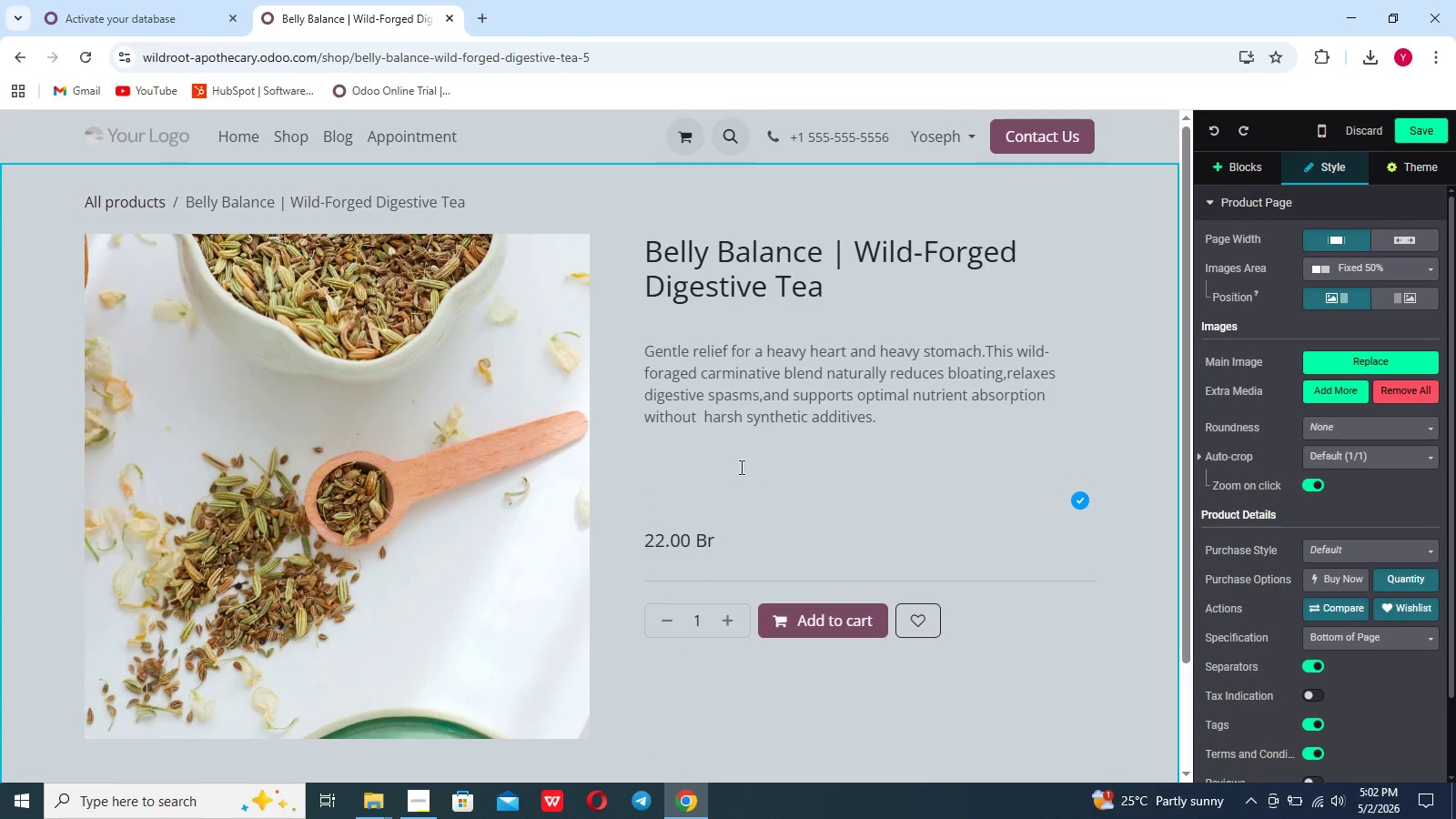 
key(Backspace)
 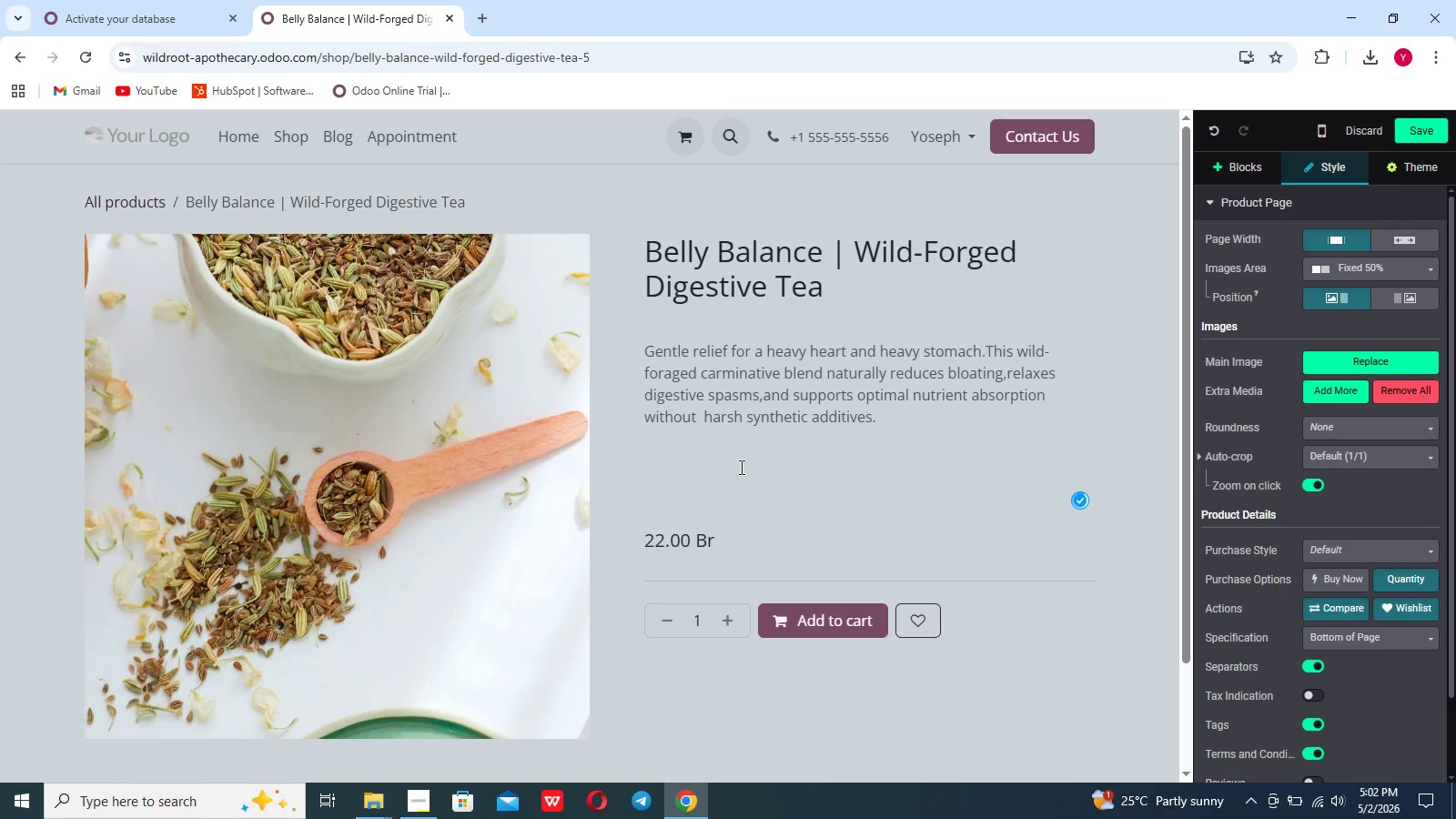 
key(Backspace)
 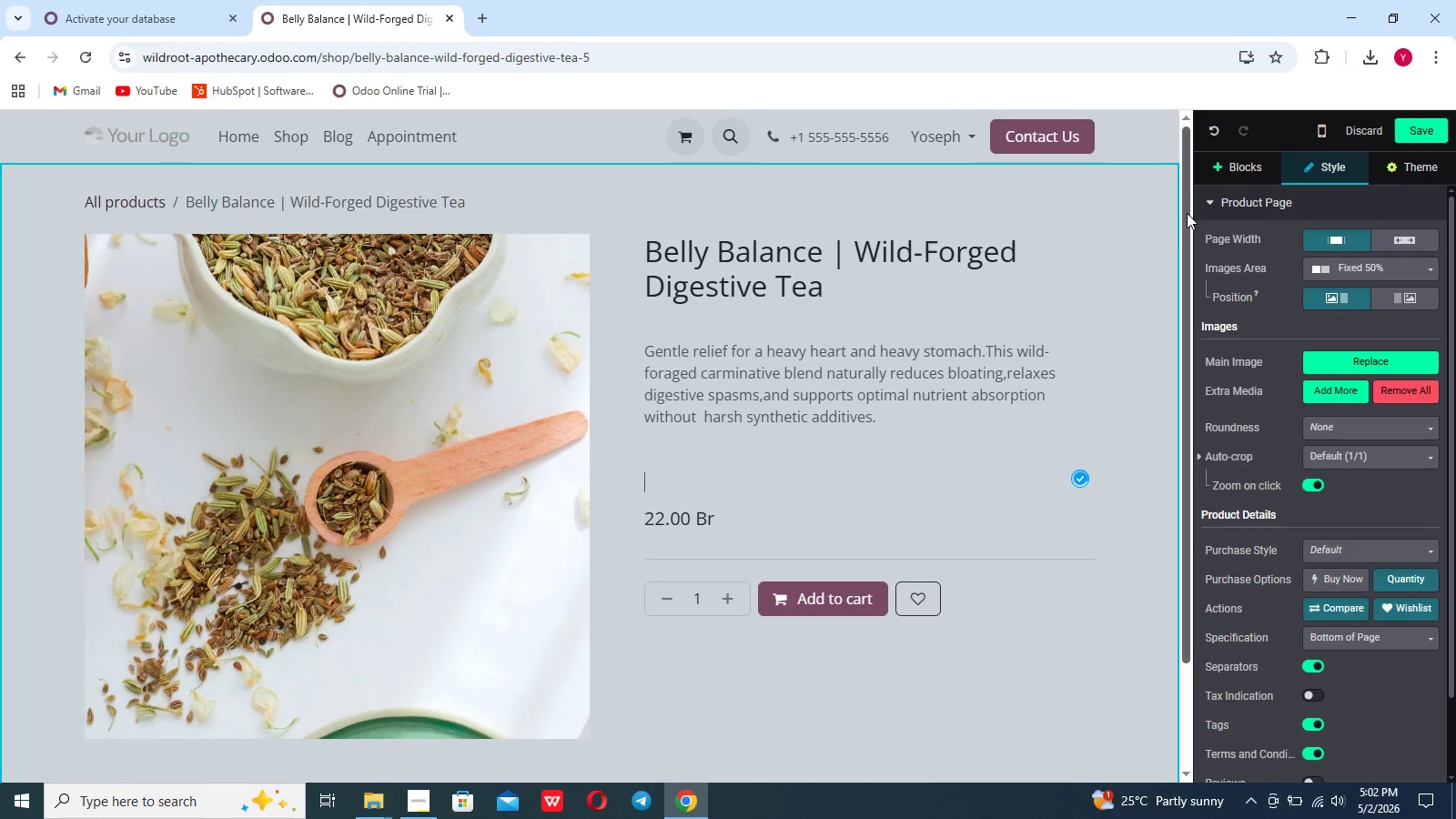 
left_click([1228, 173])
 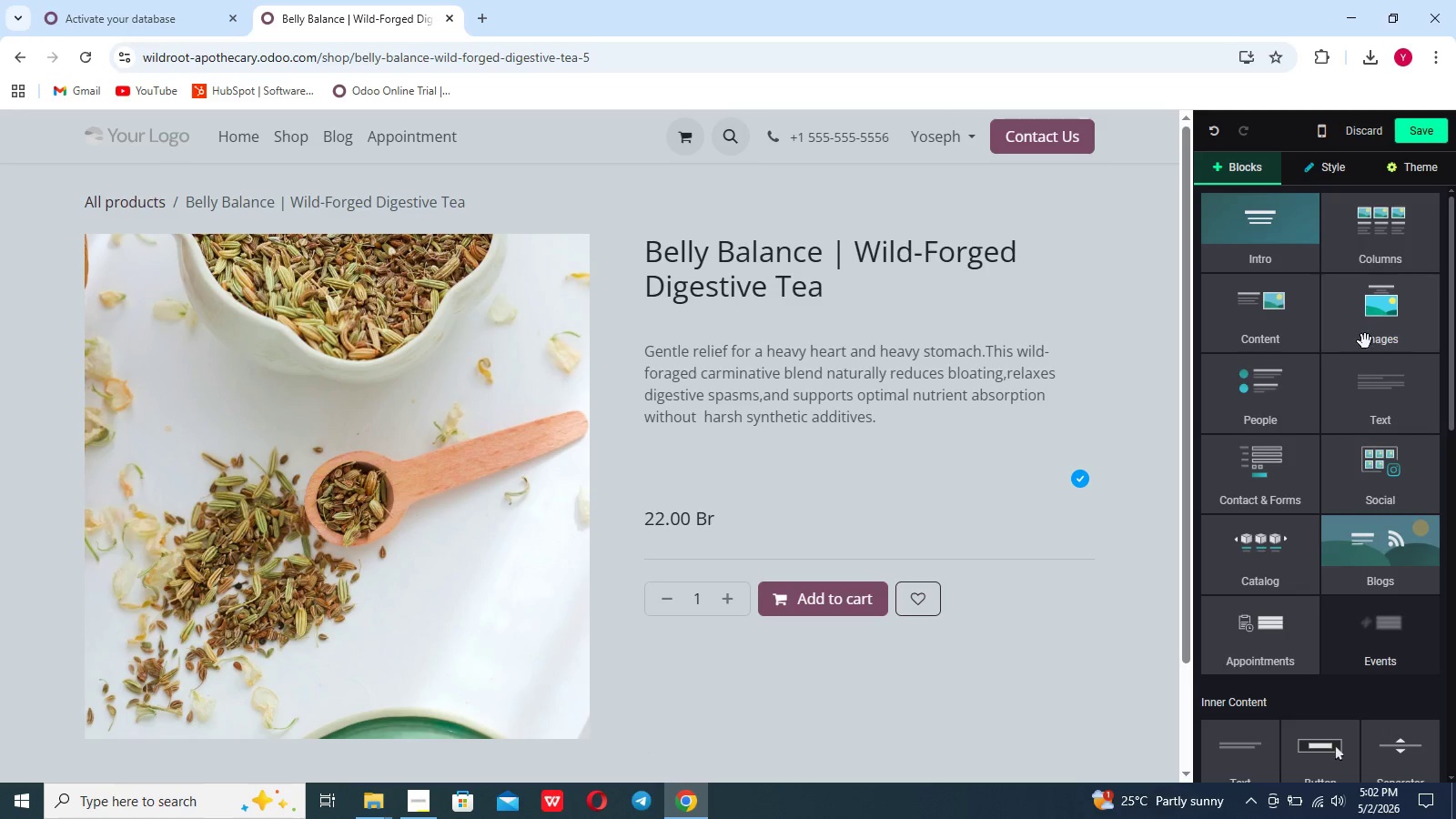 
left_click([1365, 363])
 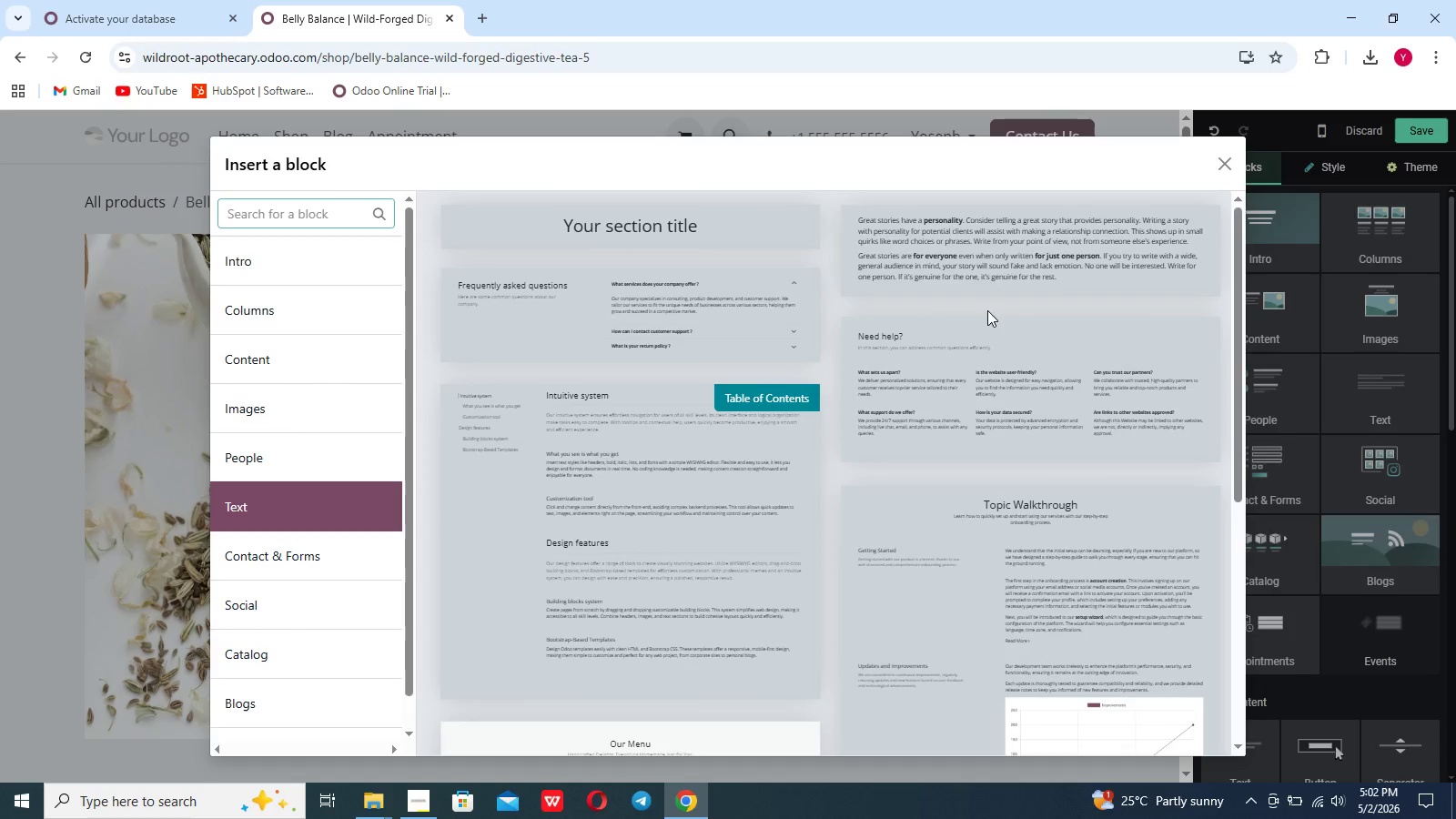 
left_click([985, 245])
 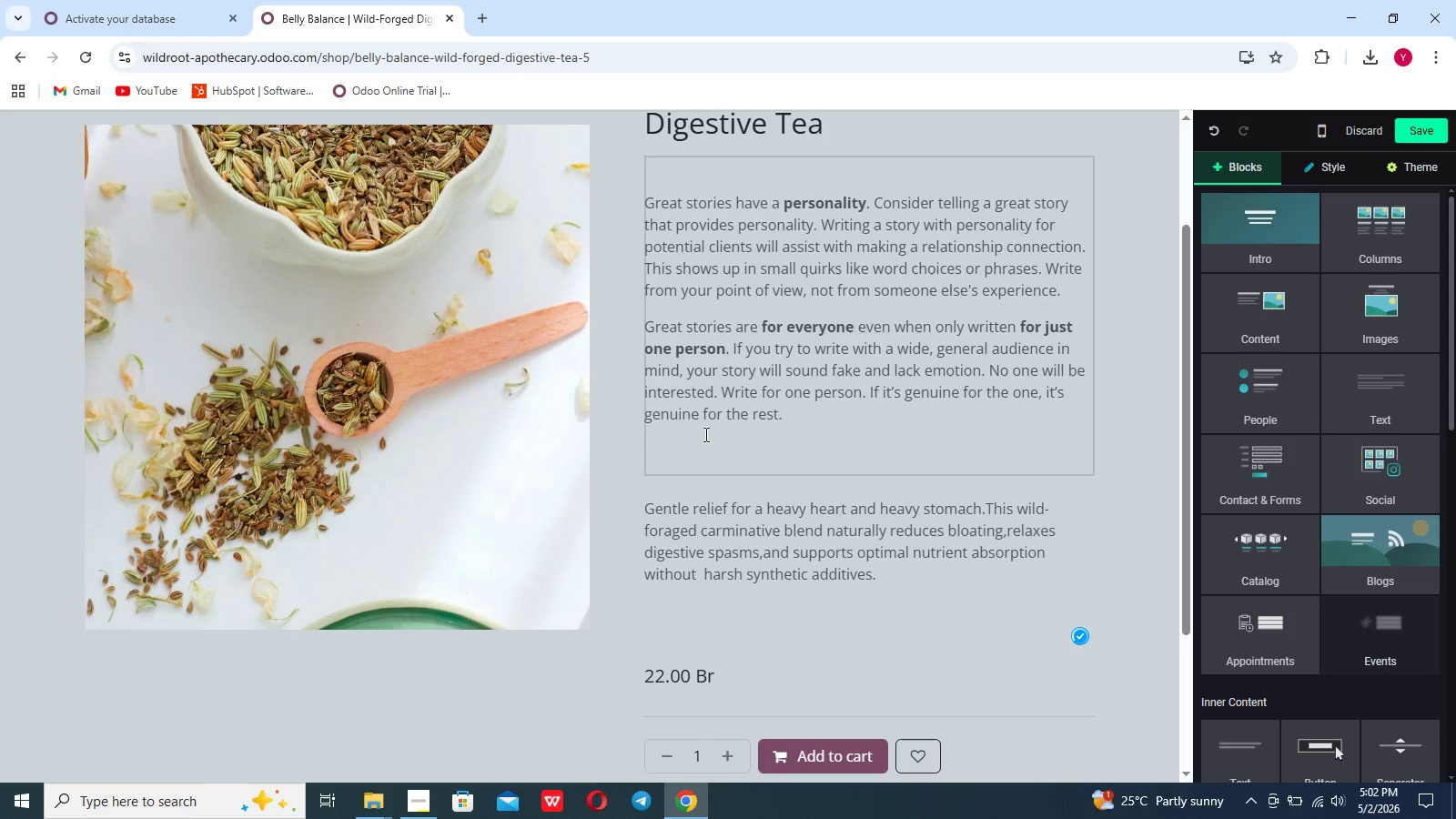 
left_click([743, 387])
 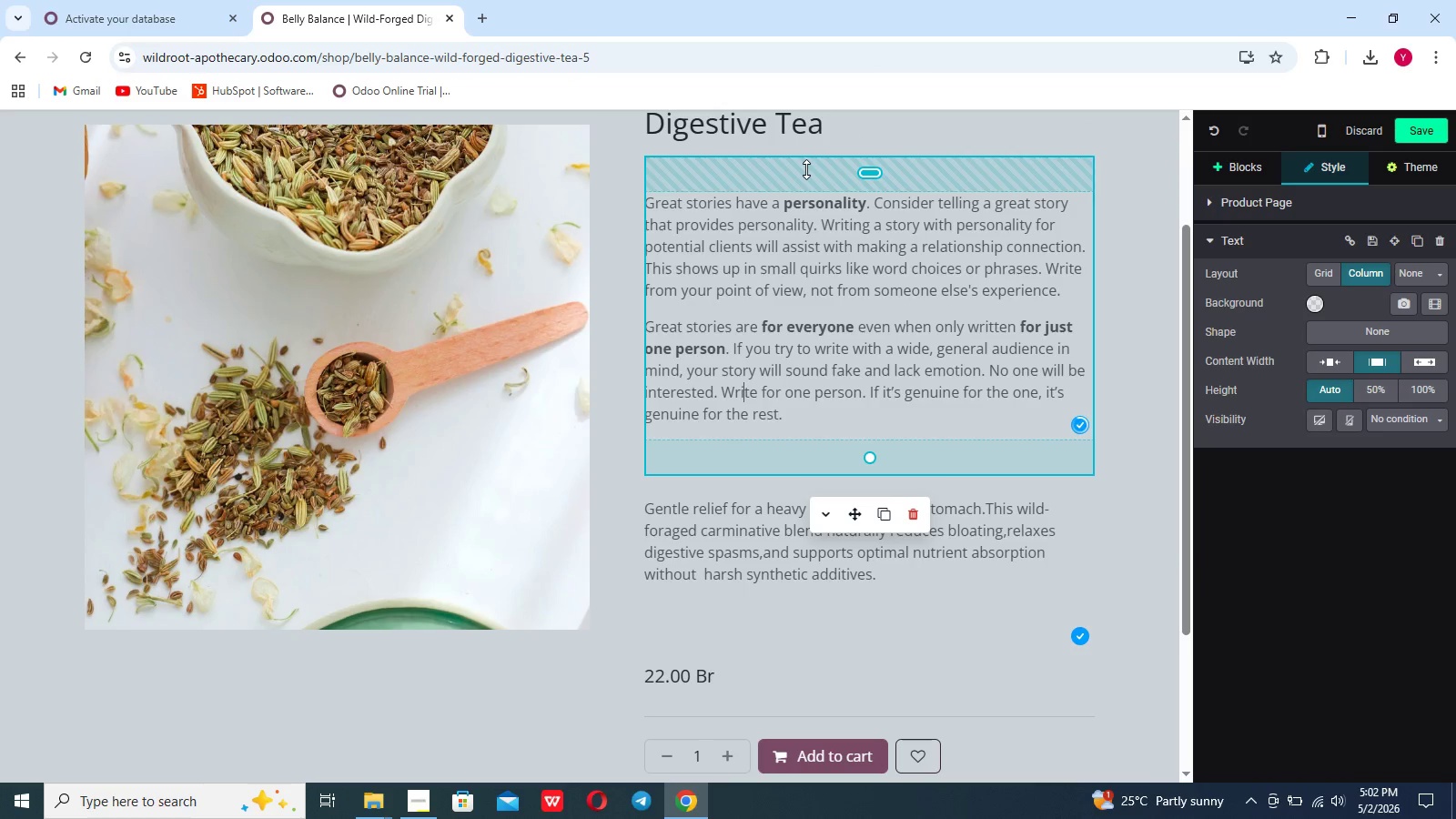 
left_click([824, 278])
 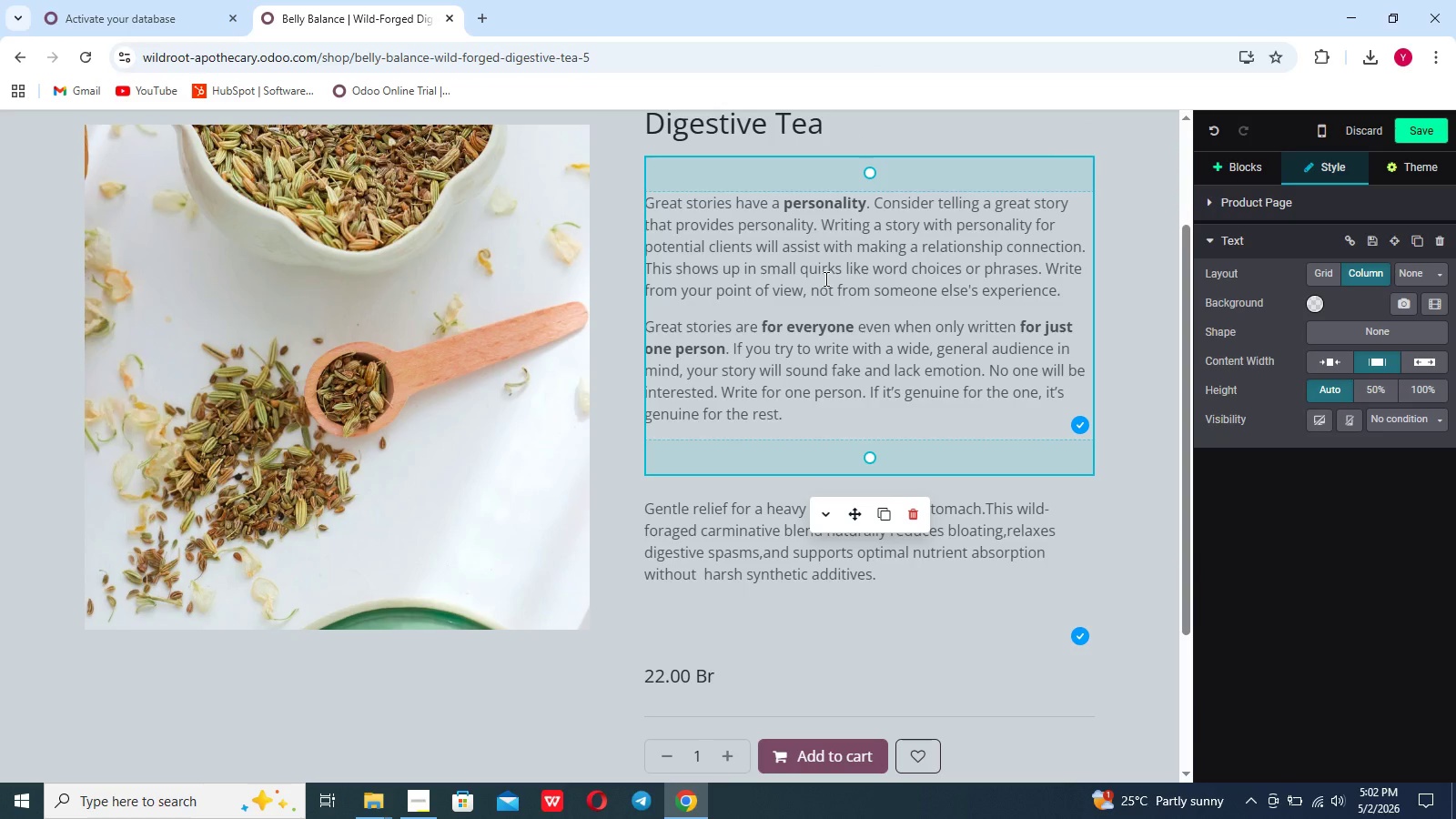 
scroll: coordinate [824, 278], scroll_direction: up, amount: 3.0
 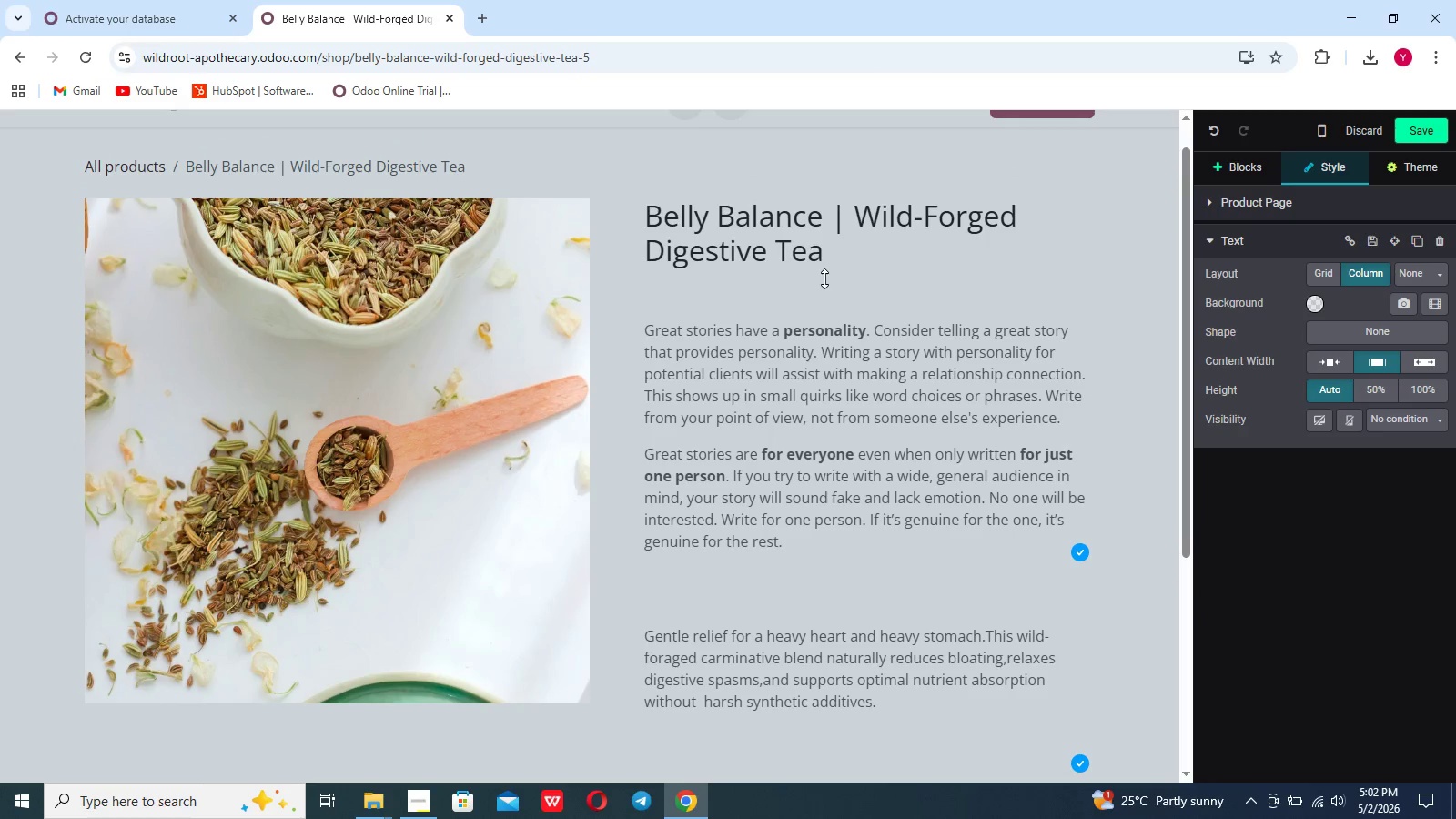 
left_click([824, 278])
 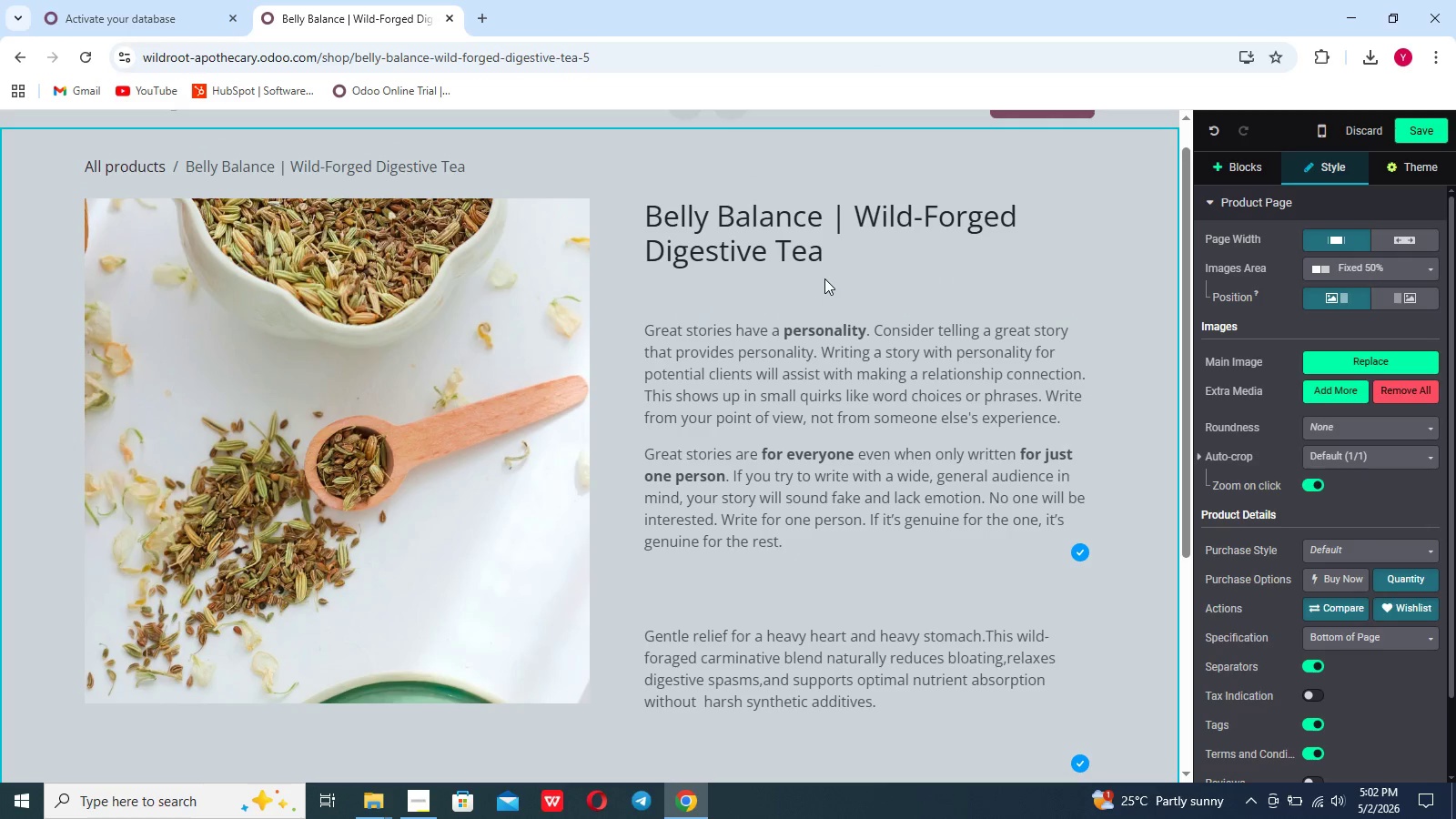 
left_click([824, 278])
 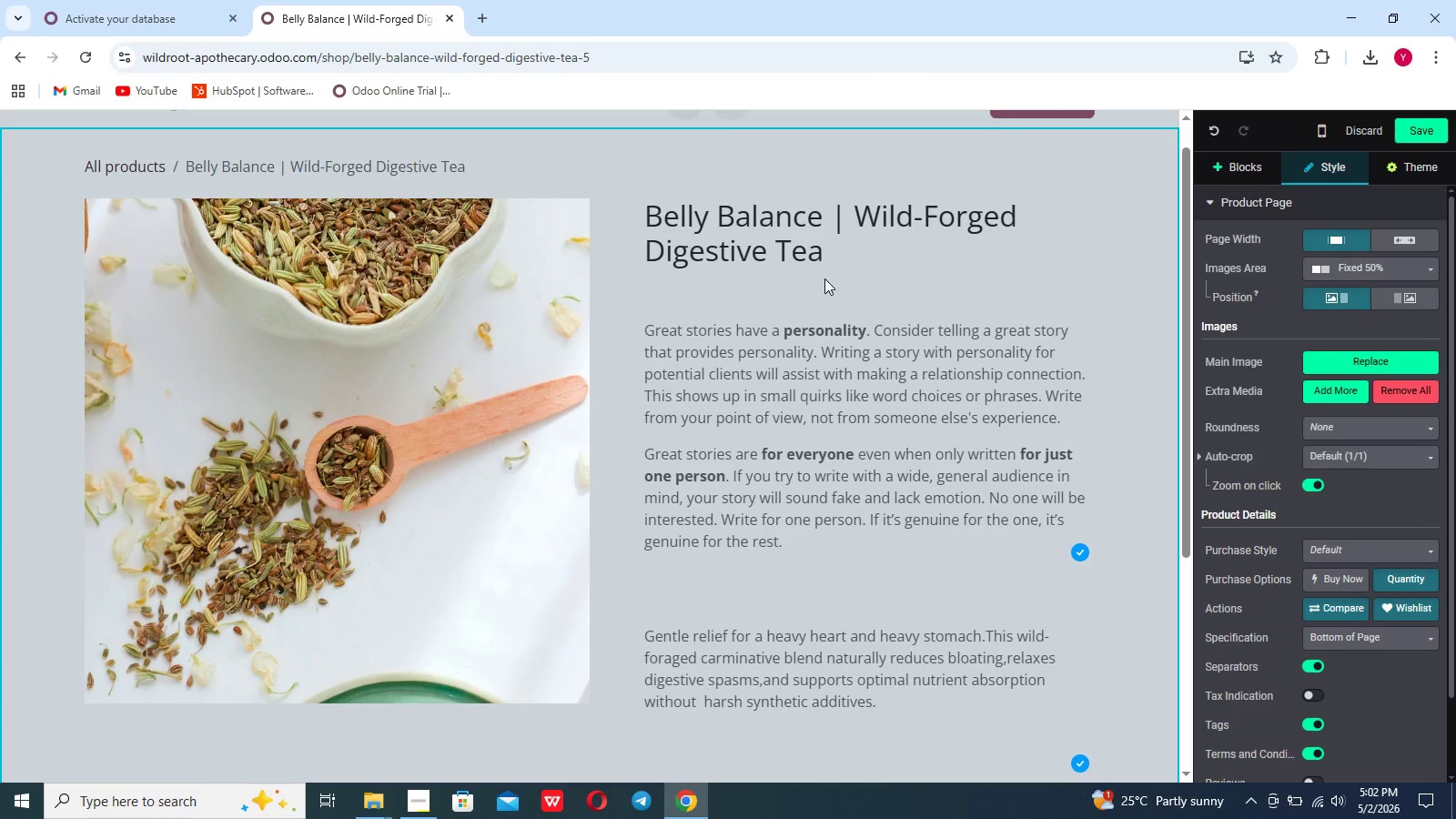 
left_click_drag(start_coordinate=[824, 278], to_coordinate=[854, 382])
 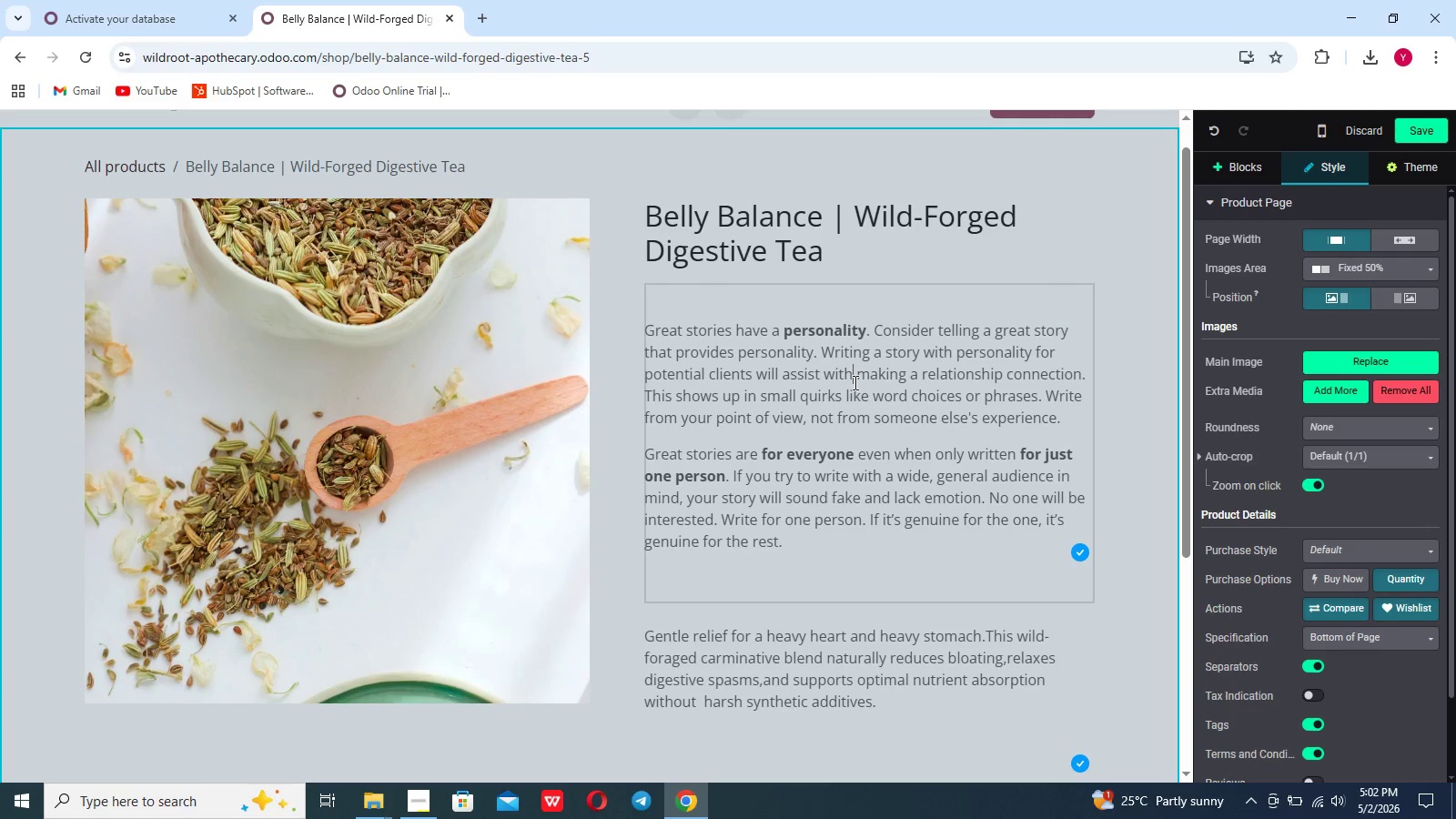 
left_click([854, 382])
 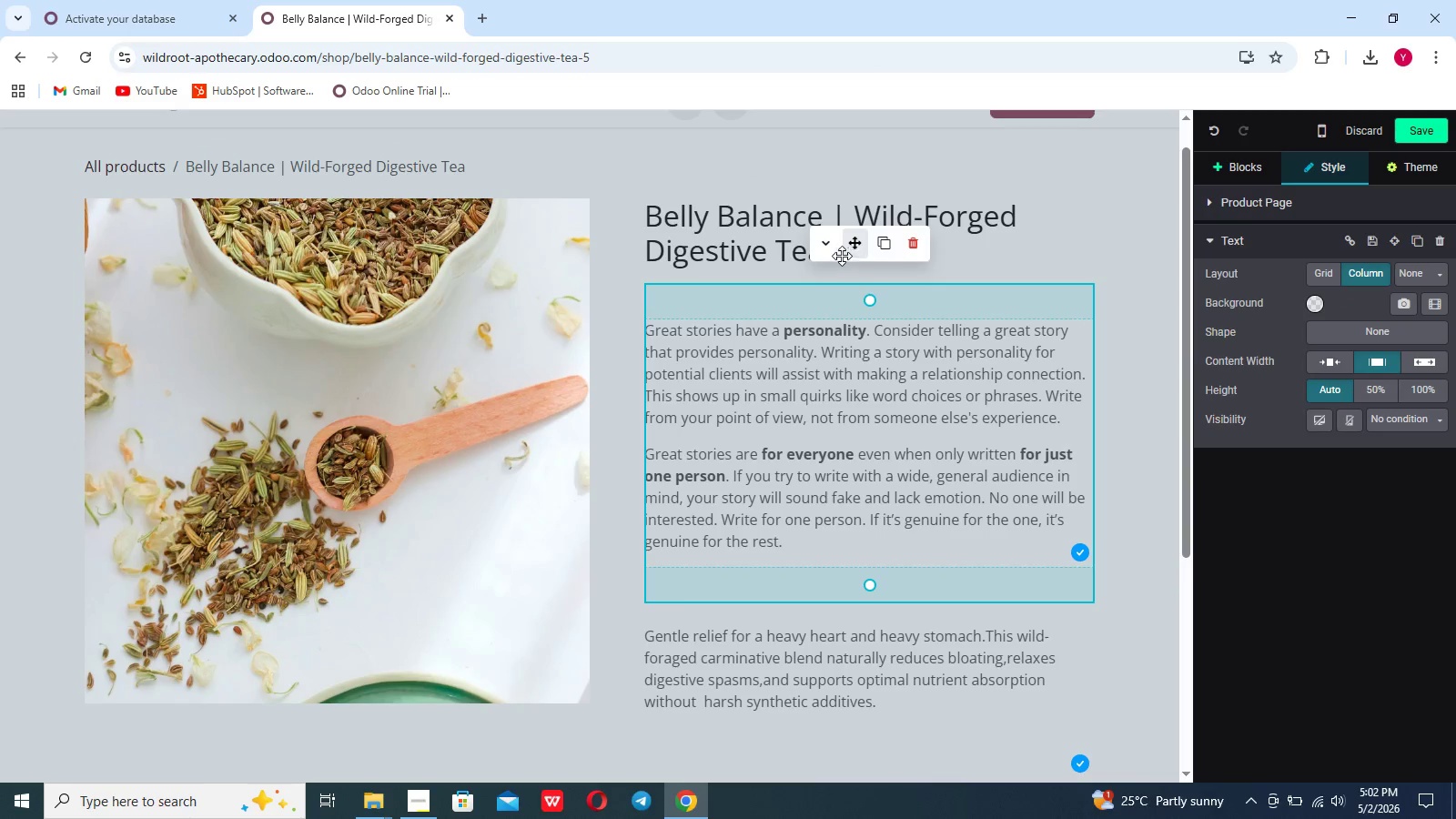 
left_click([833, 252])
 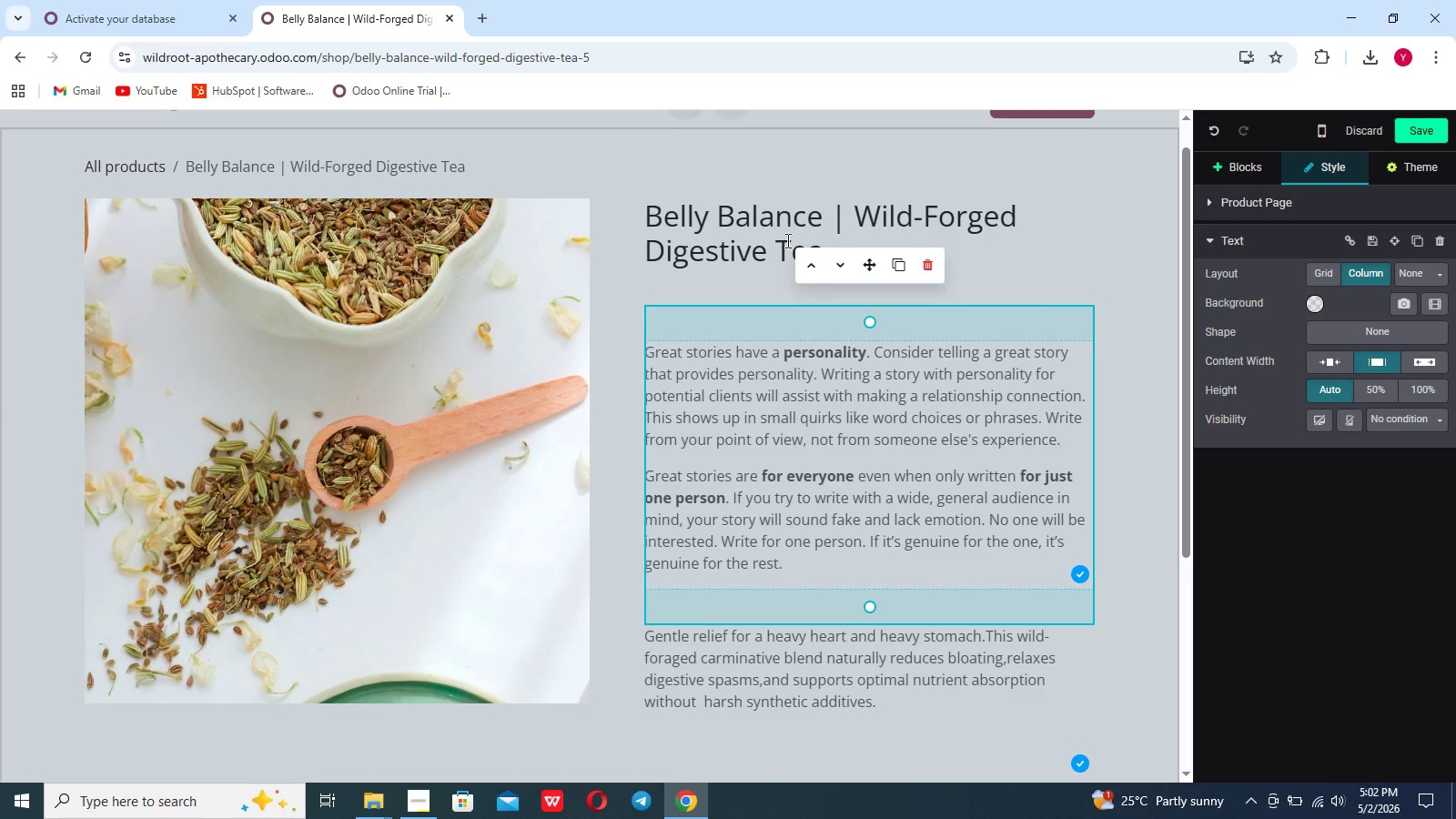 
left_click([807, 265])
 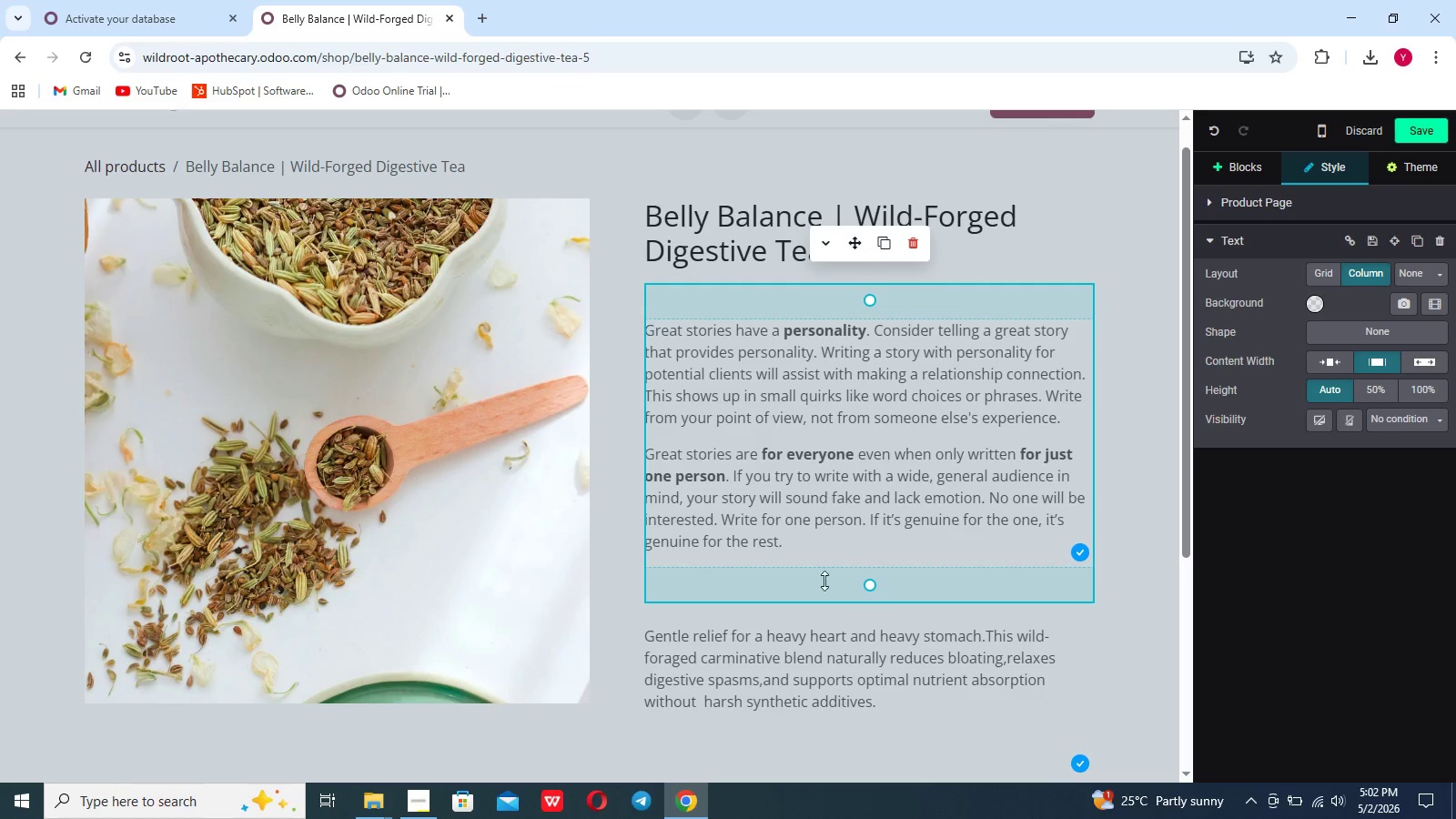 
left_click([824, 651])
 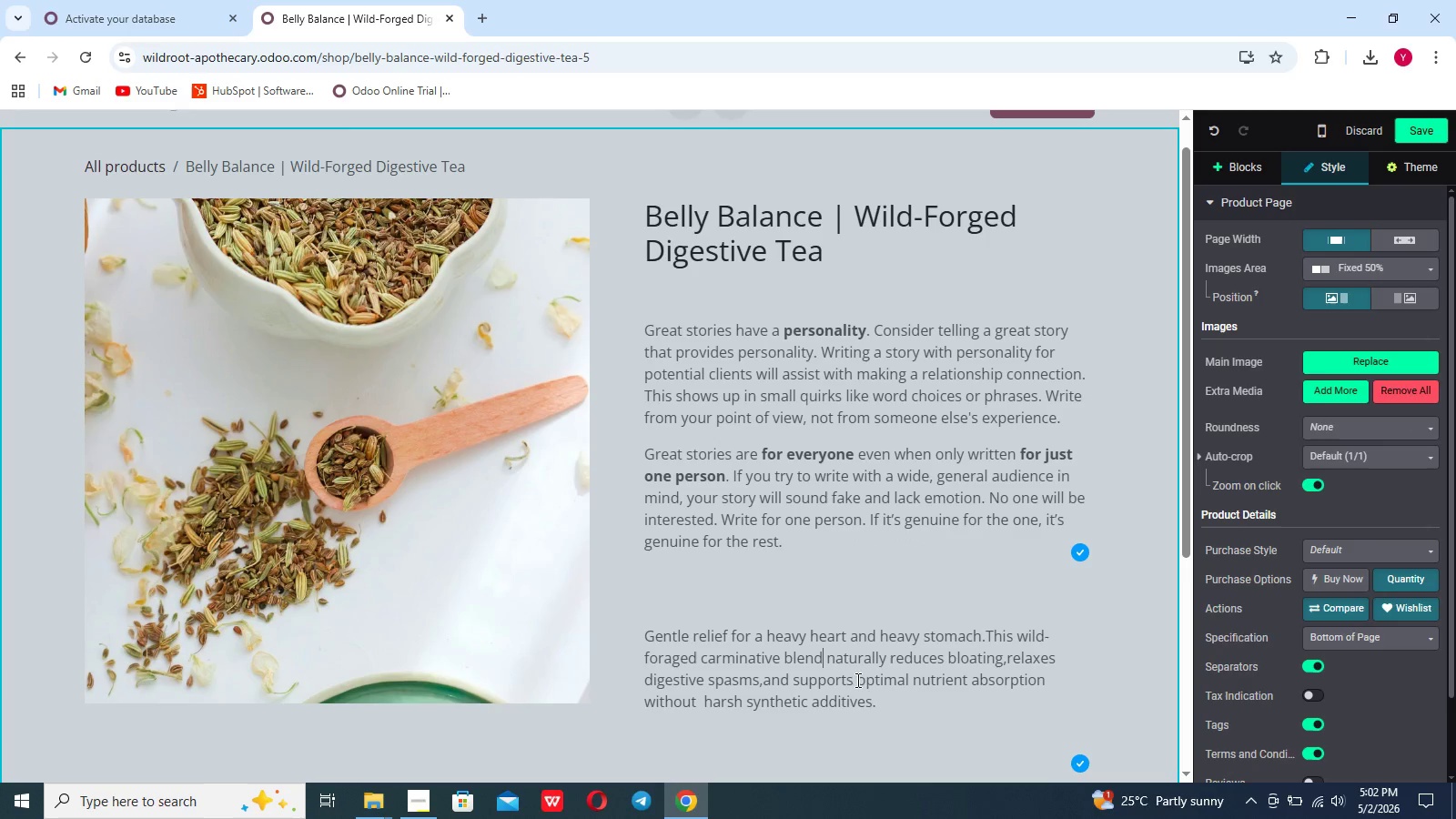 
left_click_drag(start_coordinate=[875, 703], to_coordinate=[646, 636])
 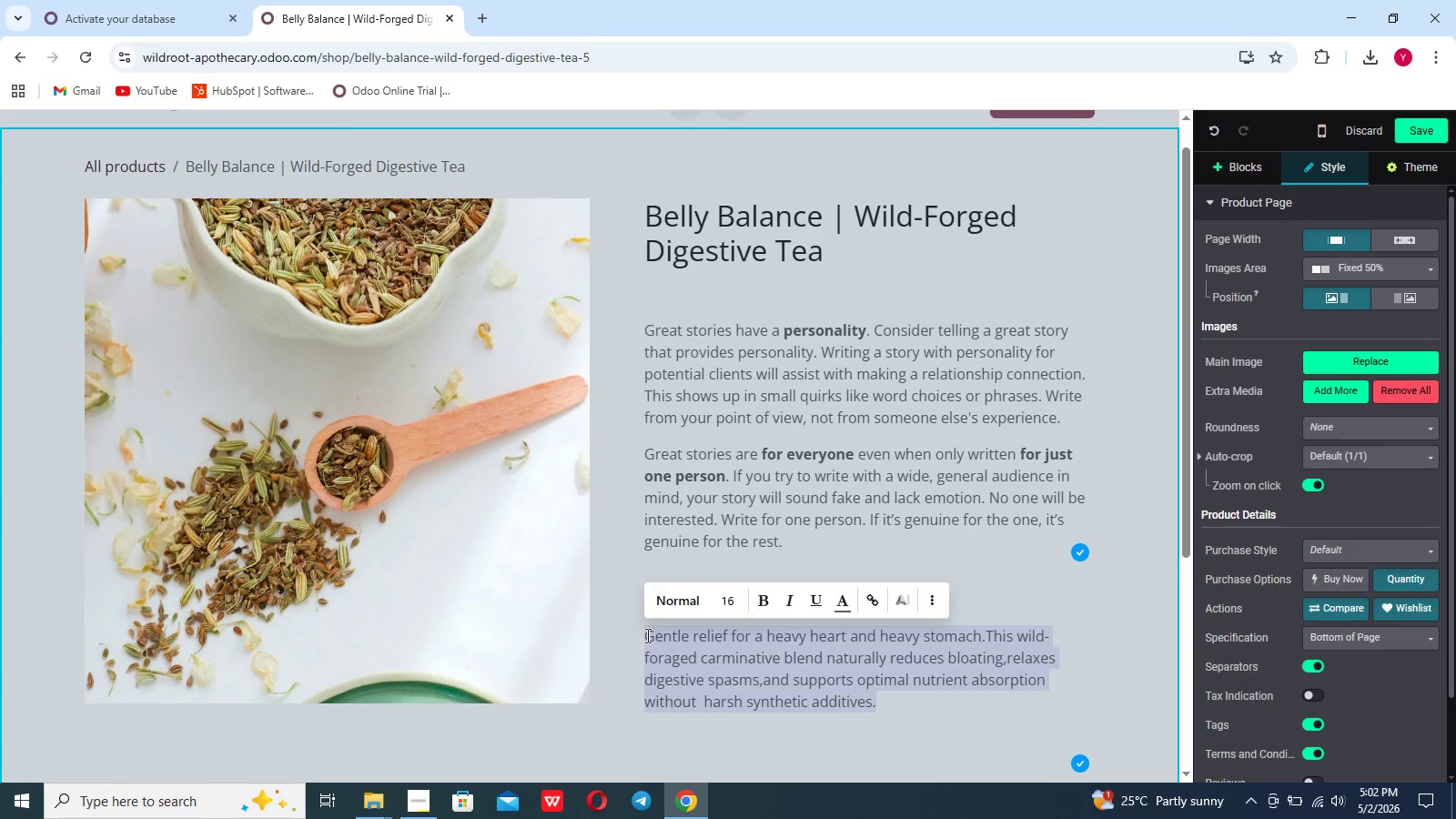 
key(Control+C)
 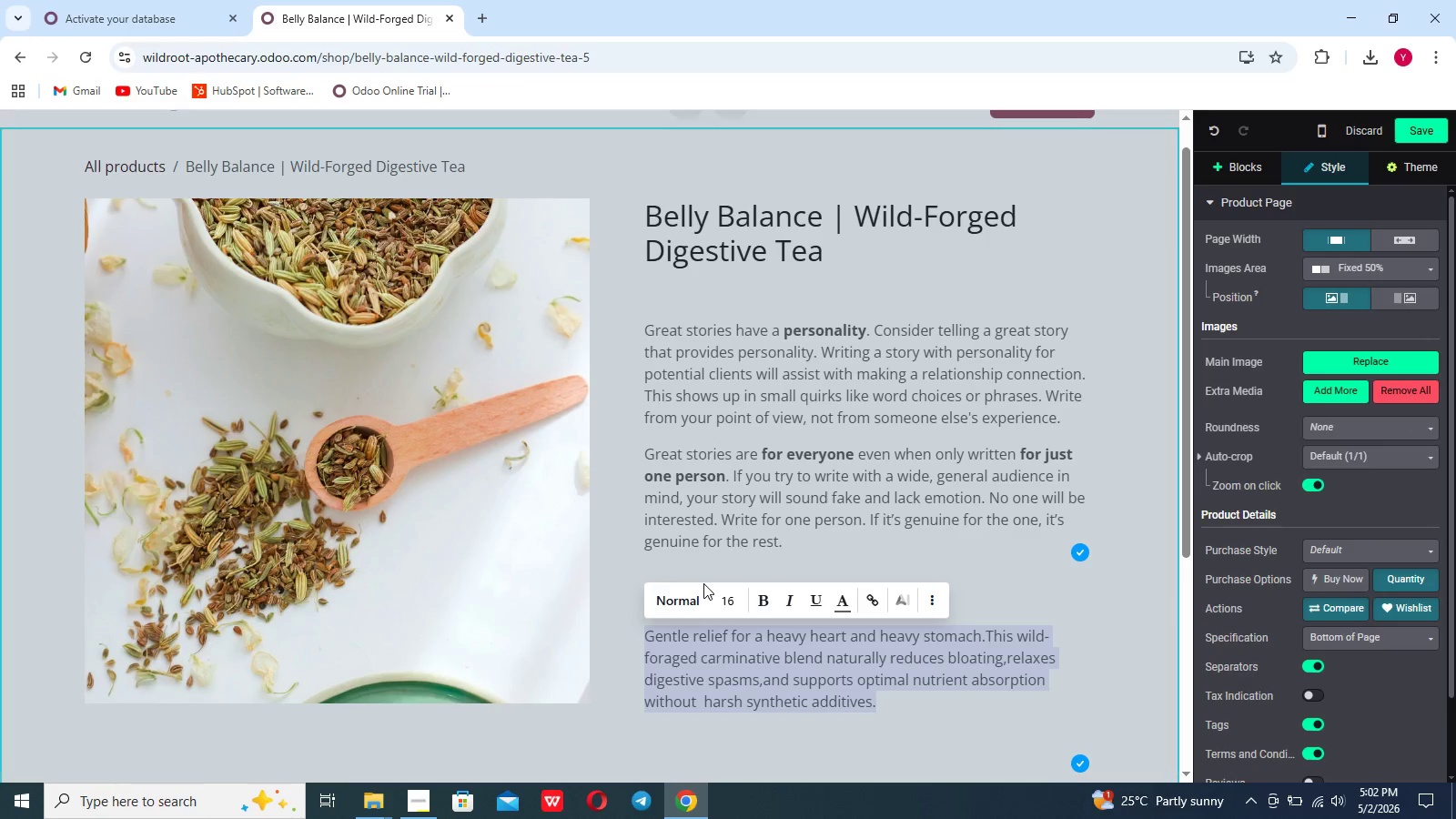 
left_click([779, 531])
 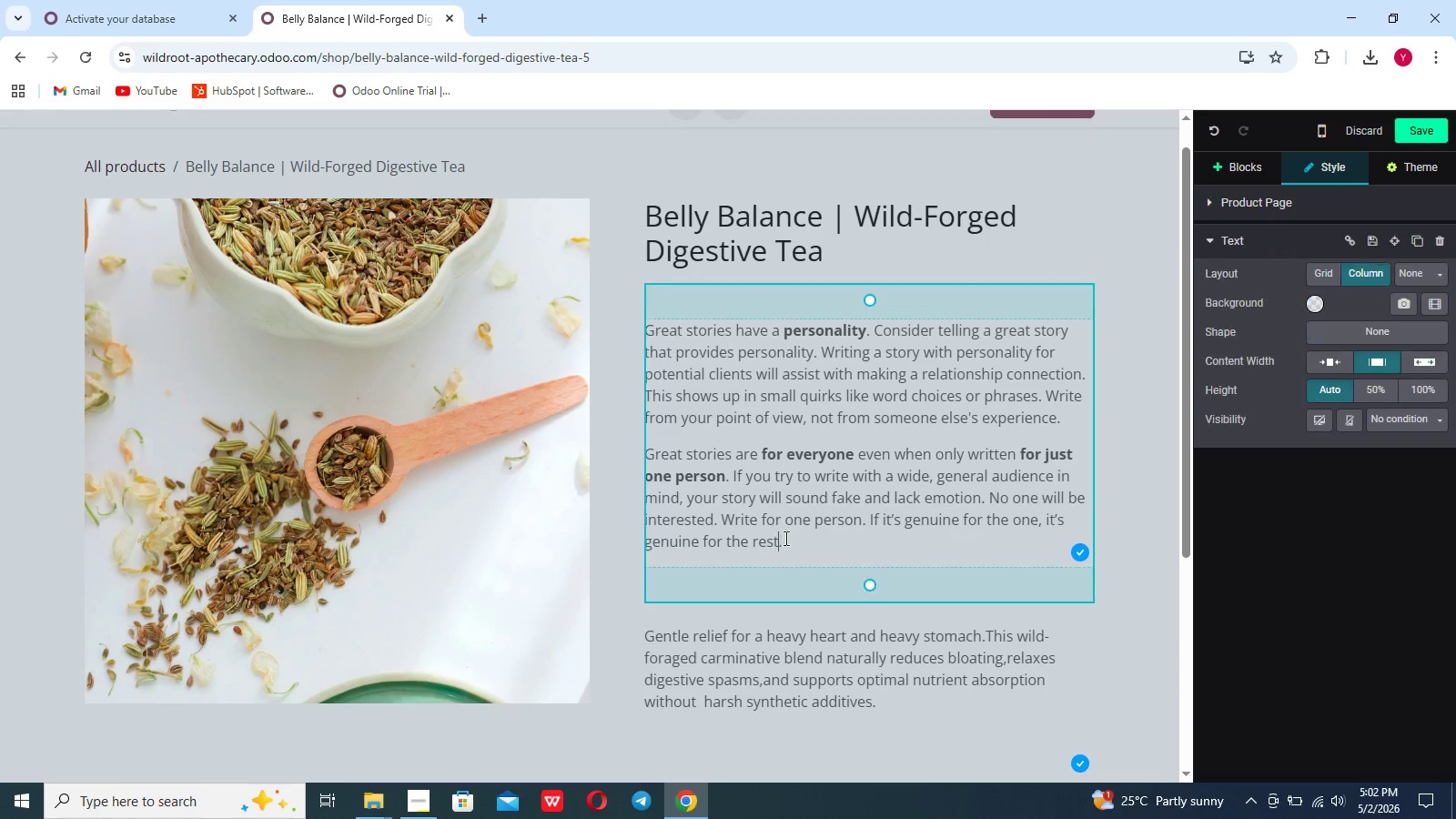 
left_click_drag(start_coordinate=[784, 539], to_coordinate=[628, 318])
 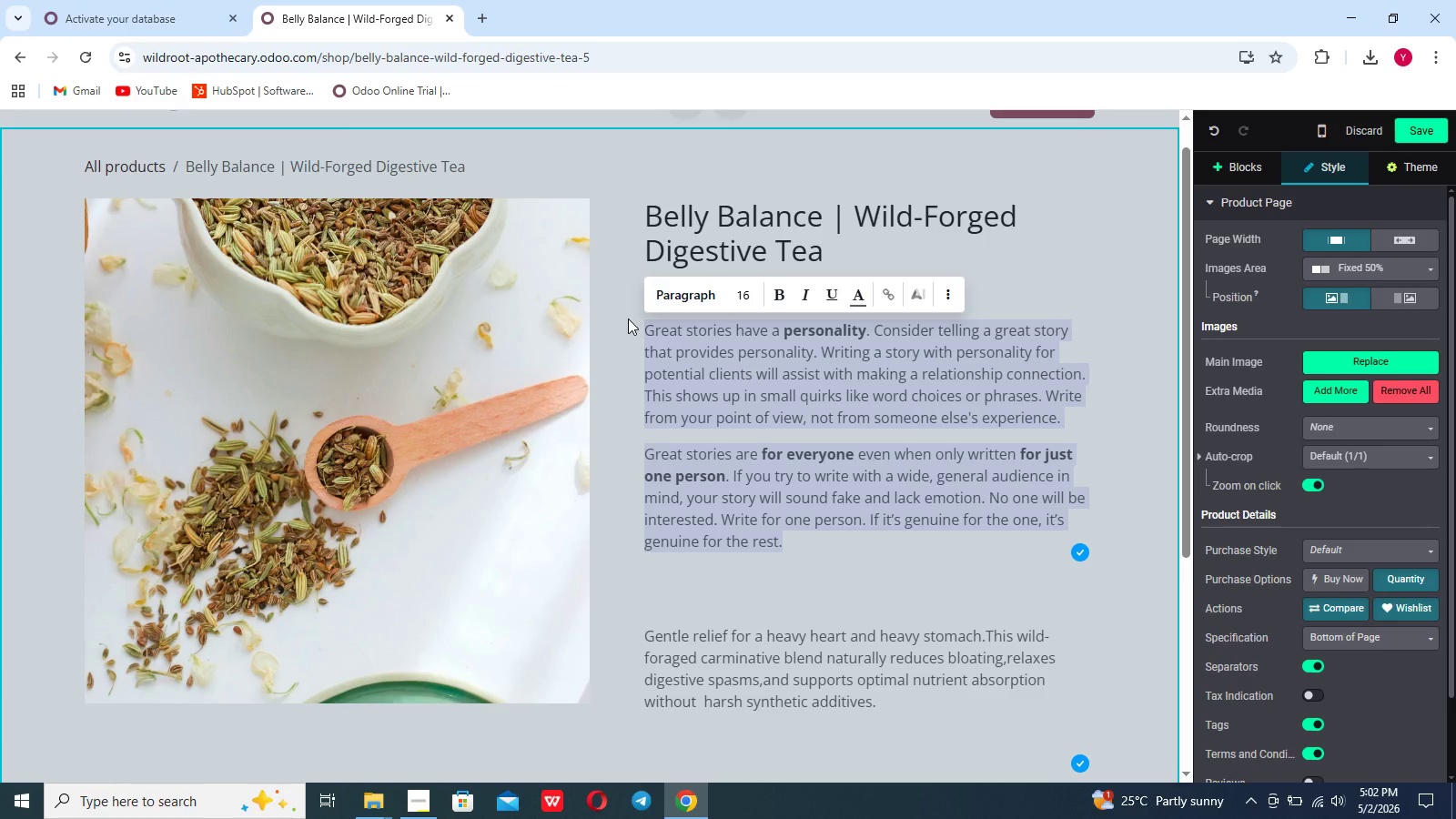 
key(Backspace)
 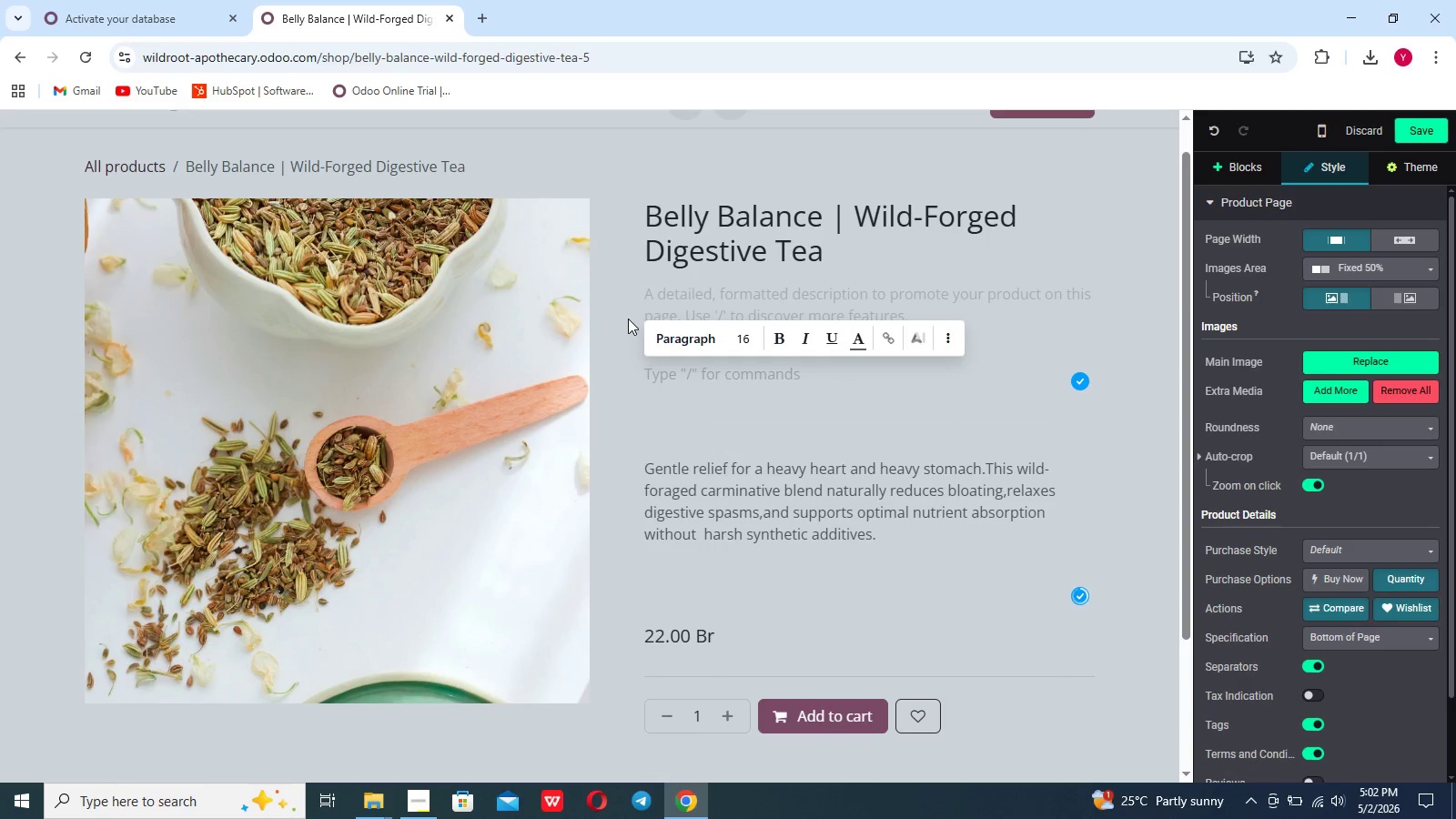 
key(Control+V)
 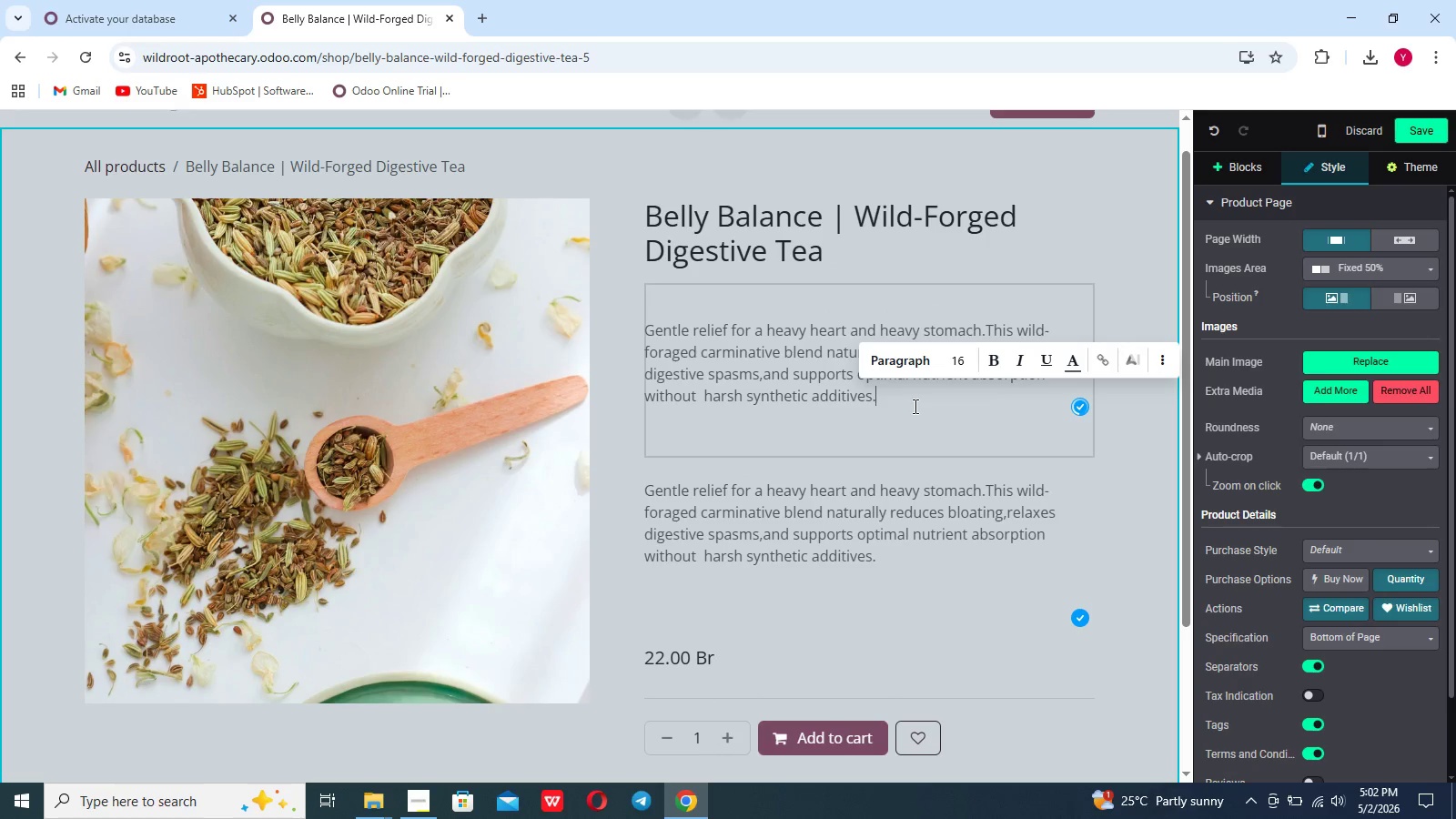 
key(Enter)
 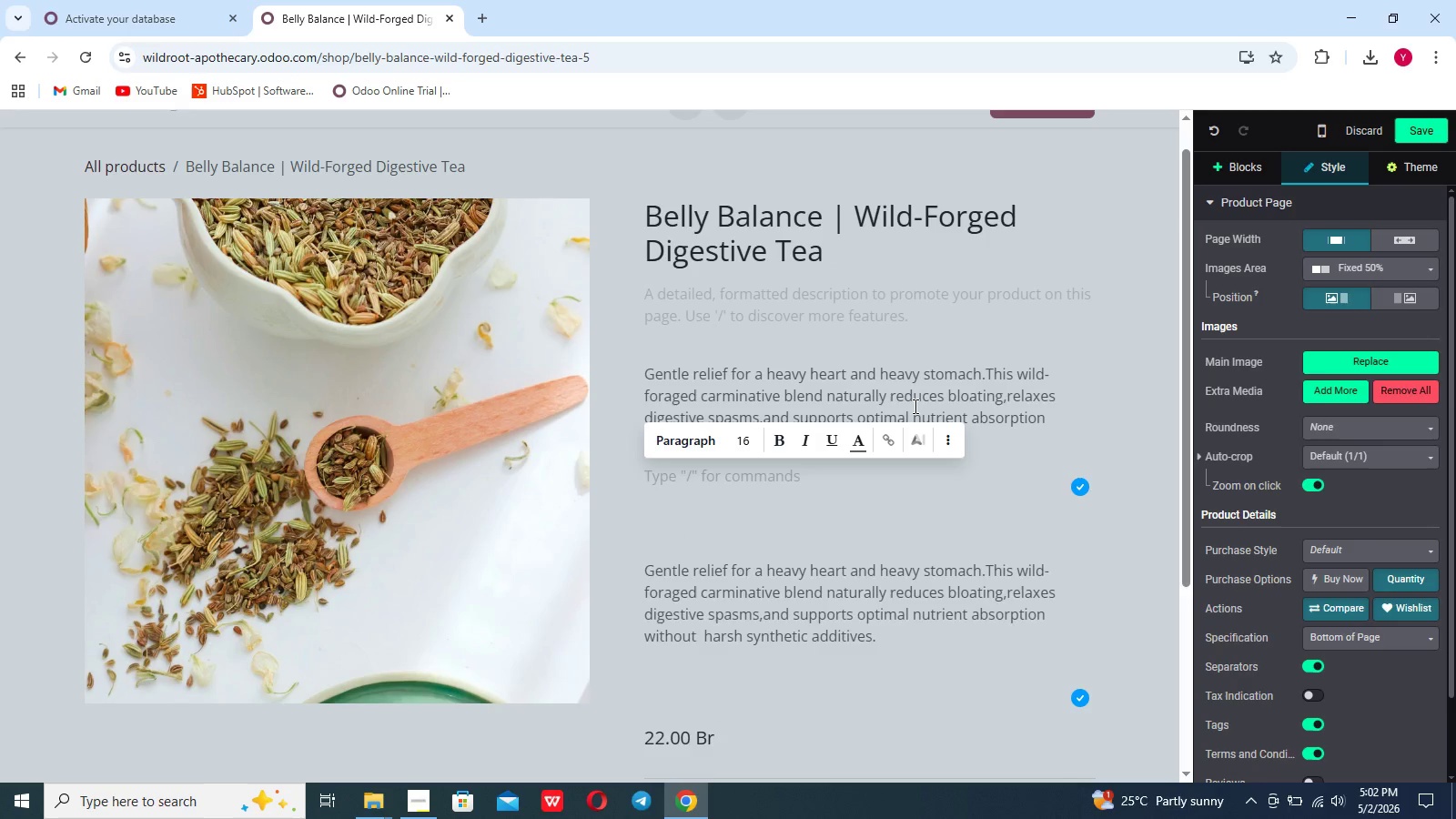 
key(Enter)
 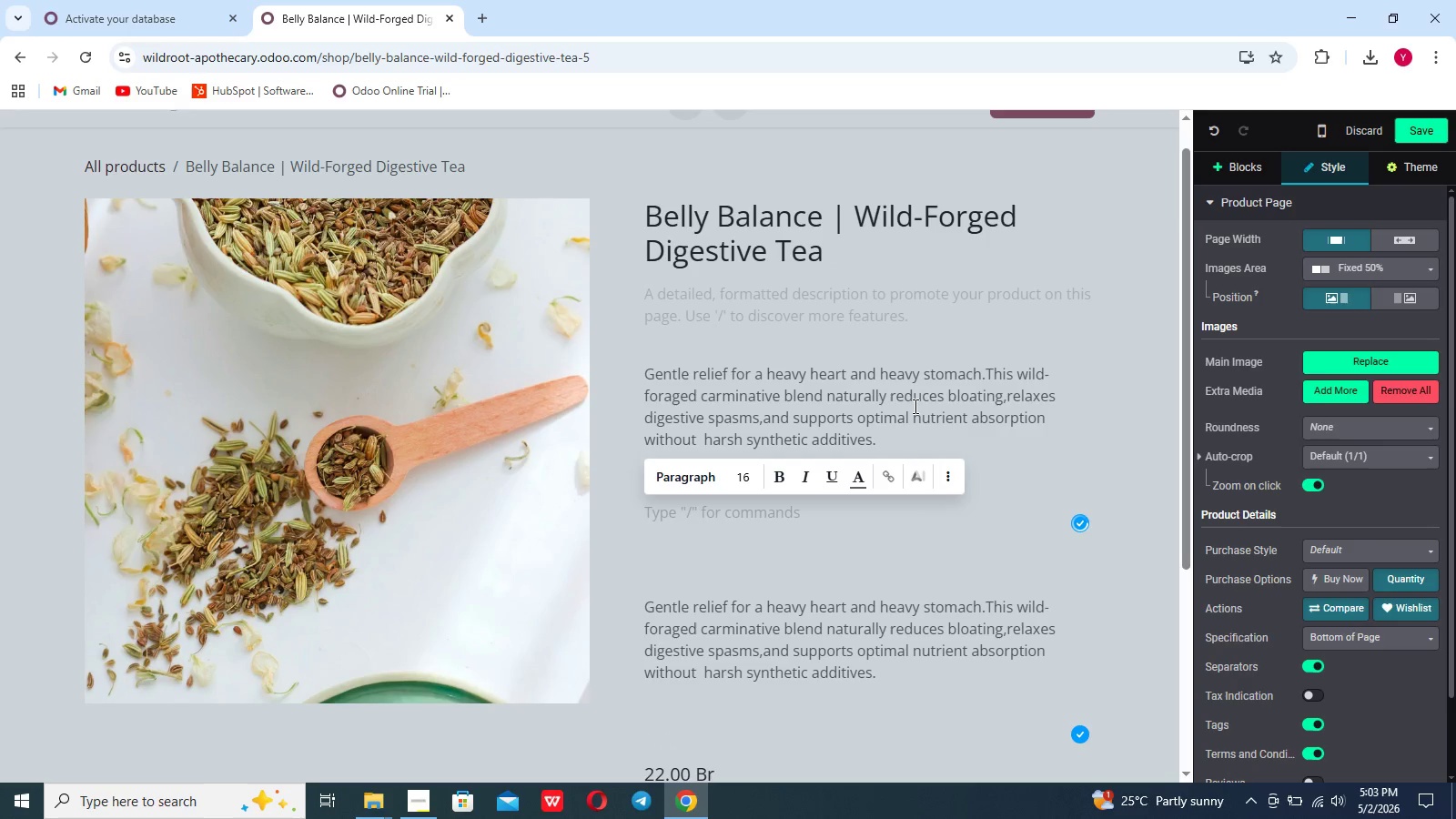 
key(Backspace)
 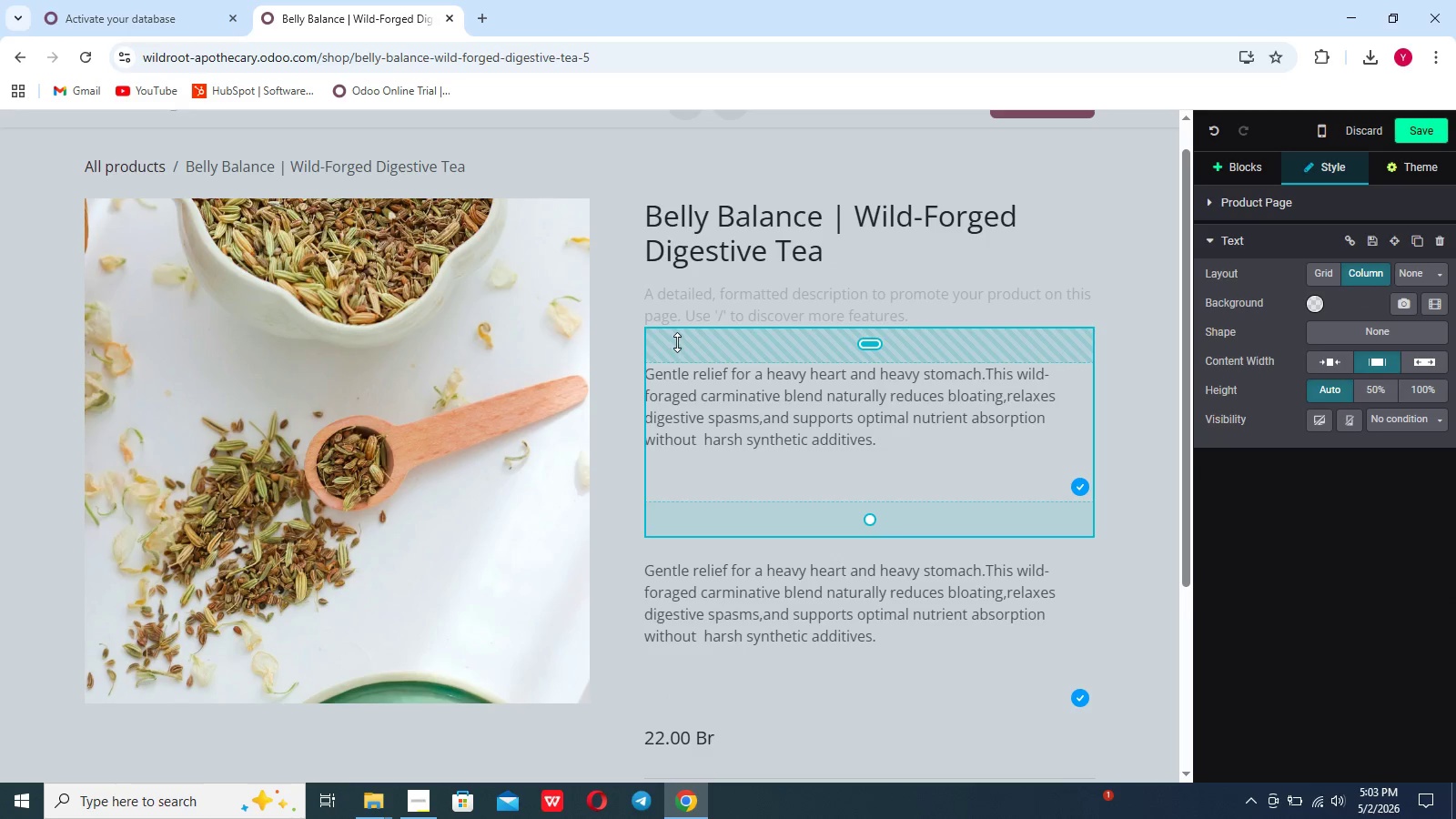 
left_click_drag(start_coordinate=[865, 349], to_coordinate=[857, 243])
 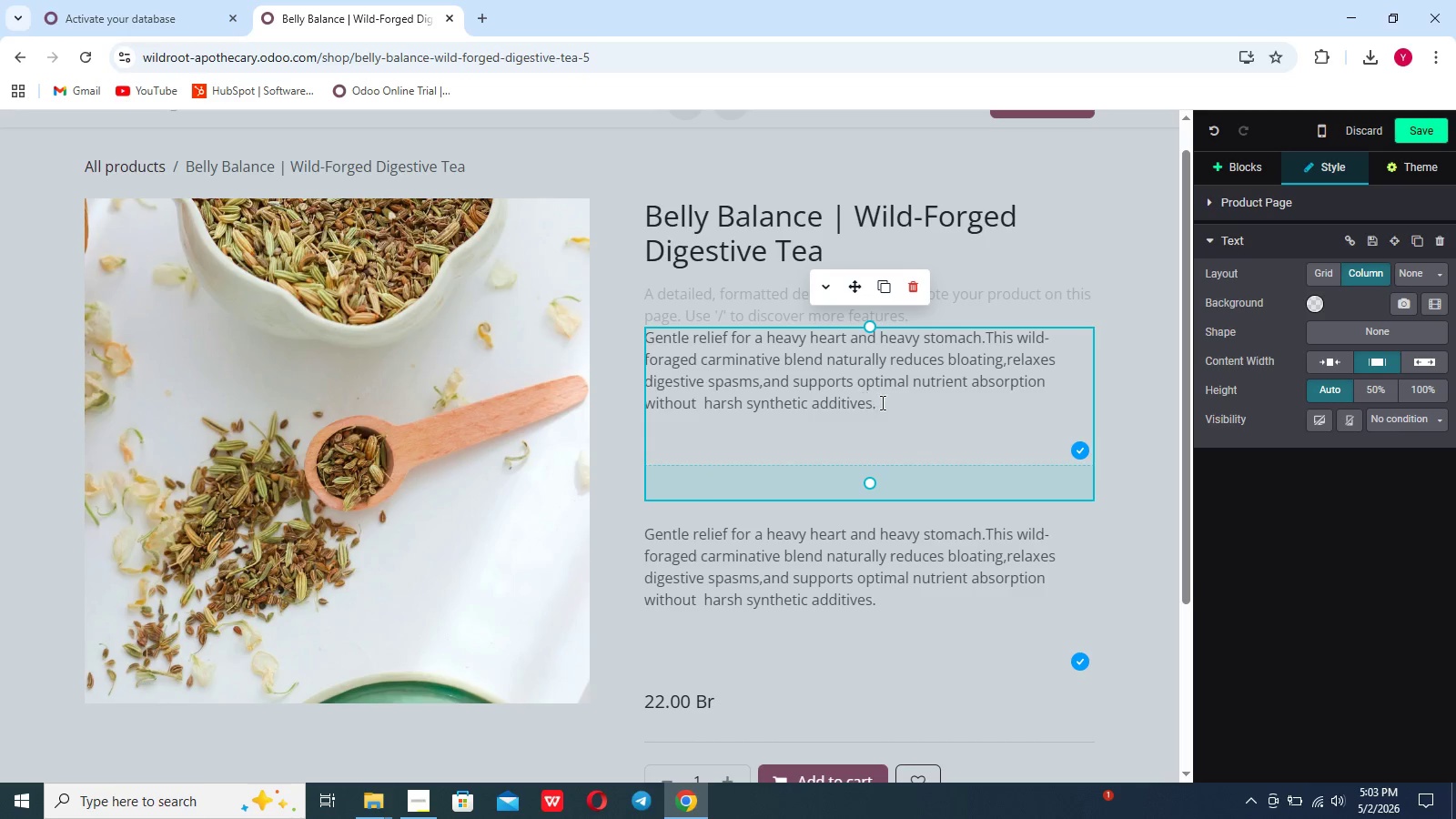 
left_click([887, 402])
 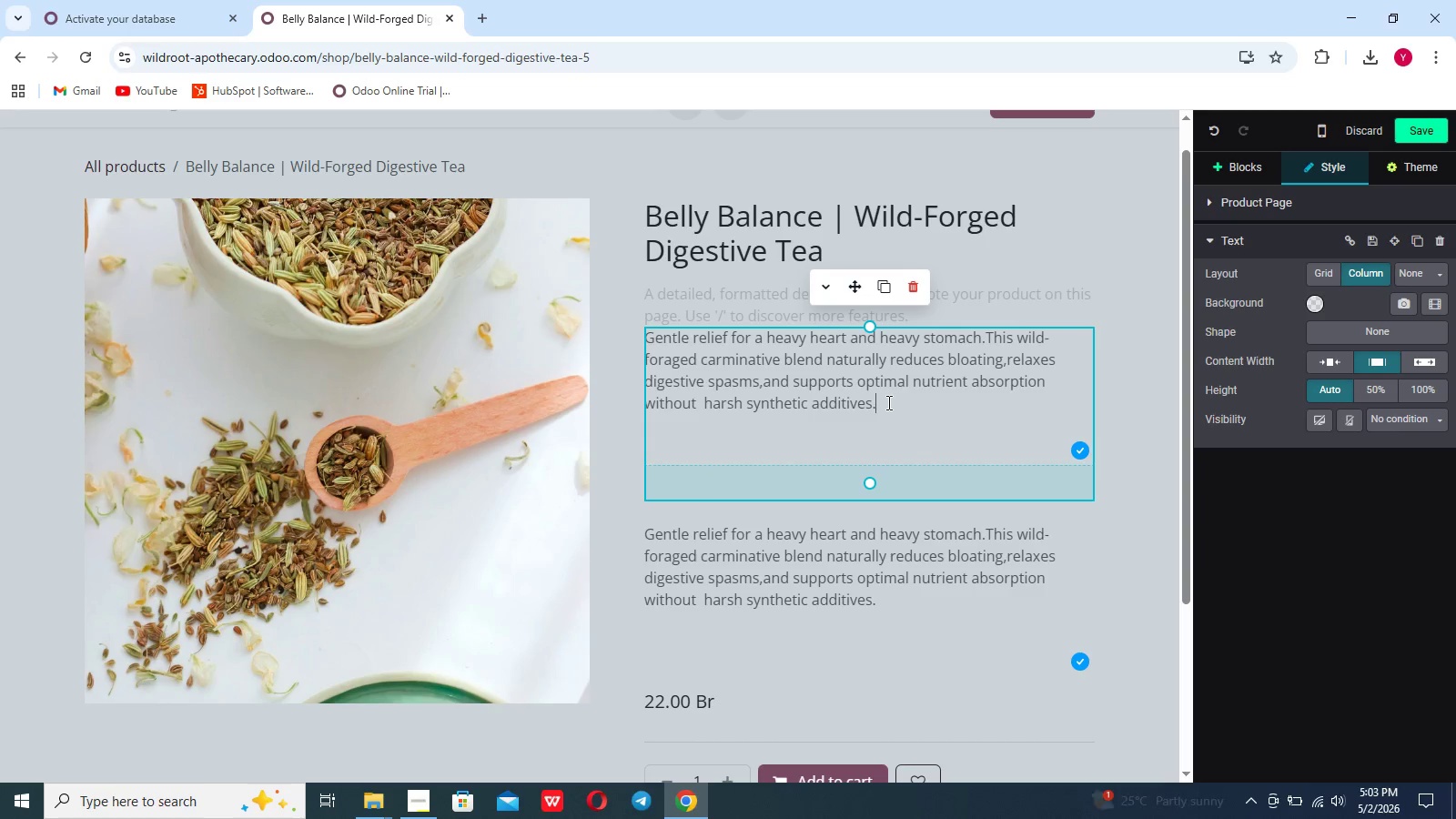 
key(Enter)
 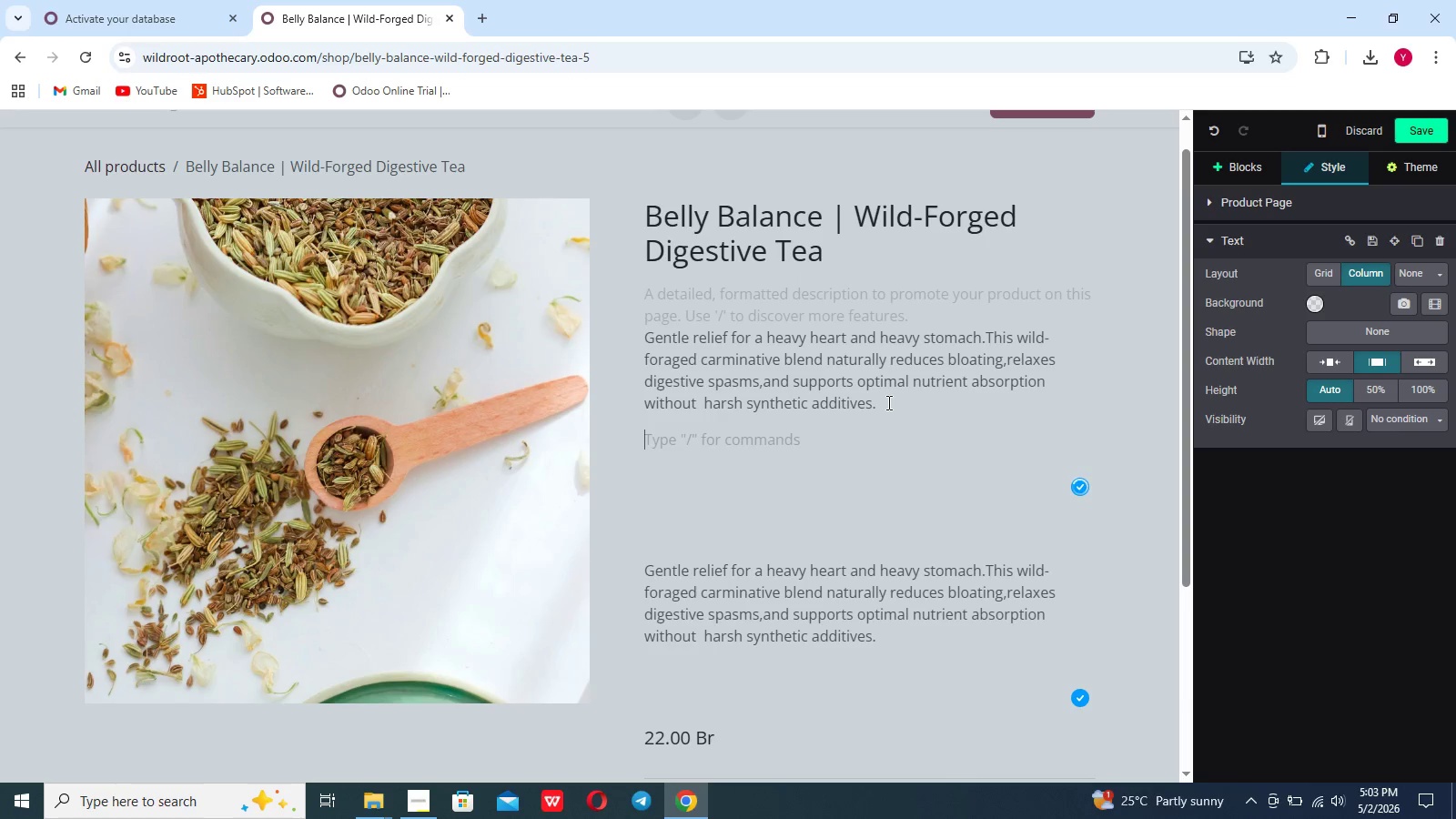 
key(Enter)
 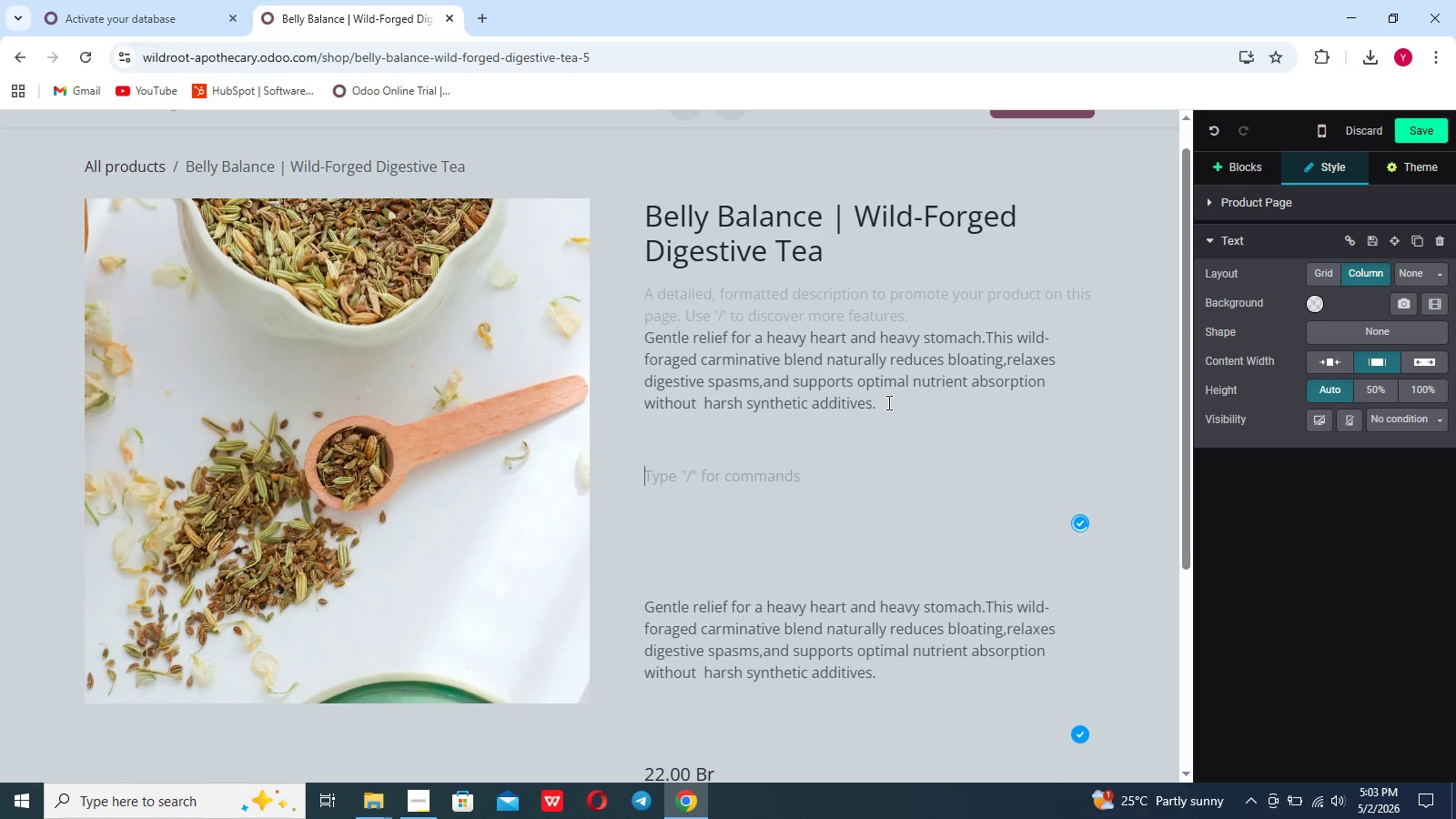 
key(Slash)
 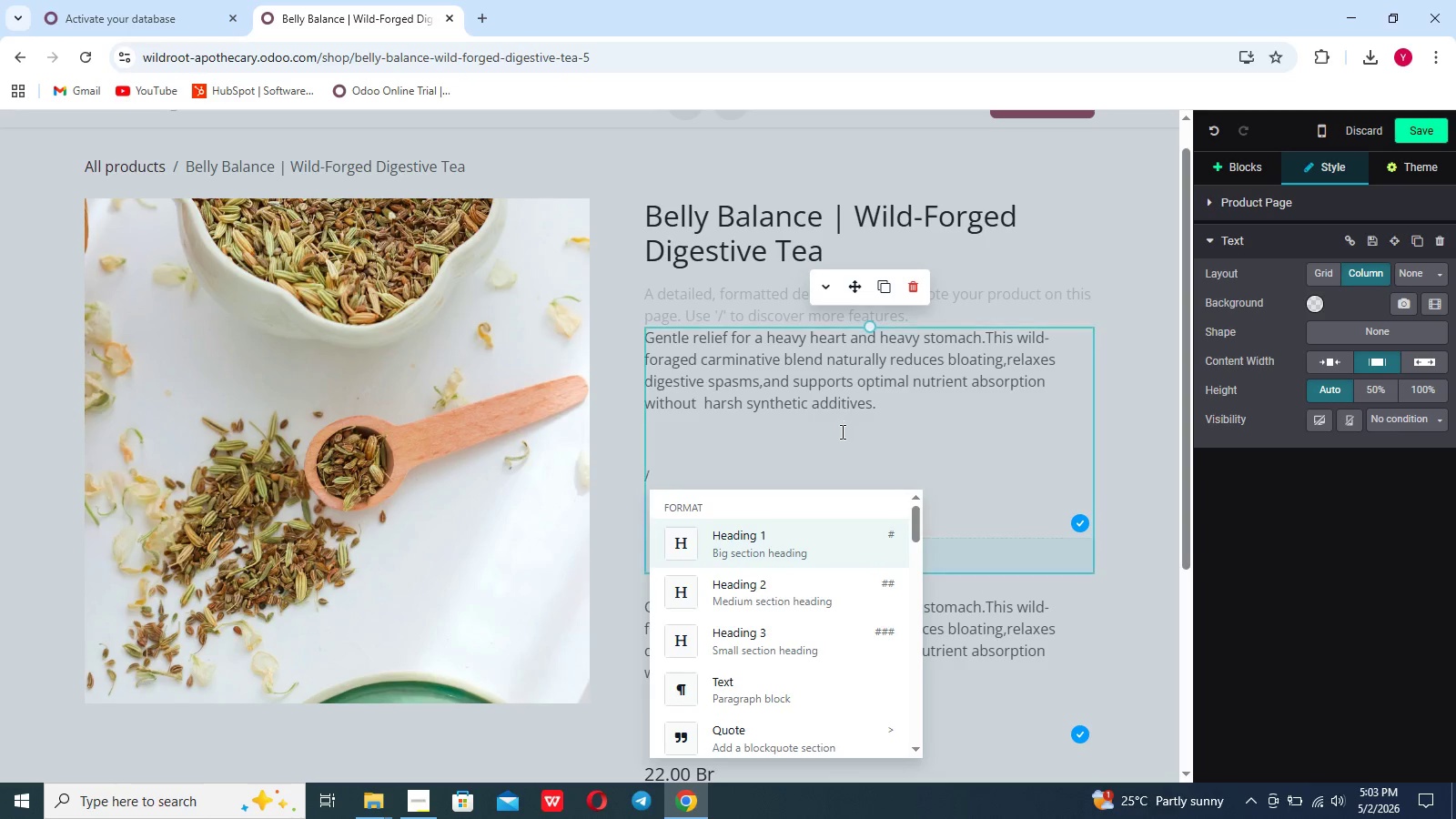 
scroll: coordinate [753, 630], scroll_direction: down, amount: 7.0
 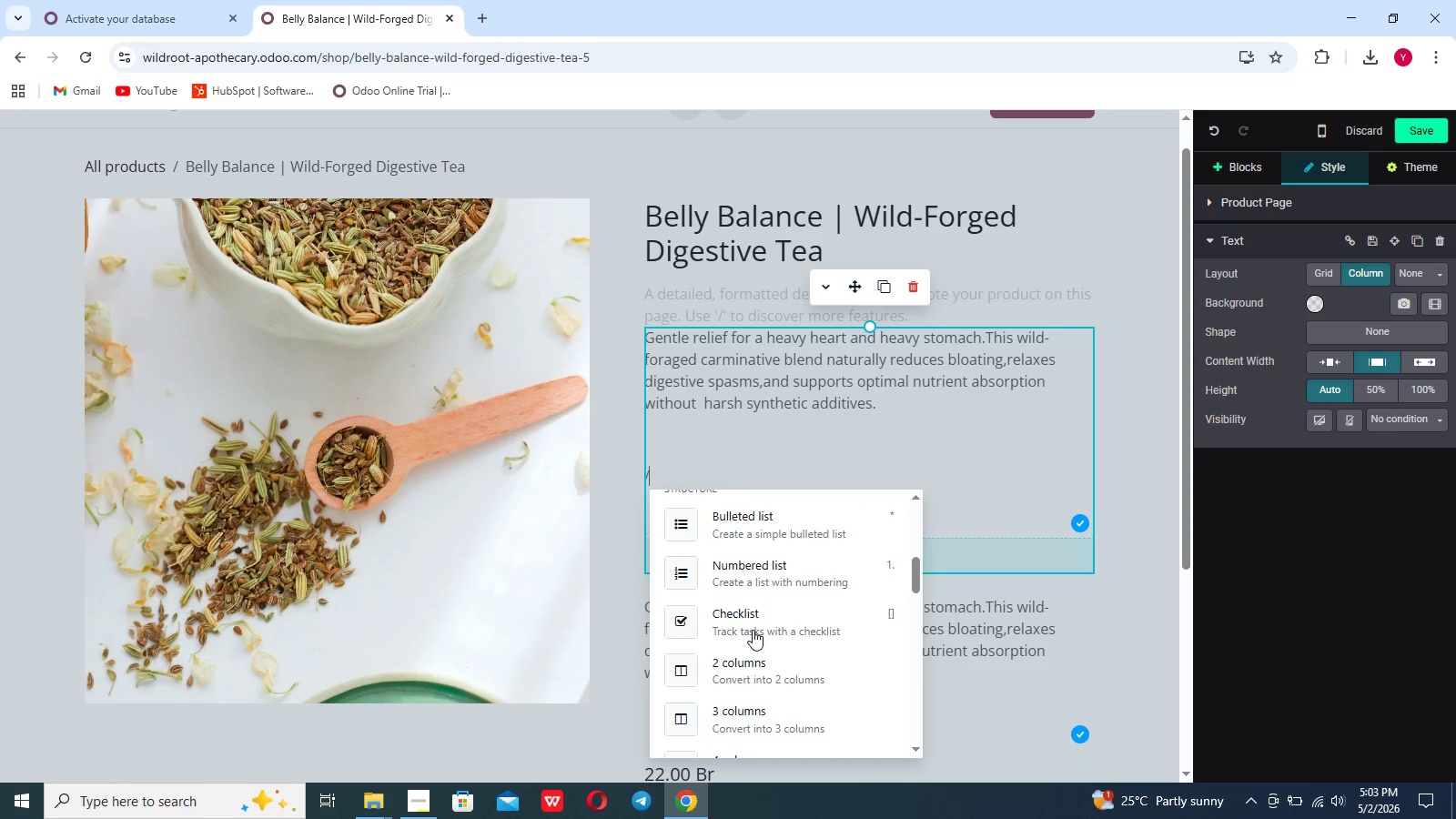 
left_click([752, 717])
 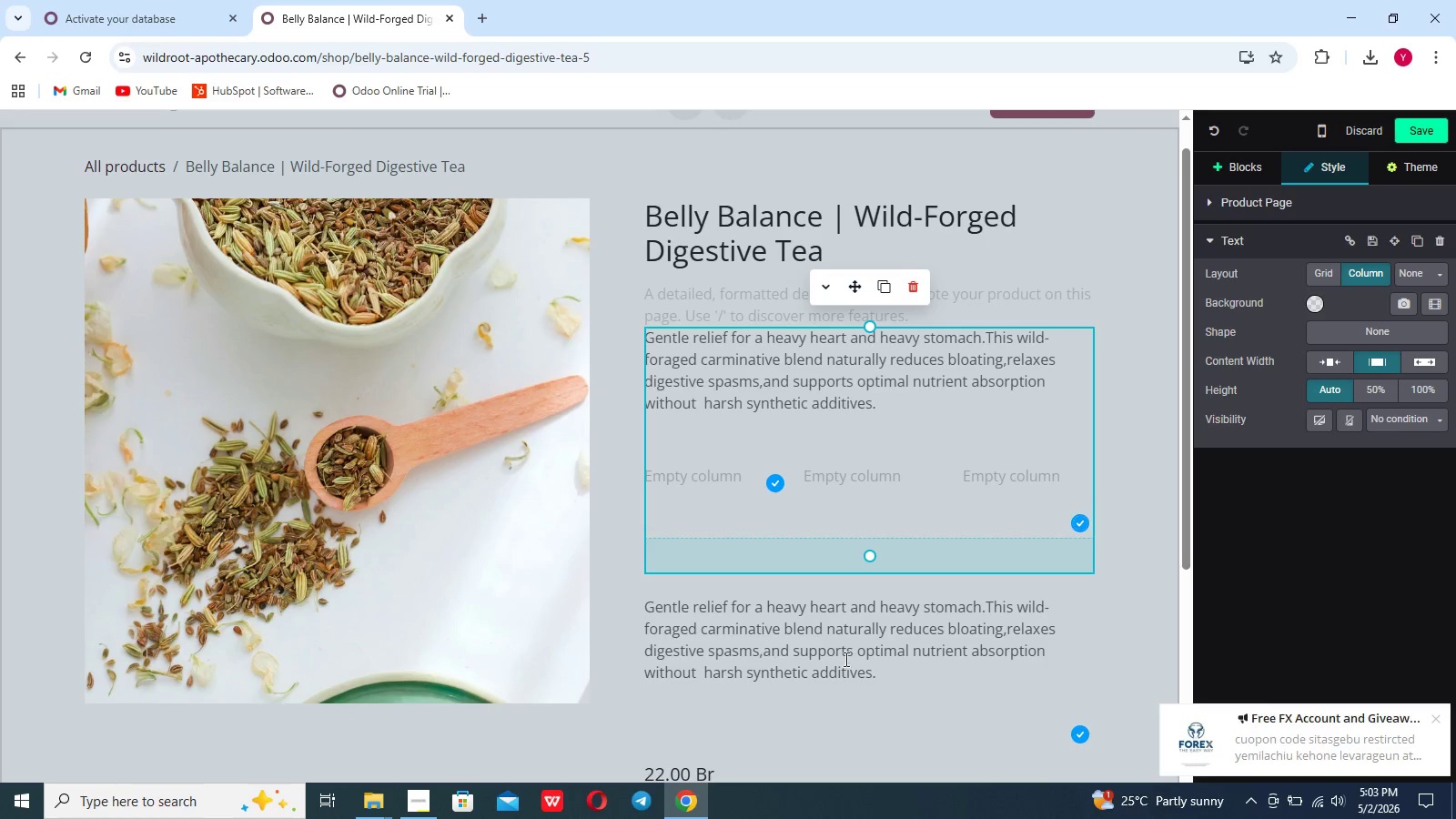 
left_click_drag(start_coordinate=[885, 666], to_coordinate=[623, 563])
 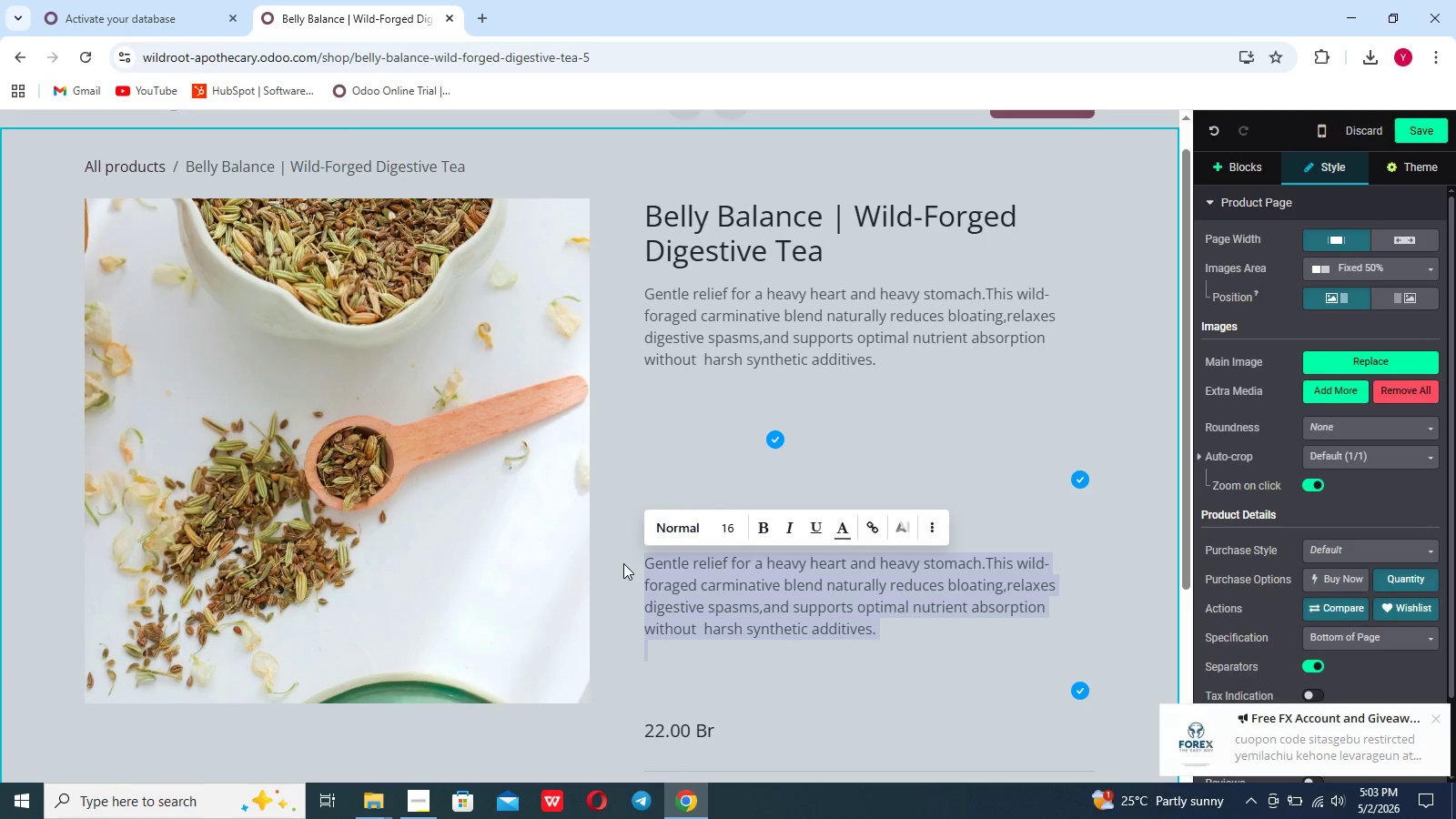 
key(Backspace)
 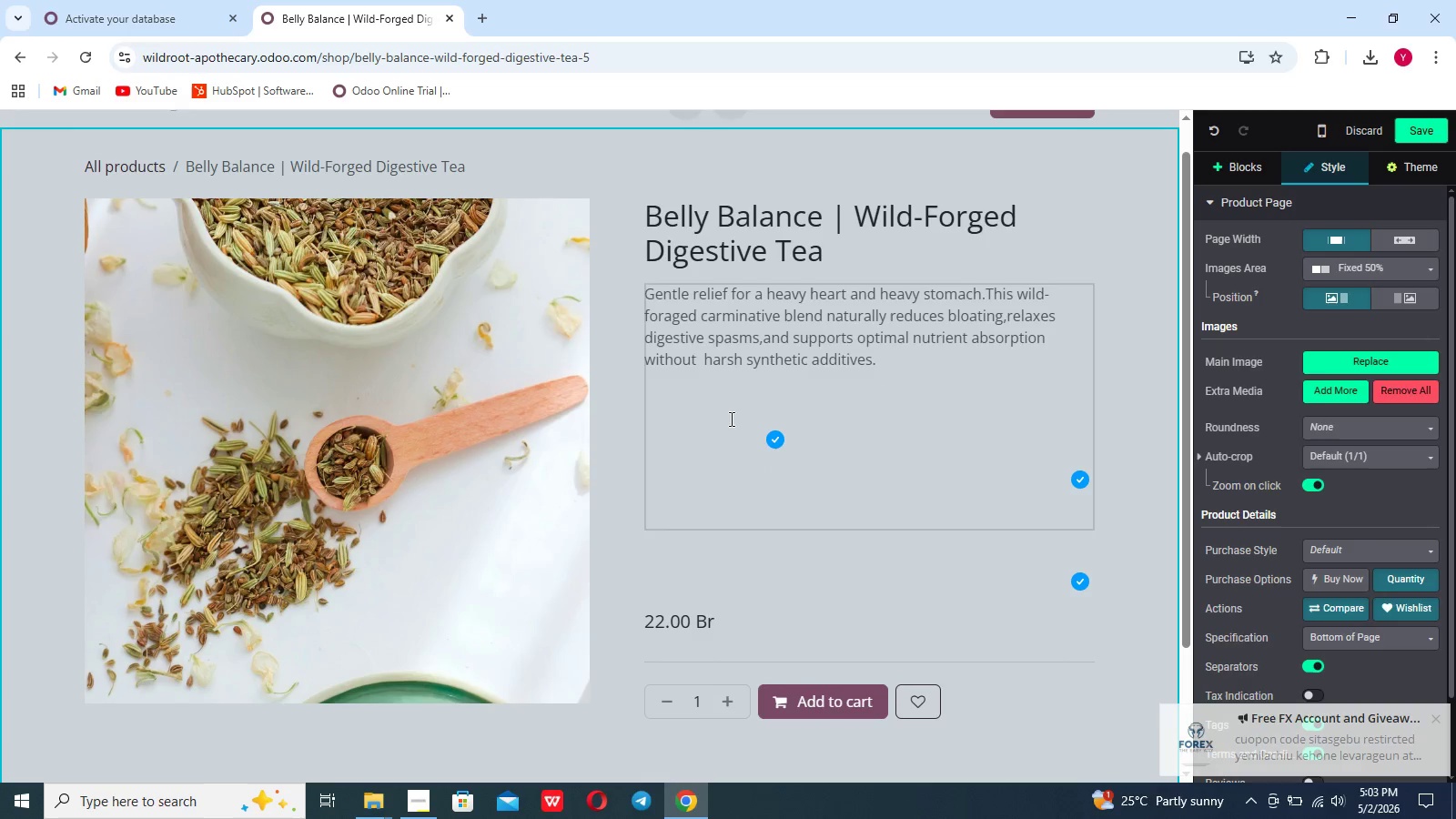 
left_click([680, 446])
 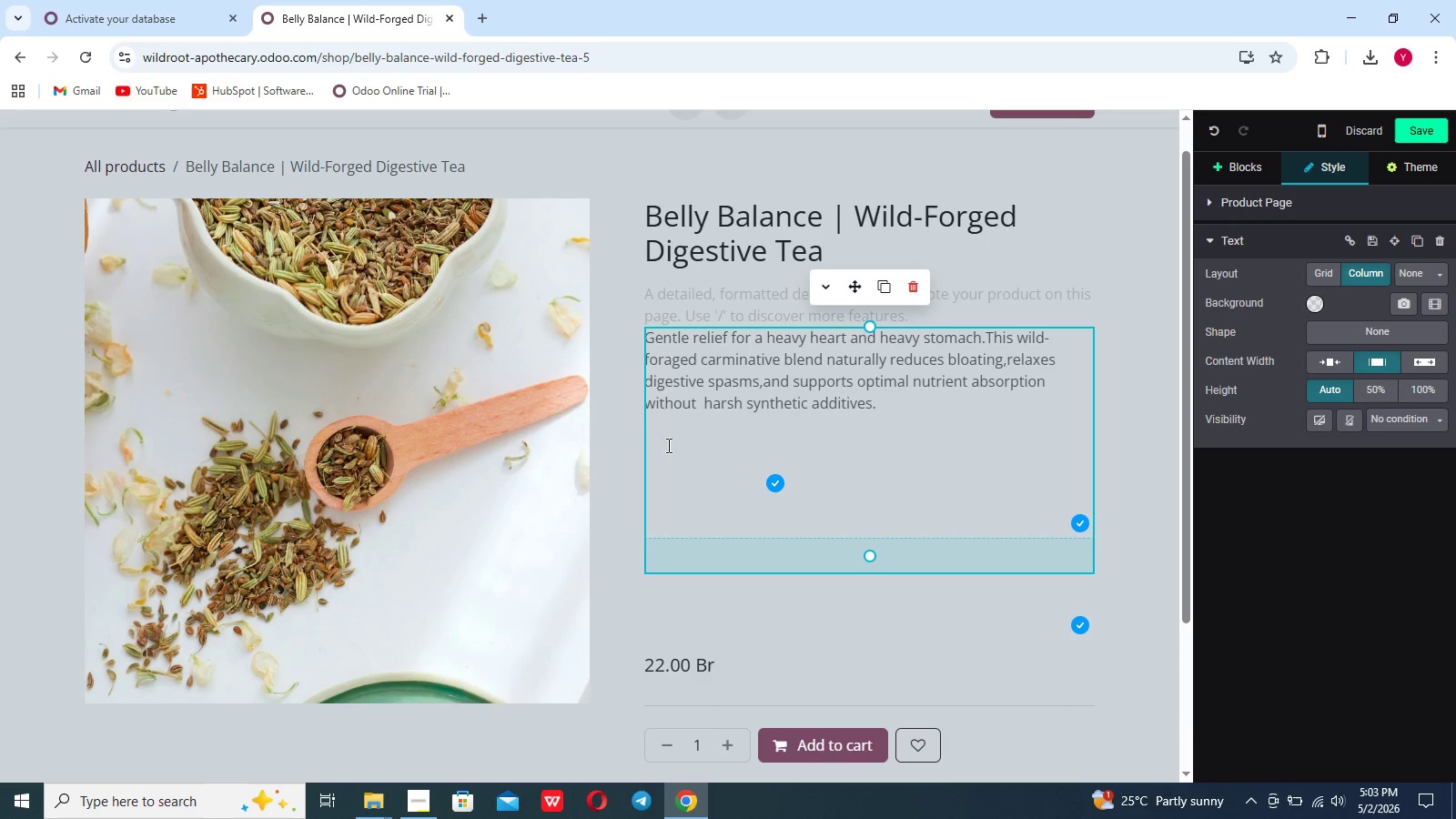 
key(Backspace)
 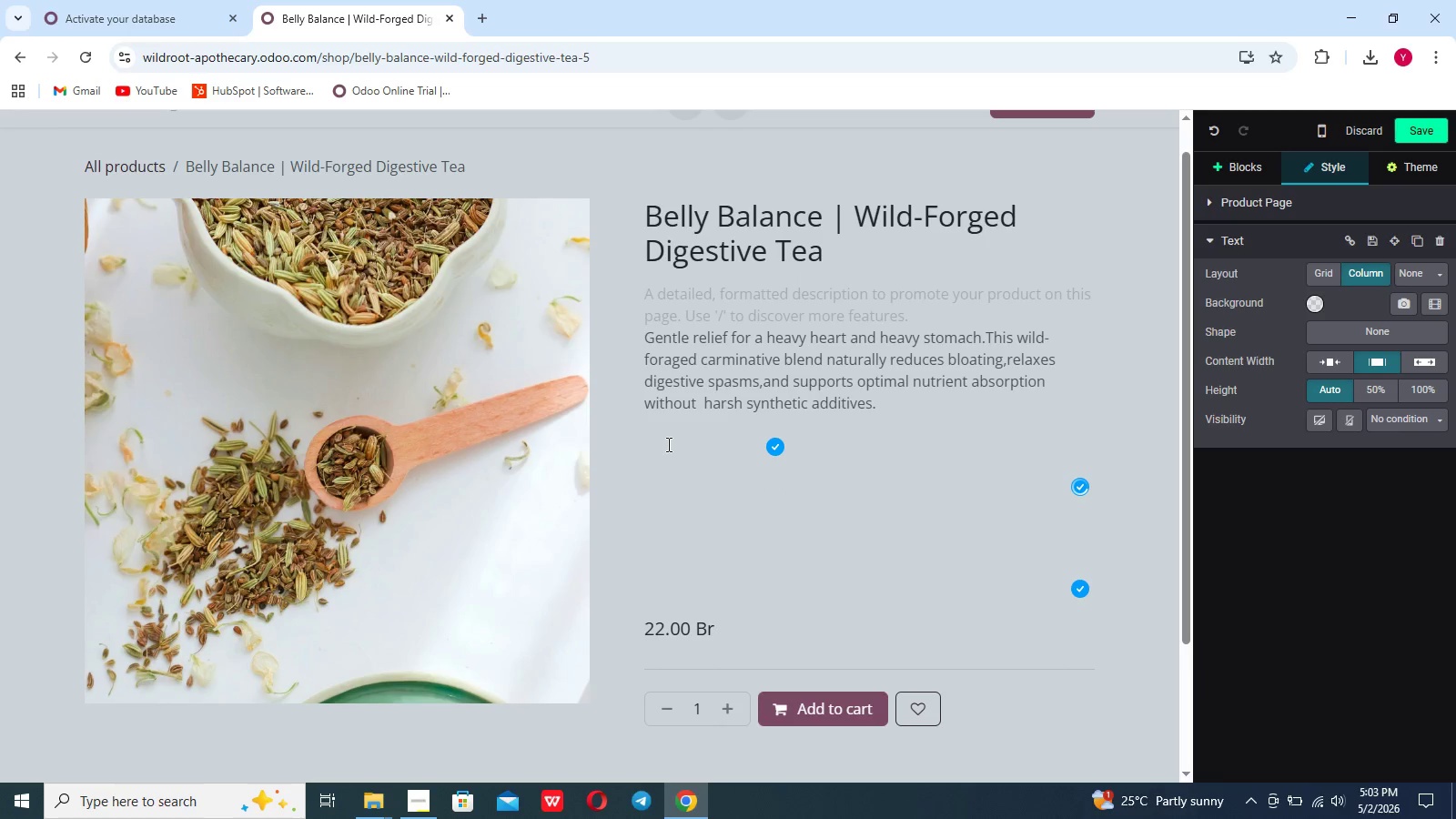 
left_click([683, 487])
 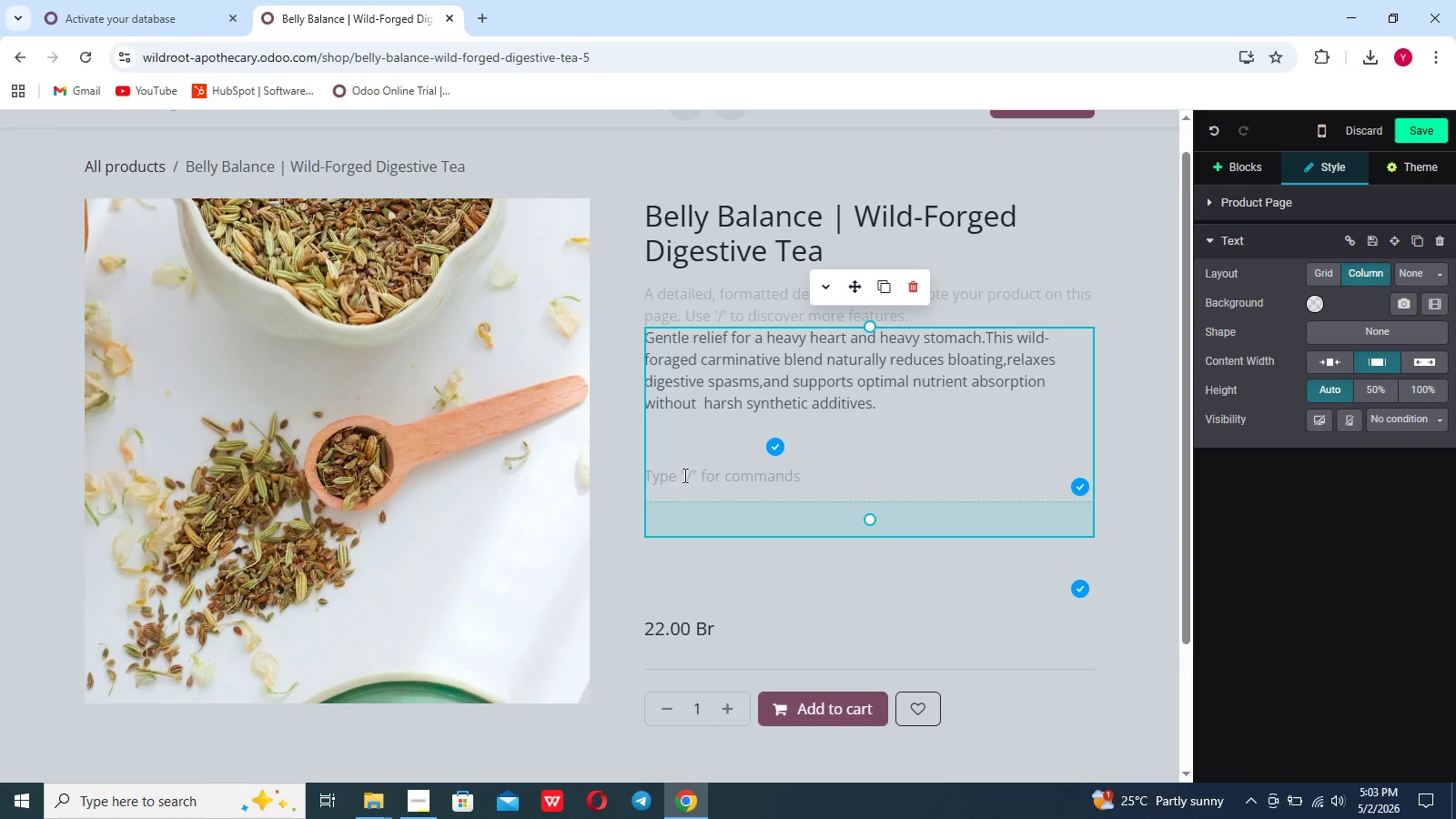 
left_click([680, 464])
 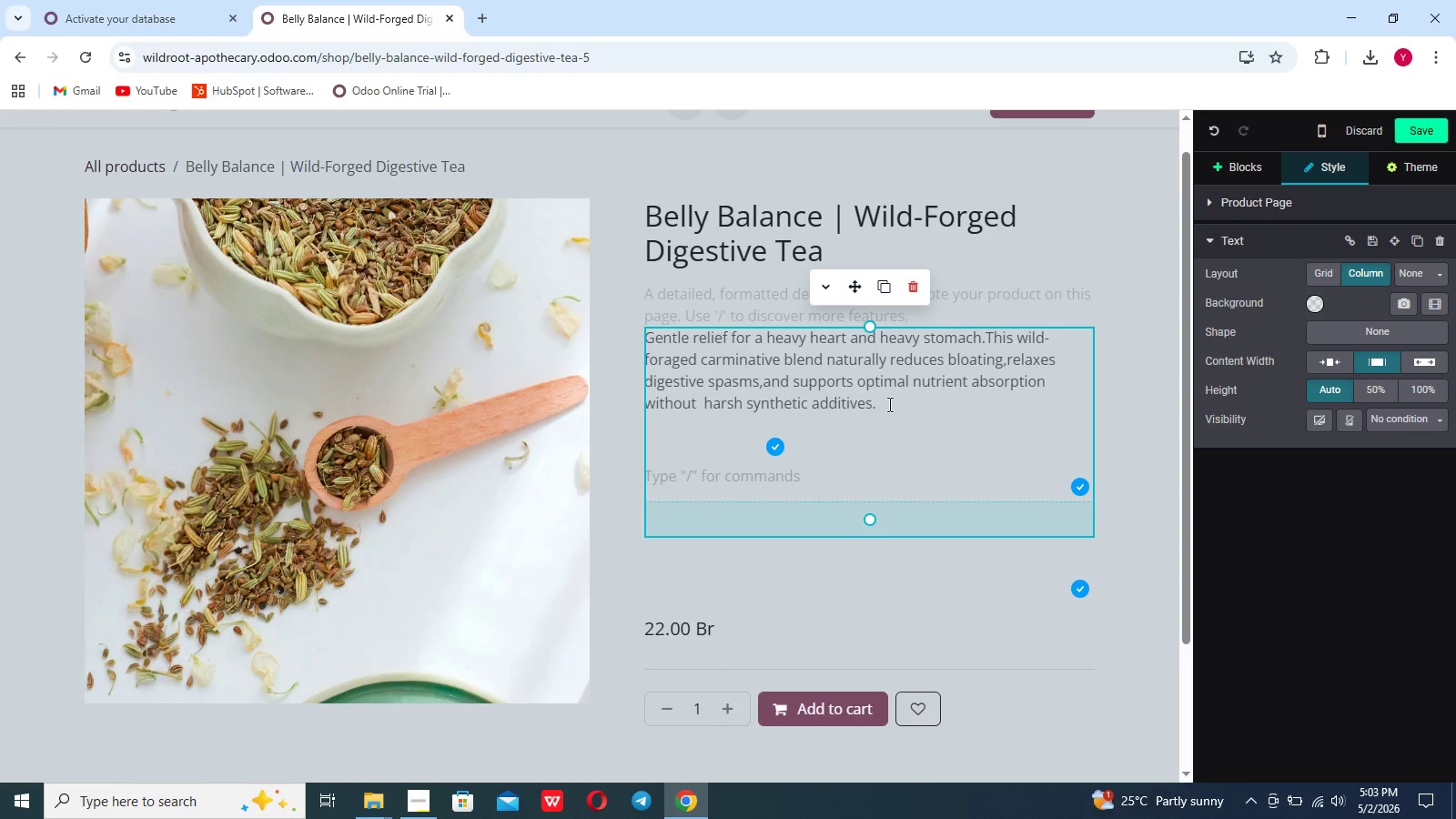 
key(Enter)
 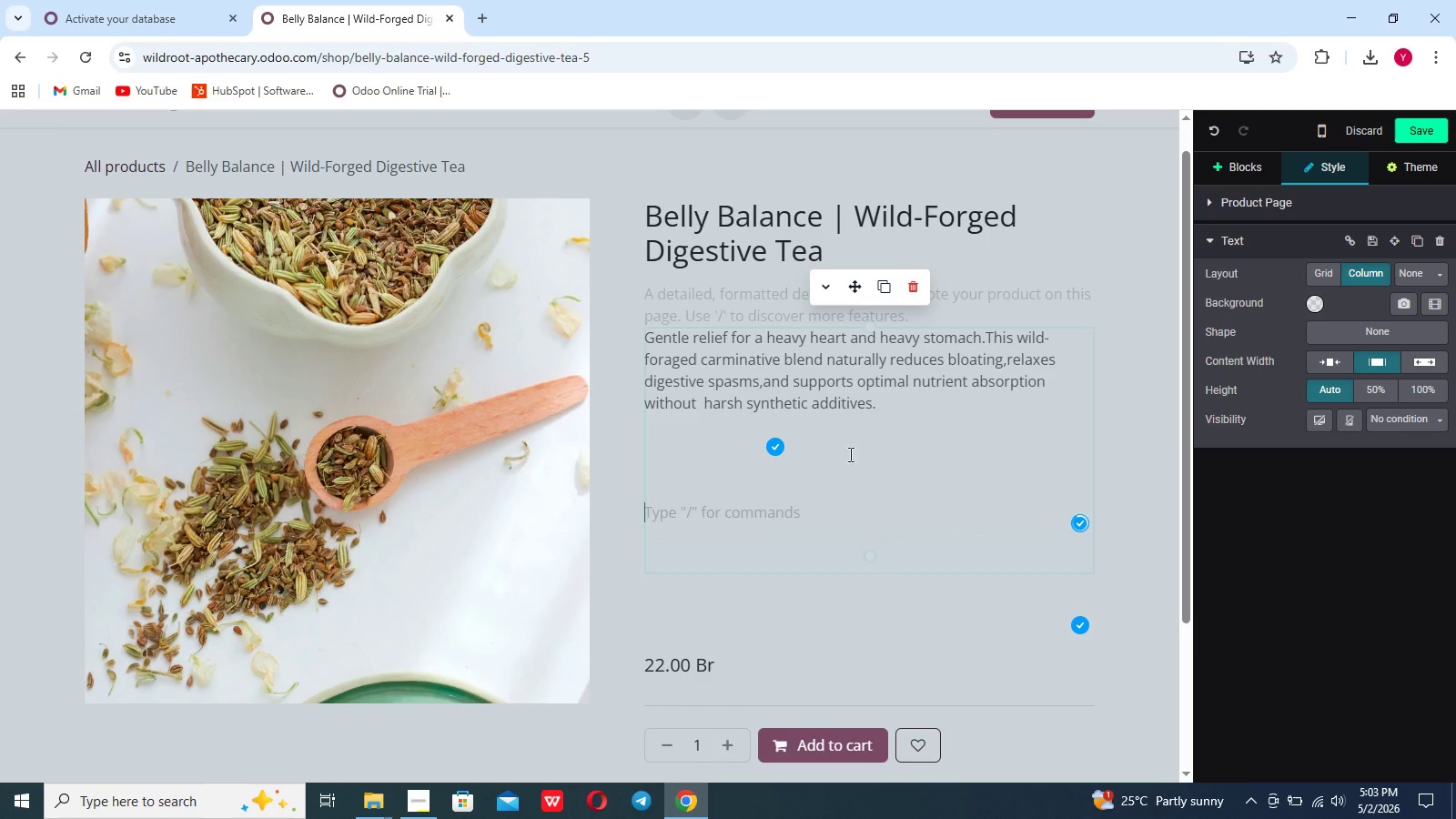 
left_click([777, 492])
 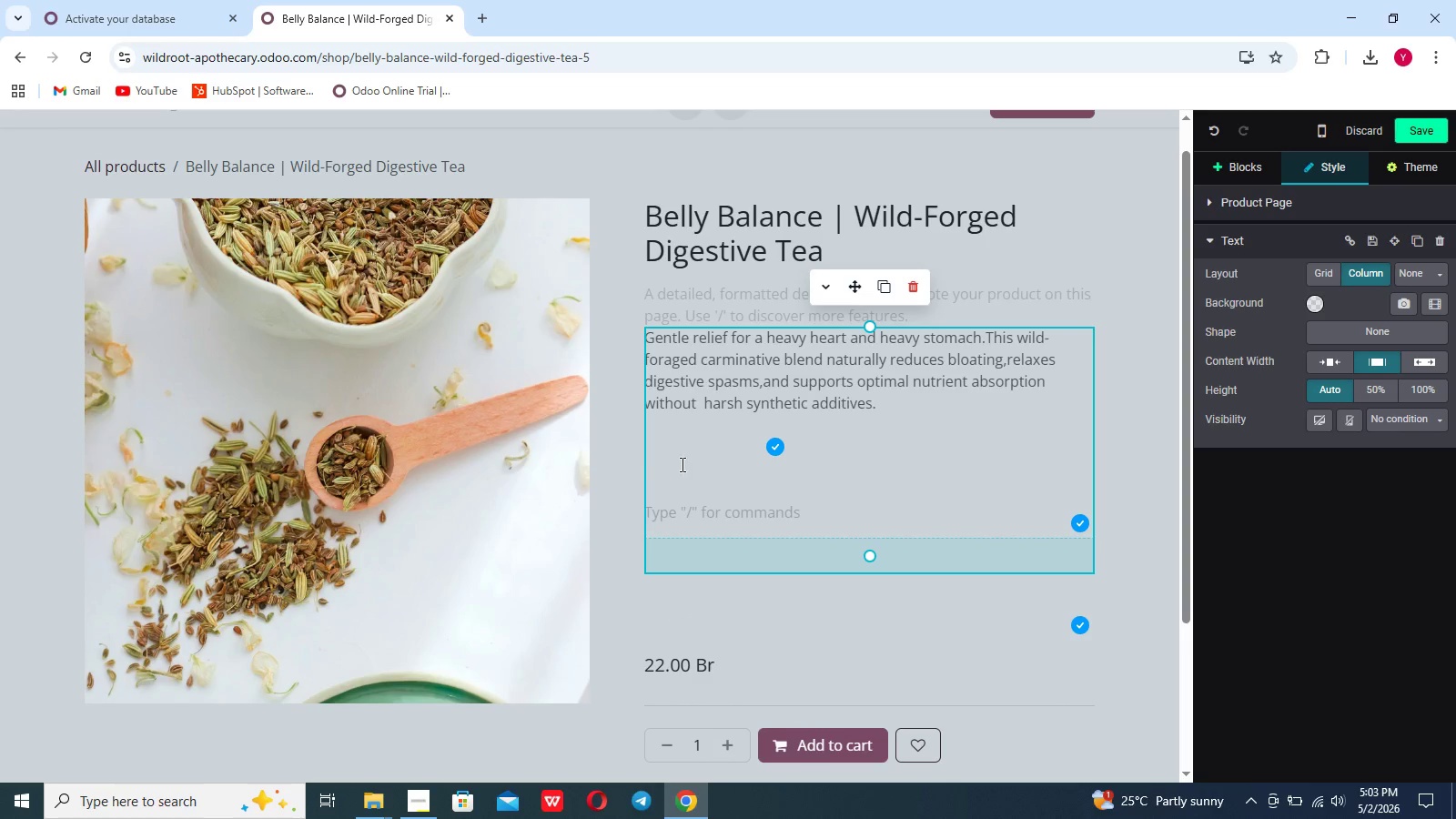 
left_click([661, 460])
 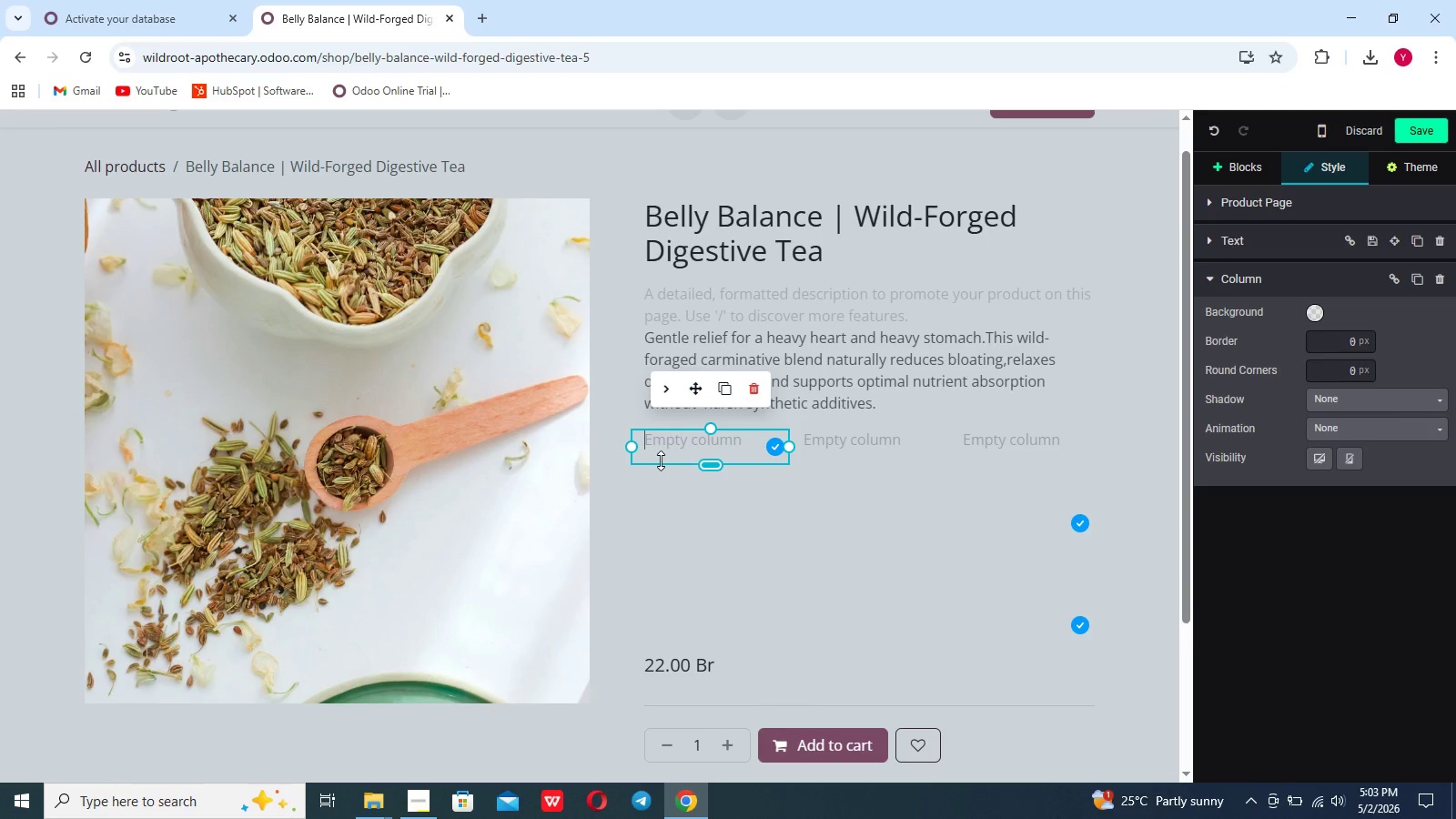 
wait(11.11)
 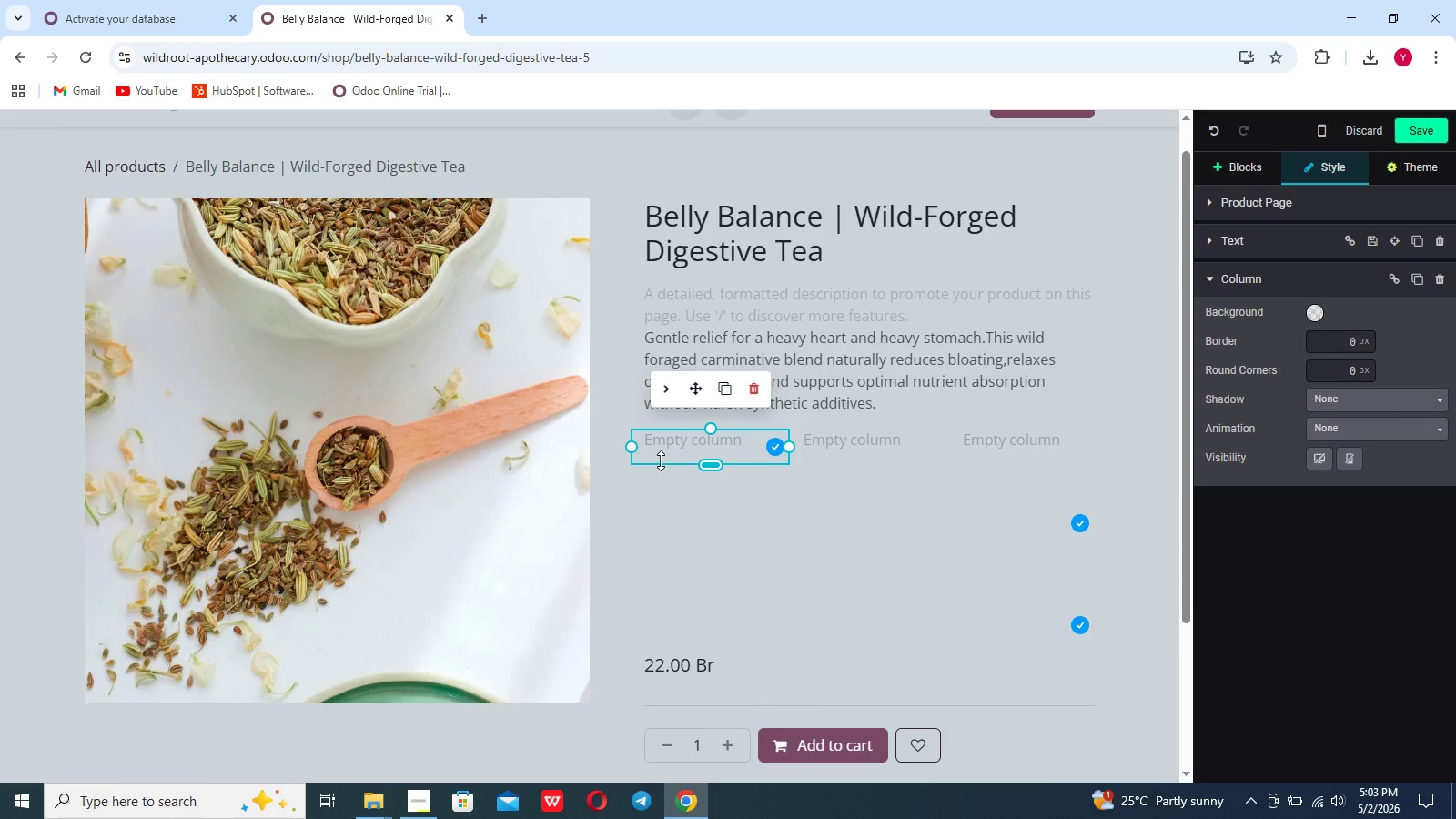 
type(Fast Relief:)
 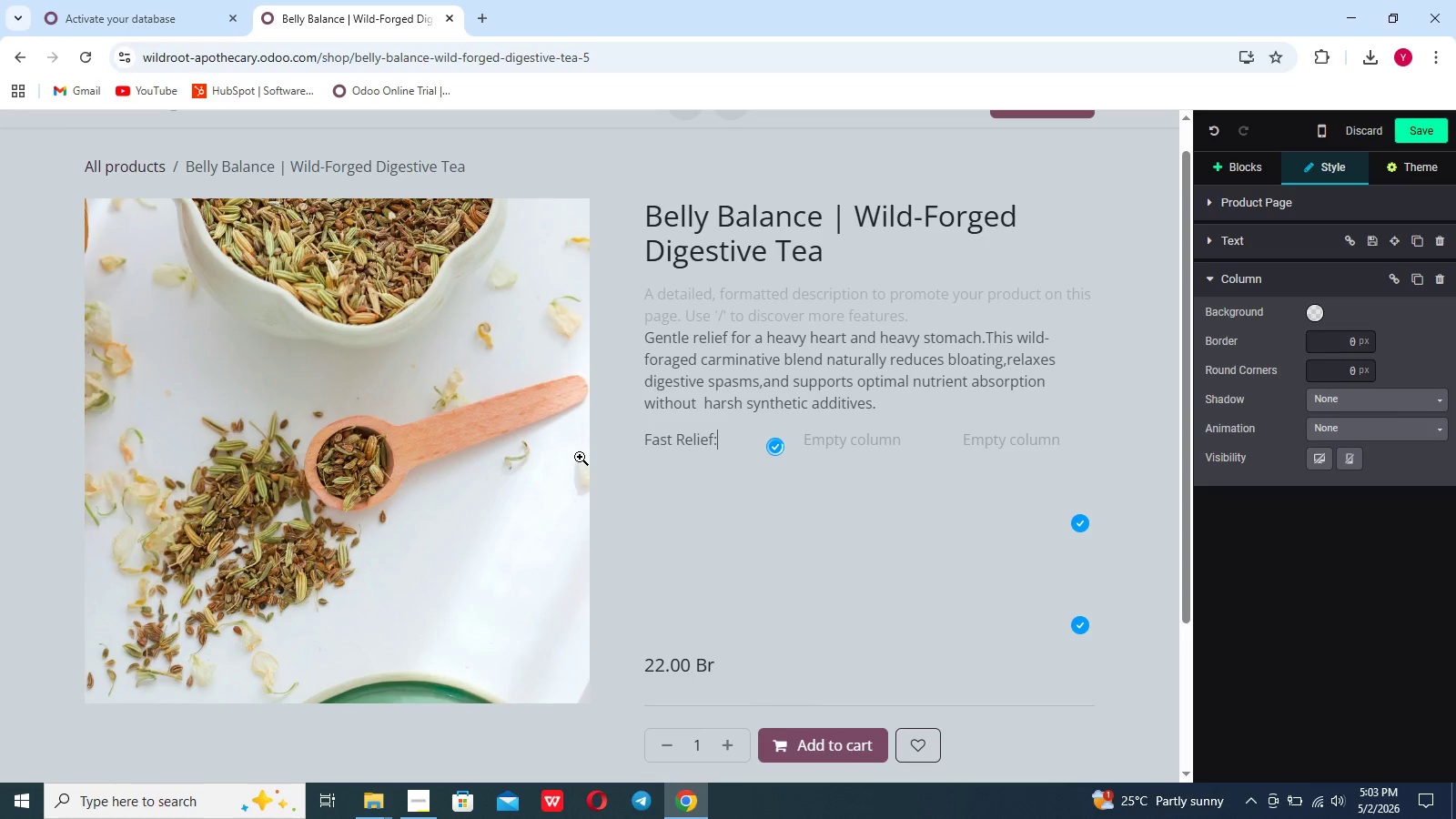 
key(Shift+Enter)
 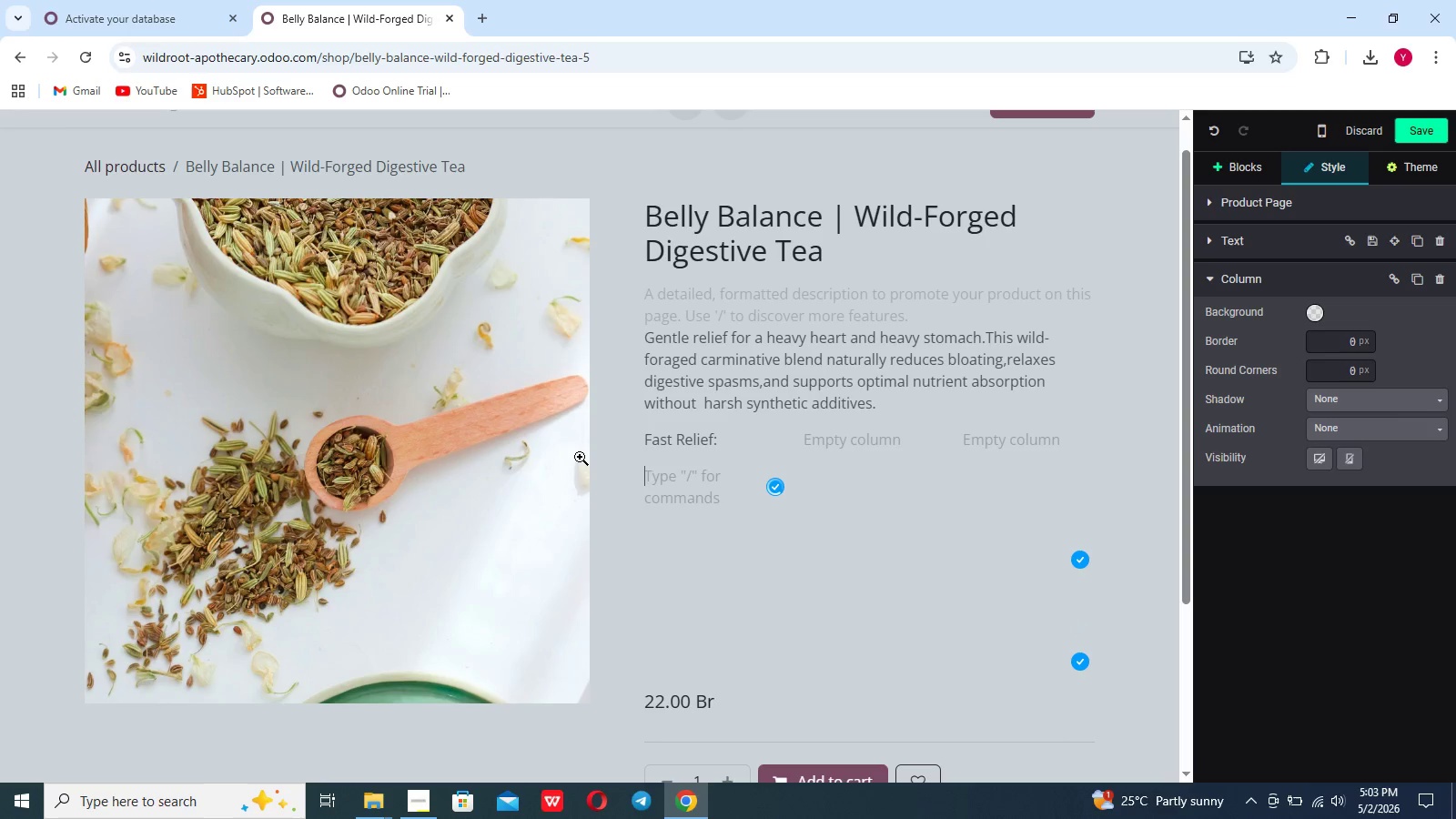 
type(Formu;a)
key(Backspace)
key(Backspace)
type(lated with high-menthol wild)
 